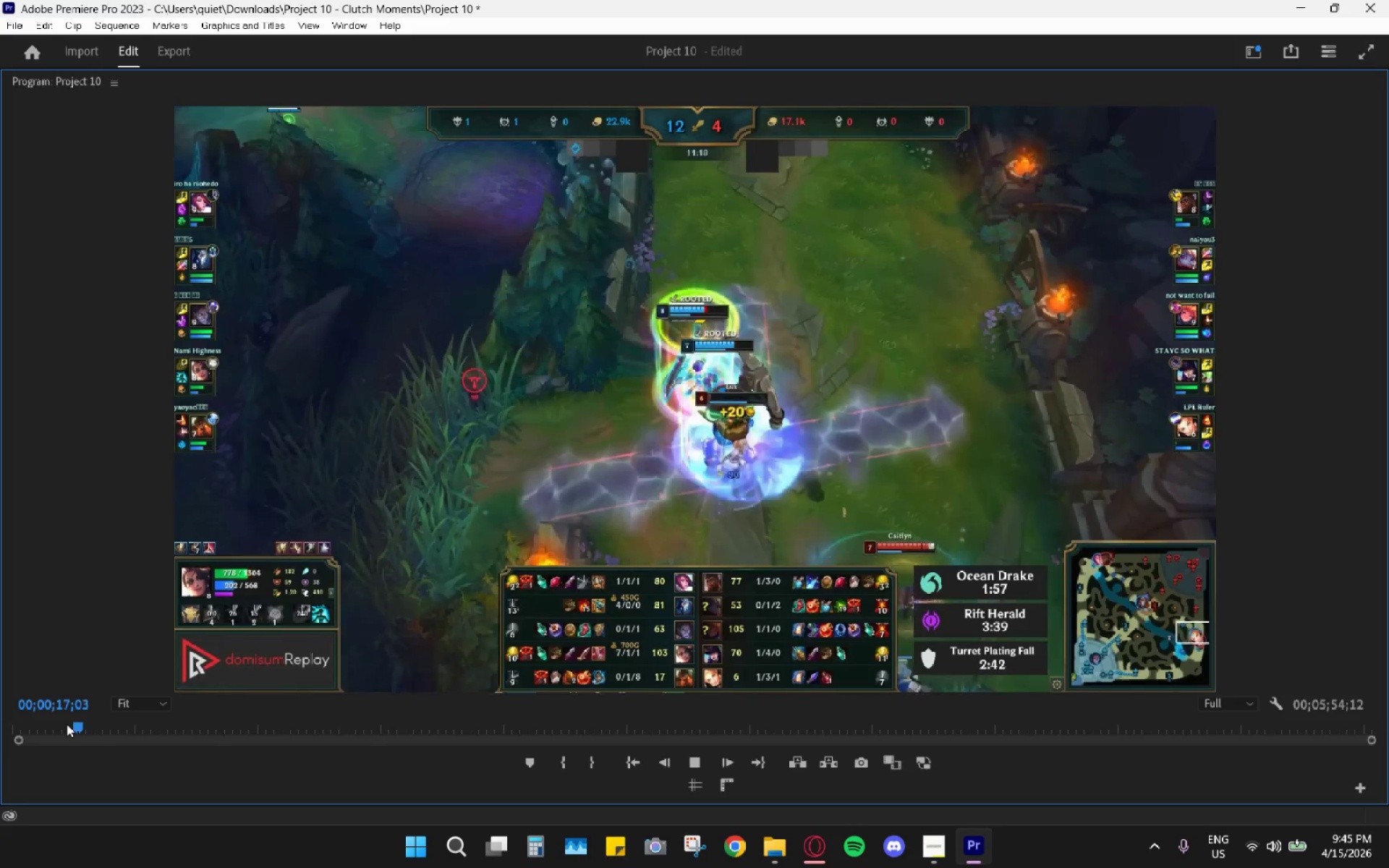 
left_click_drag(start_coordinate=[98, 728], to_coordinate=[1295, 701])
 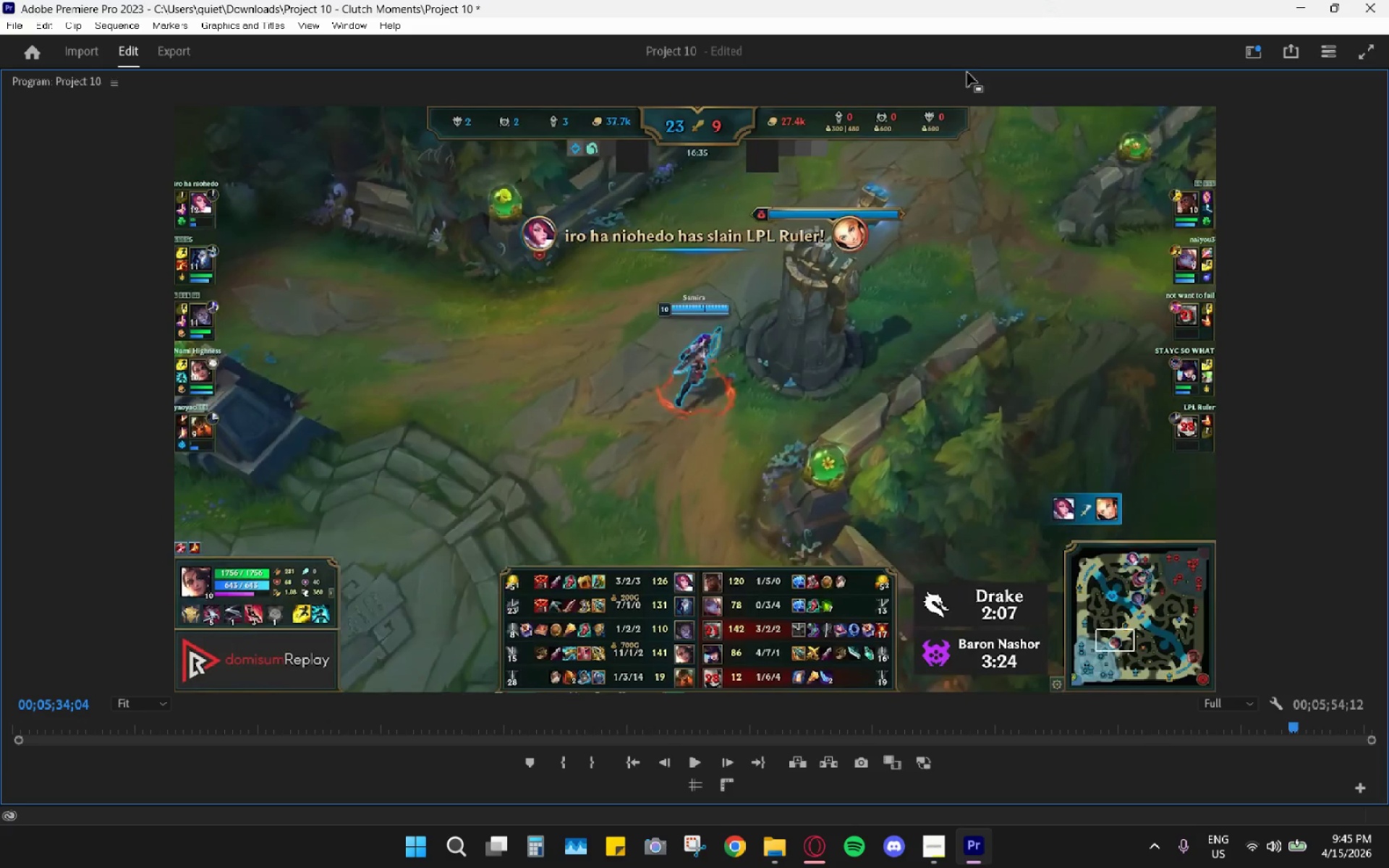 
double_click([970, 76])
 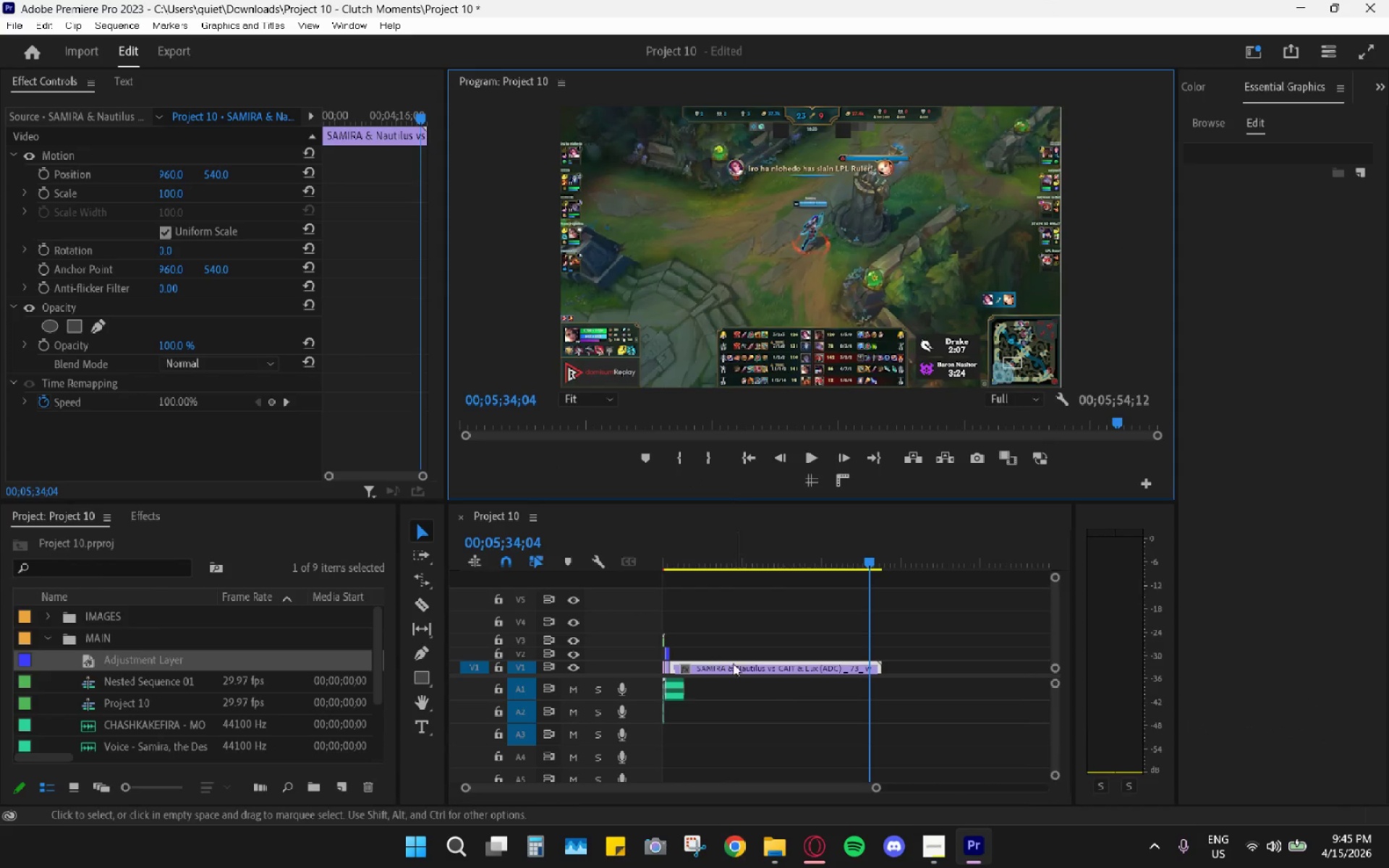 
scroll: coordinate [705, 651], scroll_direction: up, amount: 3.0
 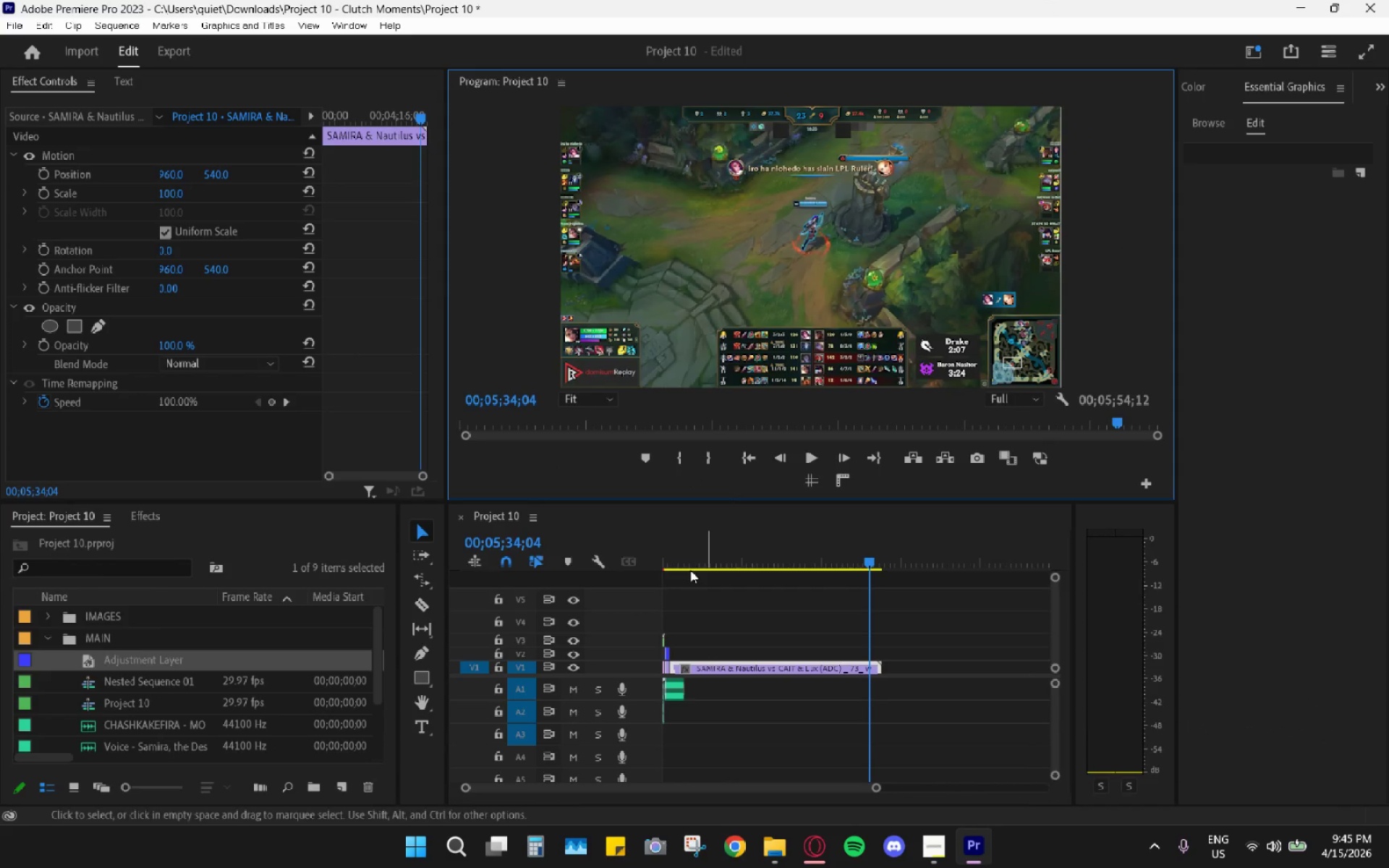 
left_click_drag(start_coordinate=[686, 561], to_coordinate=[677, 558])
 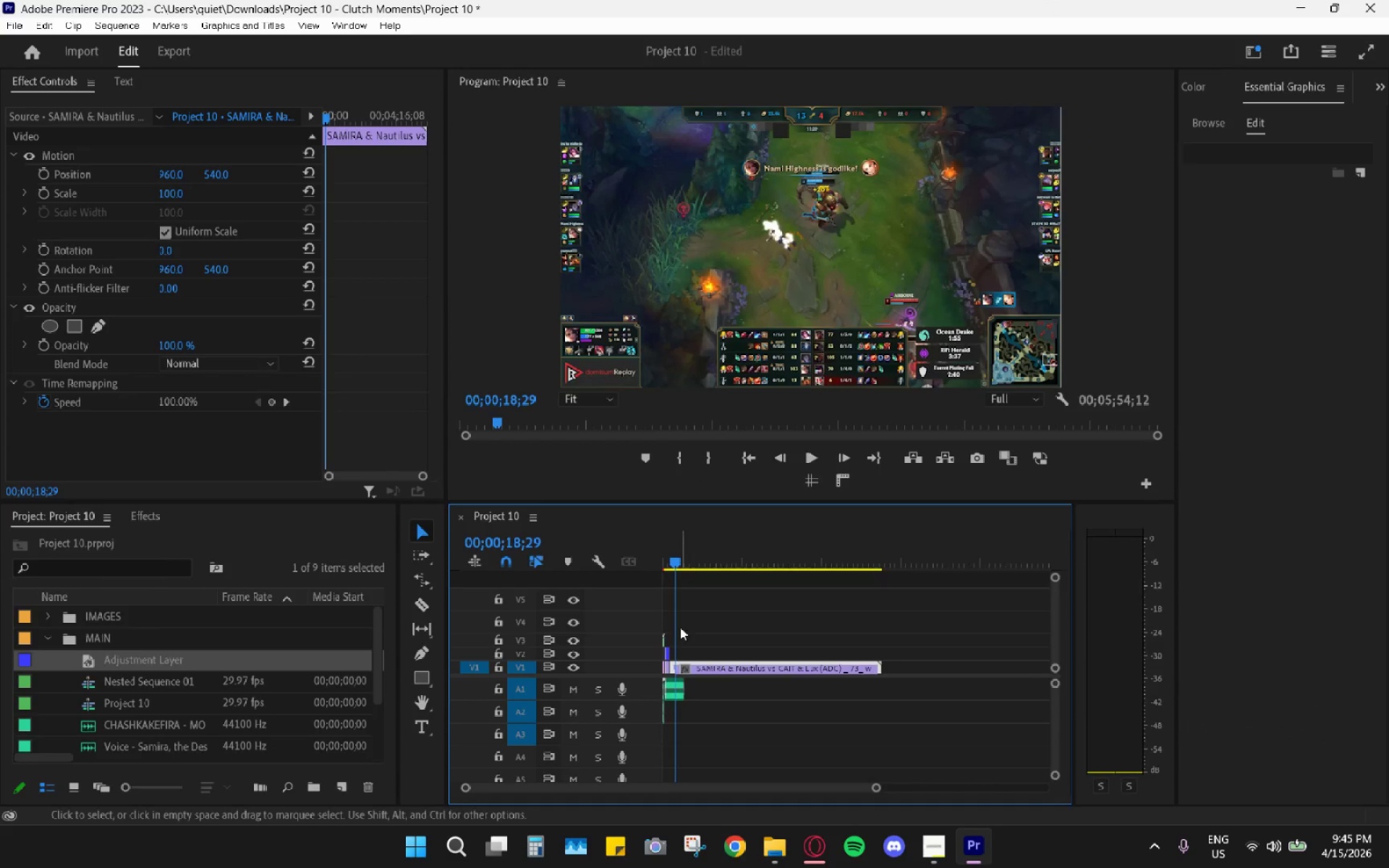 
hold_key(key=AltLeft, duration=0.81)
scroll: coordinate [743, 689], scroll_direction: up, amount: 29.0
 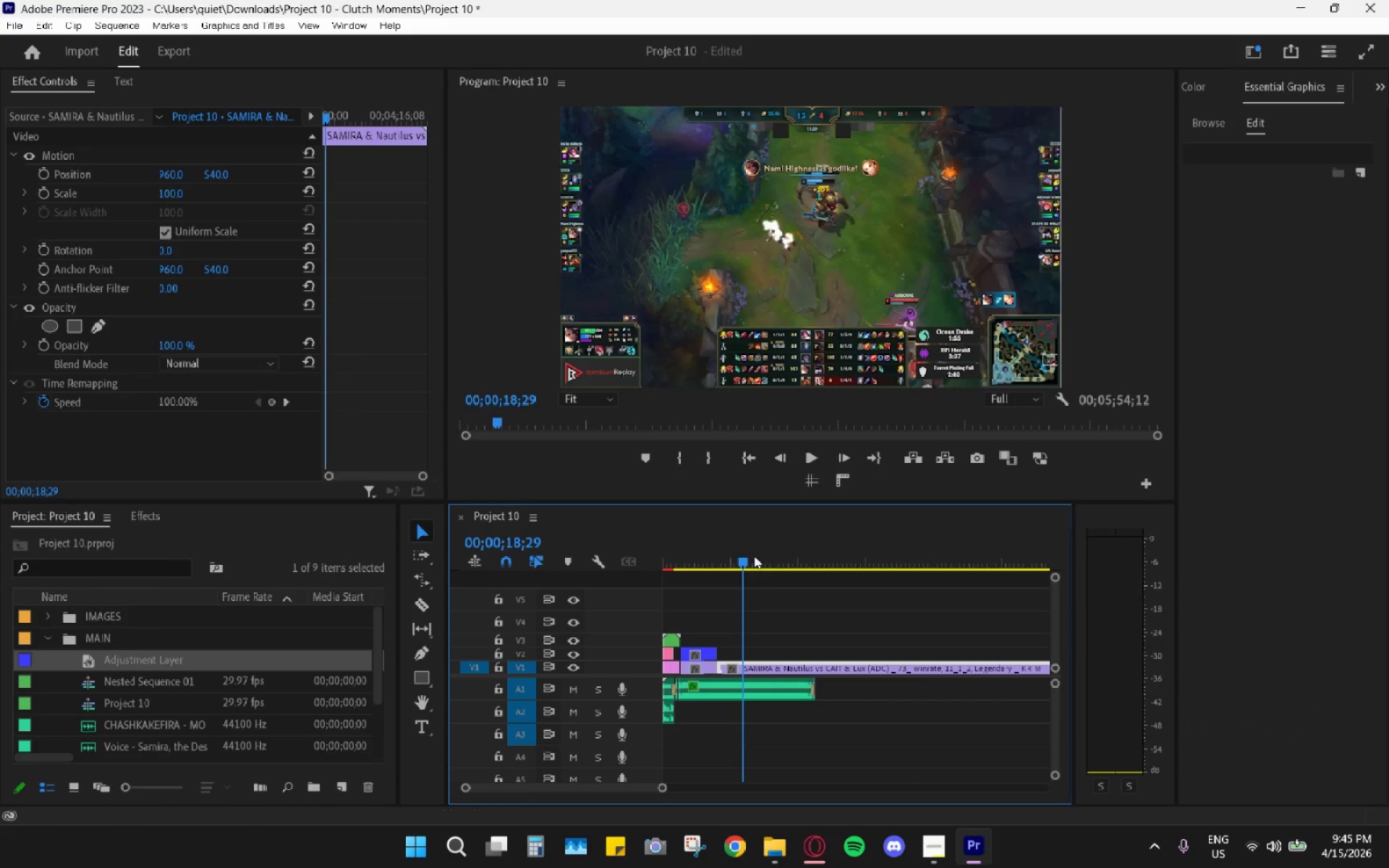 
left_click_drag(start_coordinate=[732, 558], to_coordinate=[725, 555])
 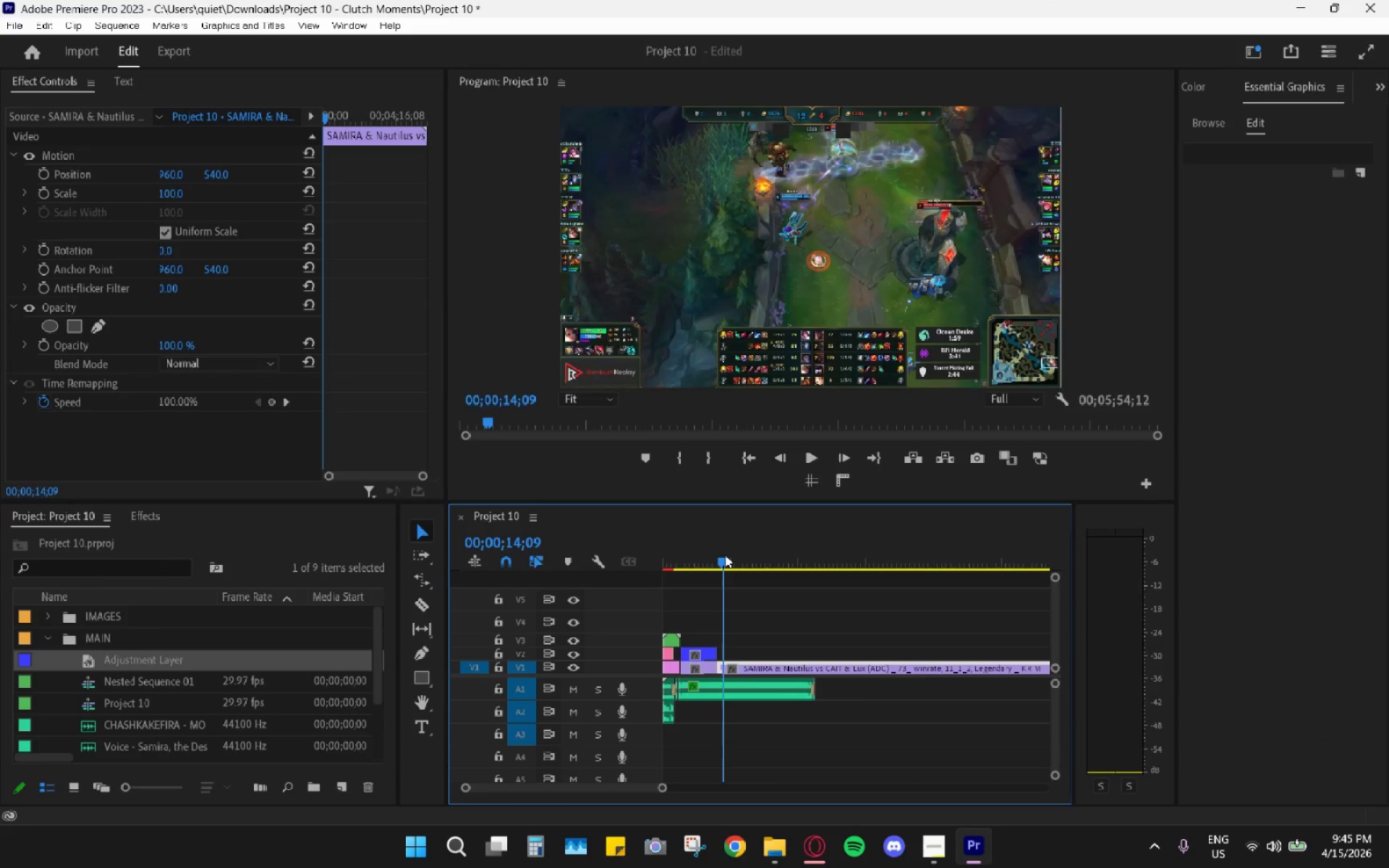 
key(Space)
 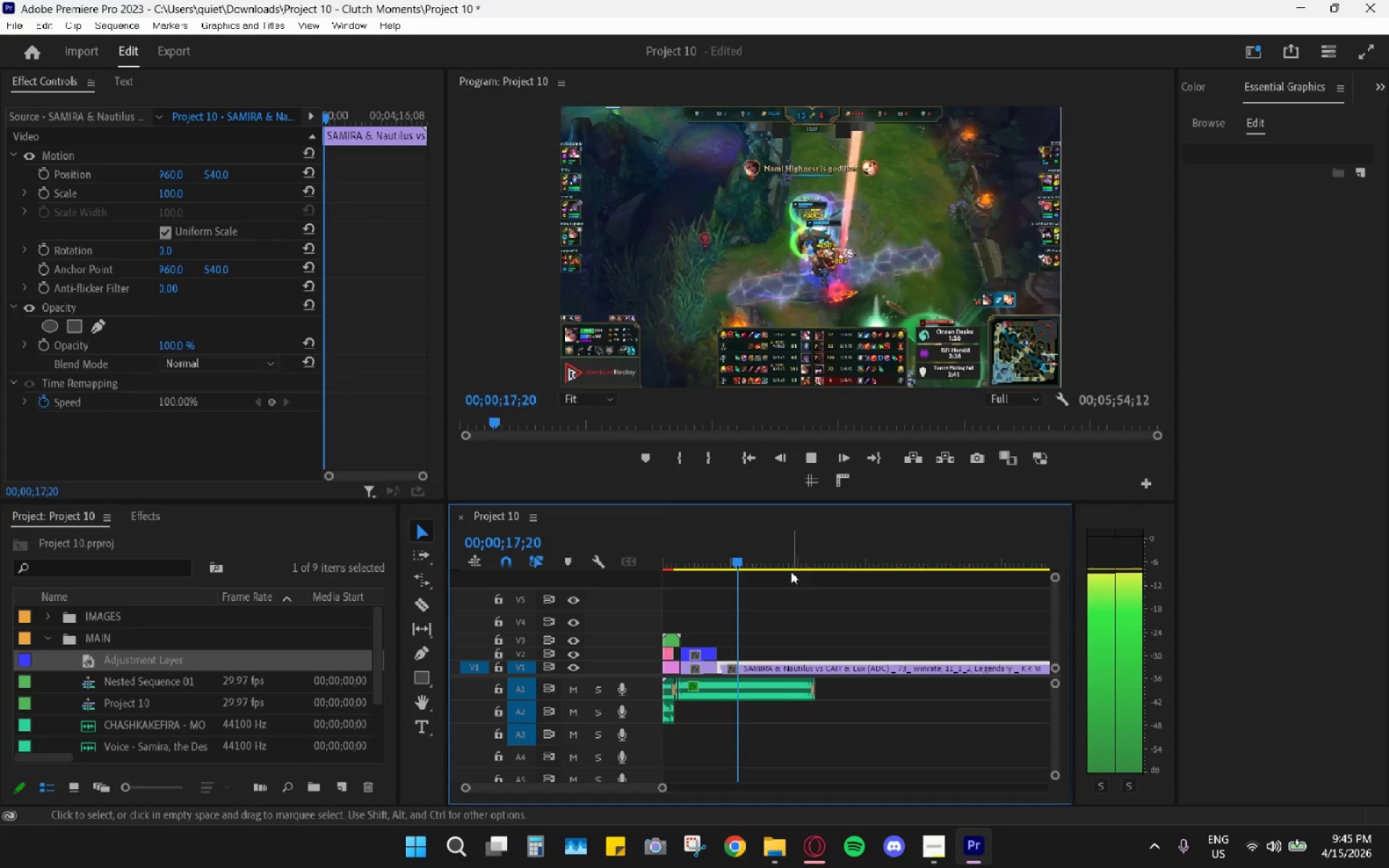 
left_click_drag(start_coordinate=[742, 569], to_coordinate=[756, 572])
 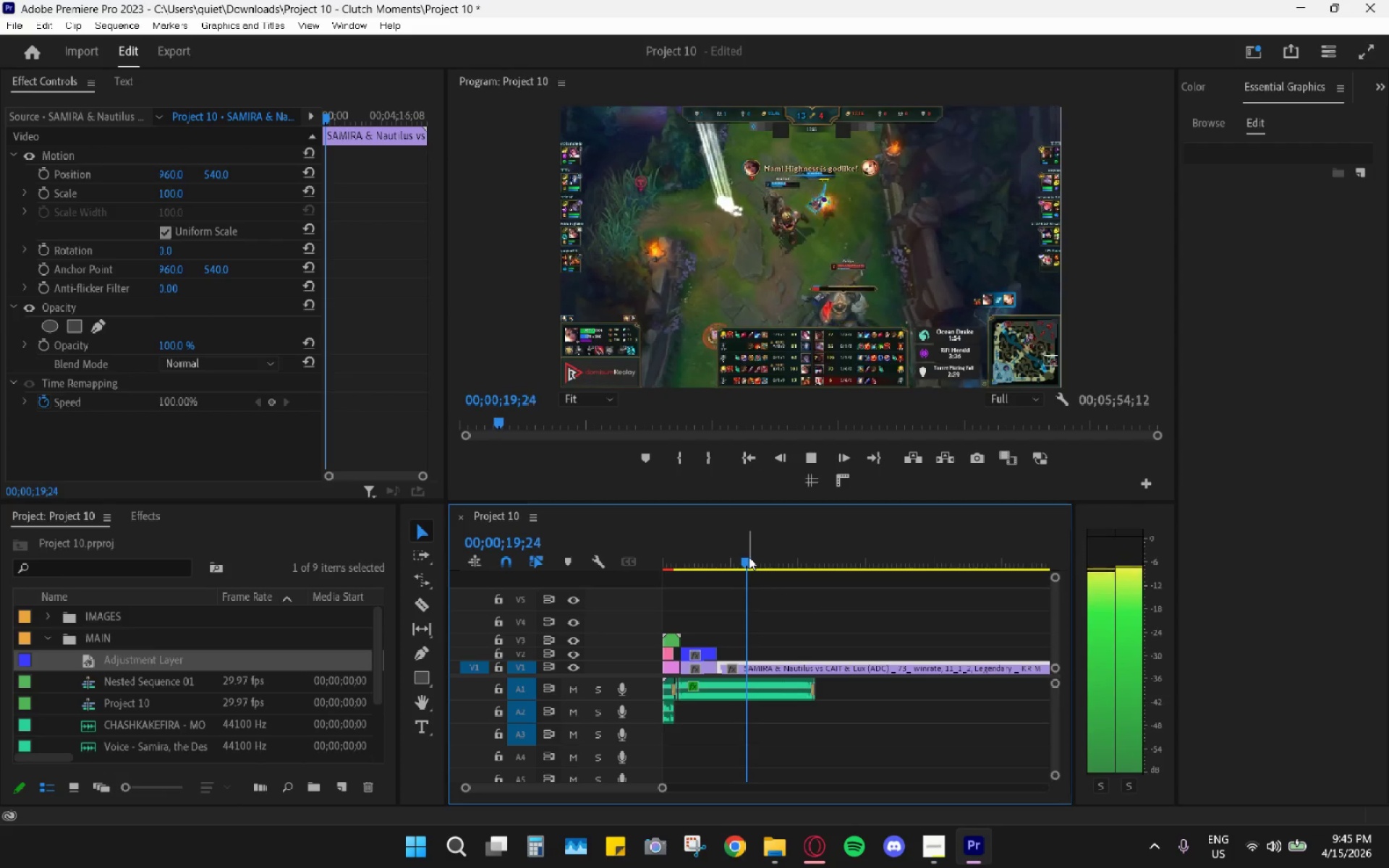 
left_click_drag(start_coordinate=[749, 557], to_coordinate=[784, 569])
 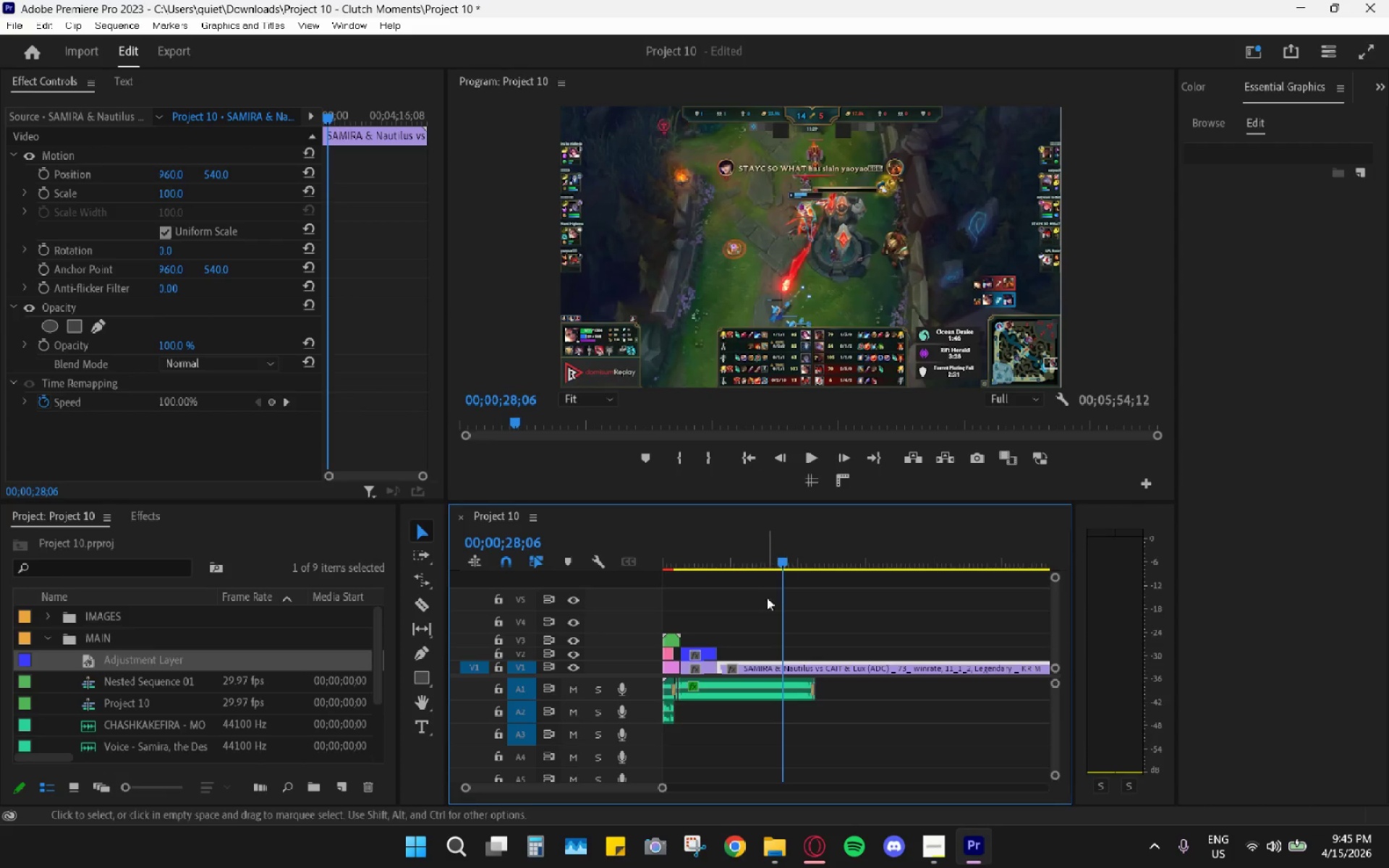 
key(C)
 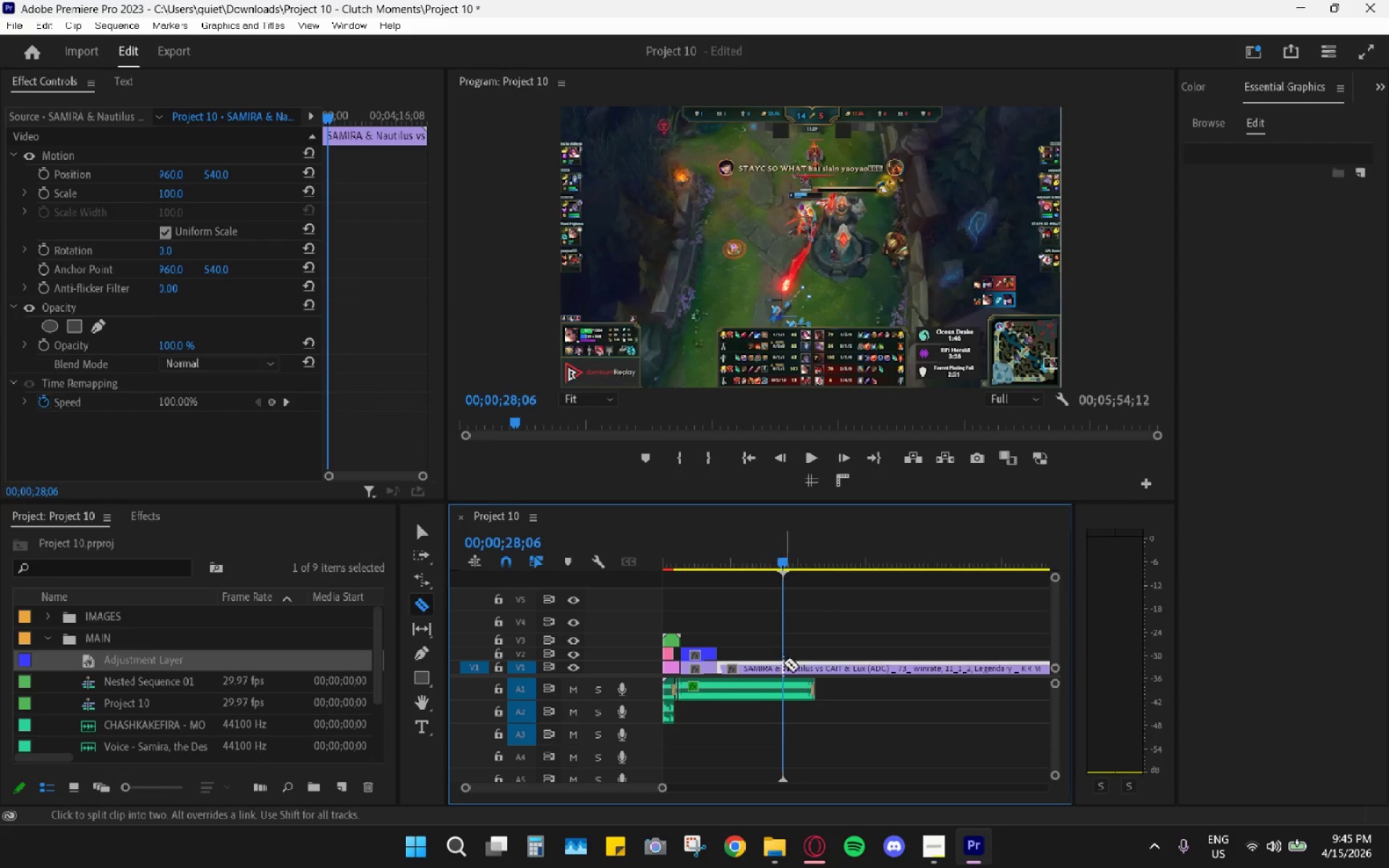 
key(Space)
 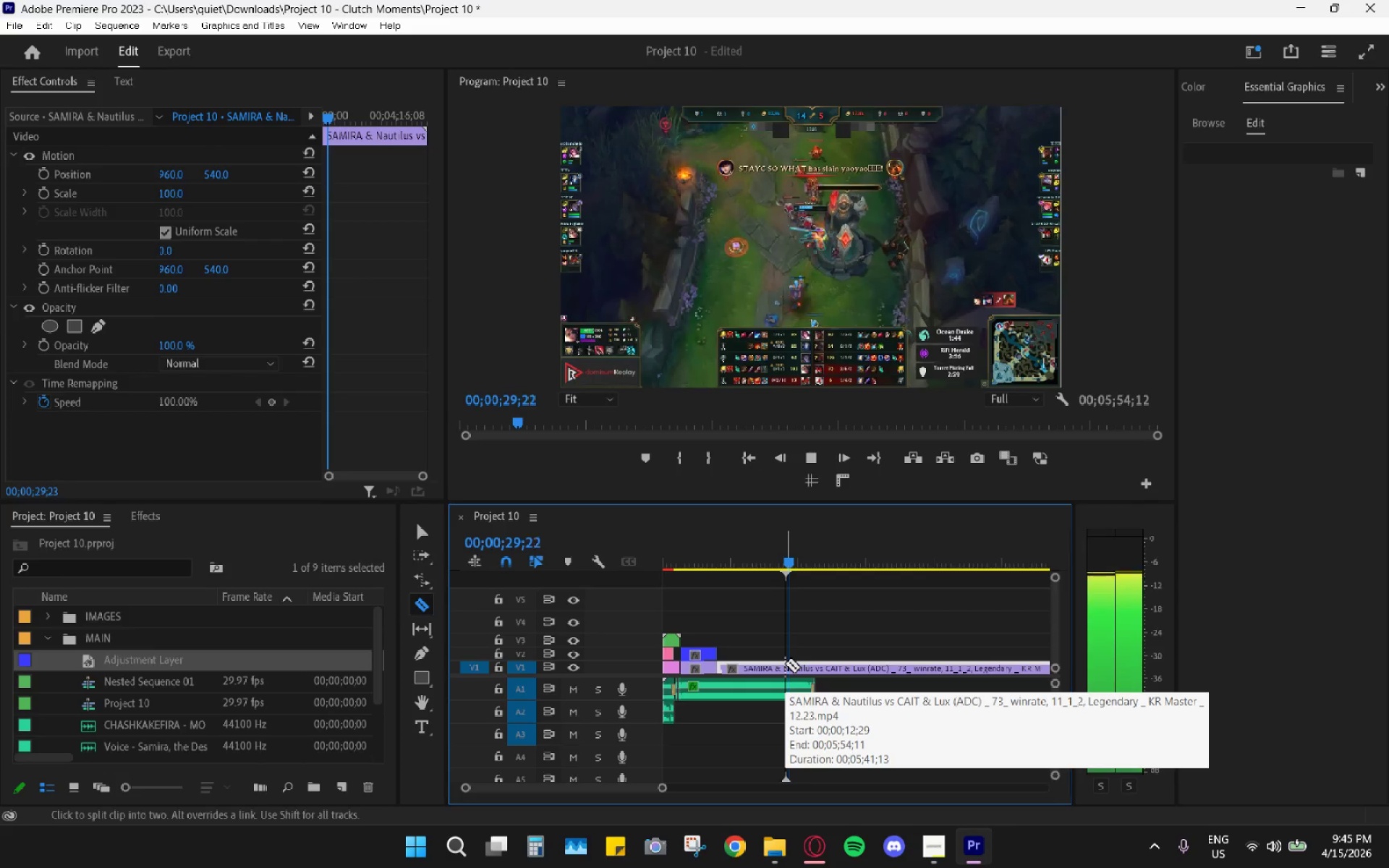 
key(Space)
 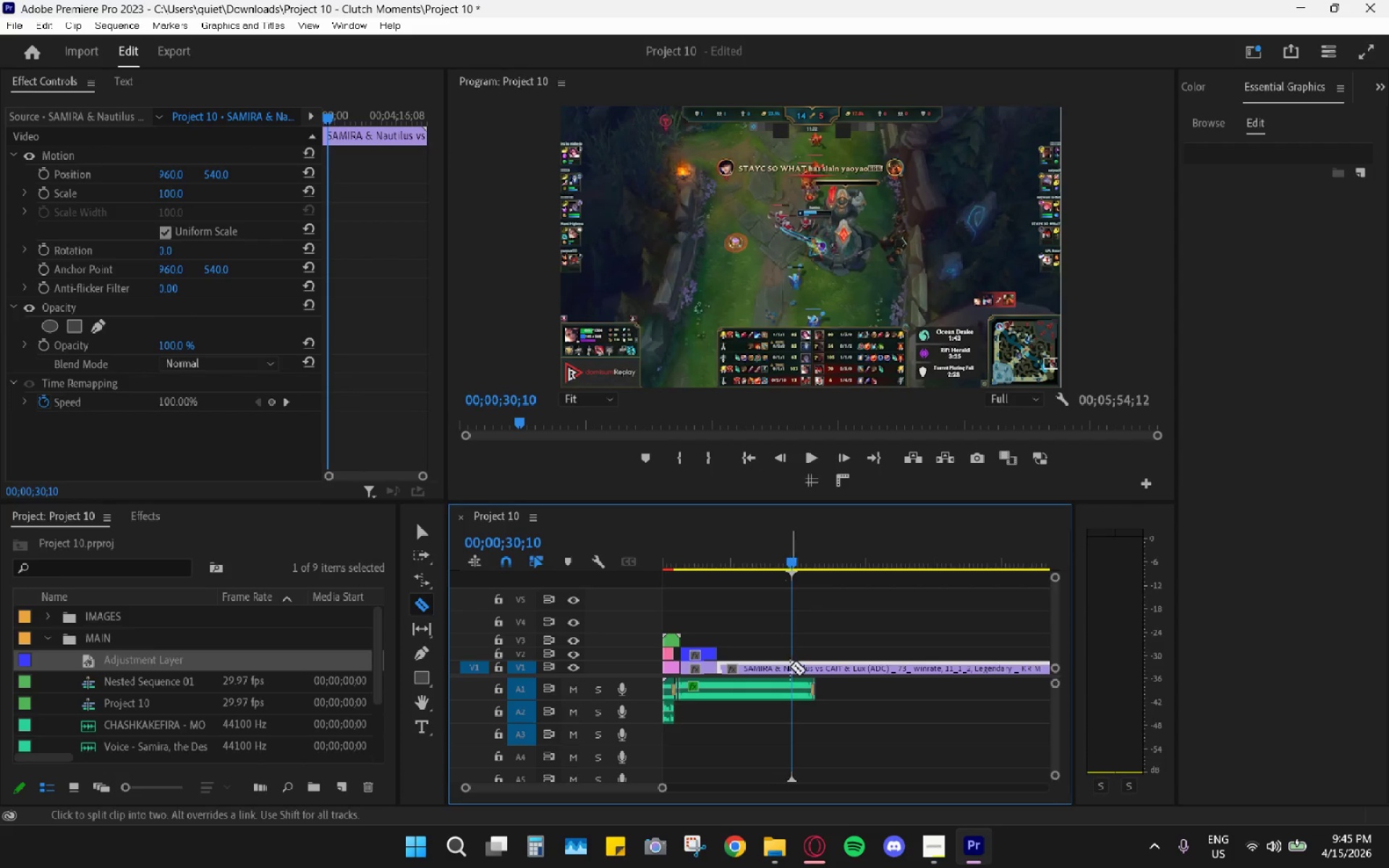 
left_click([790, 666])
 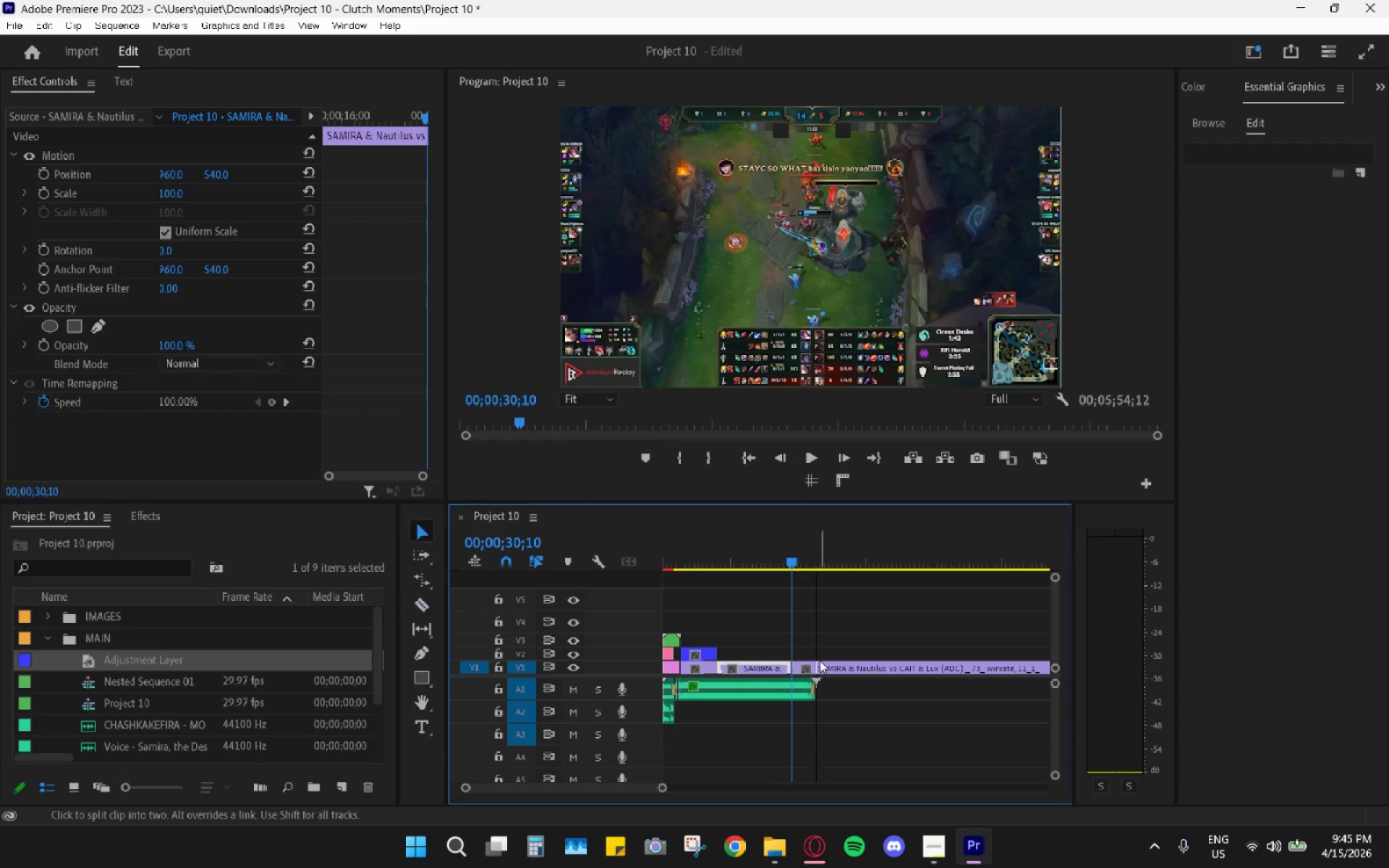 
key(V)
 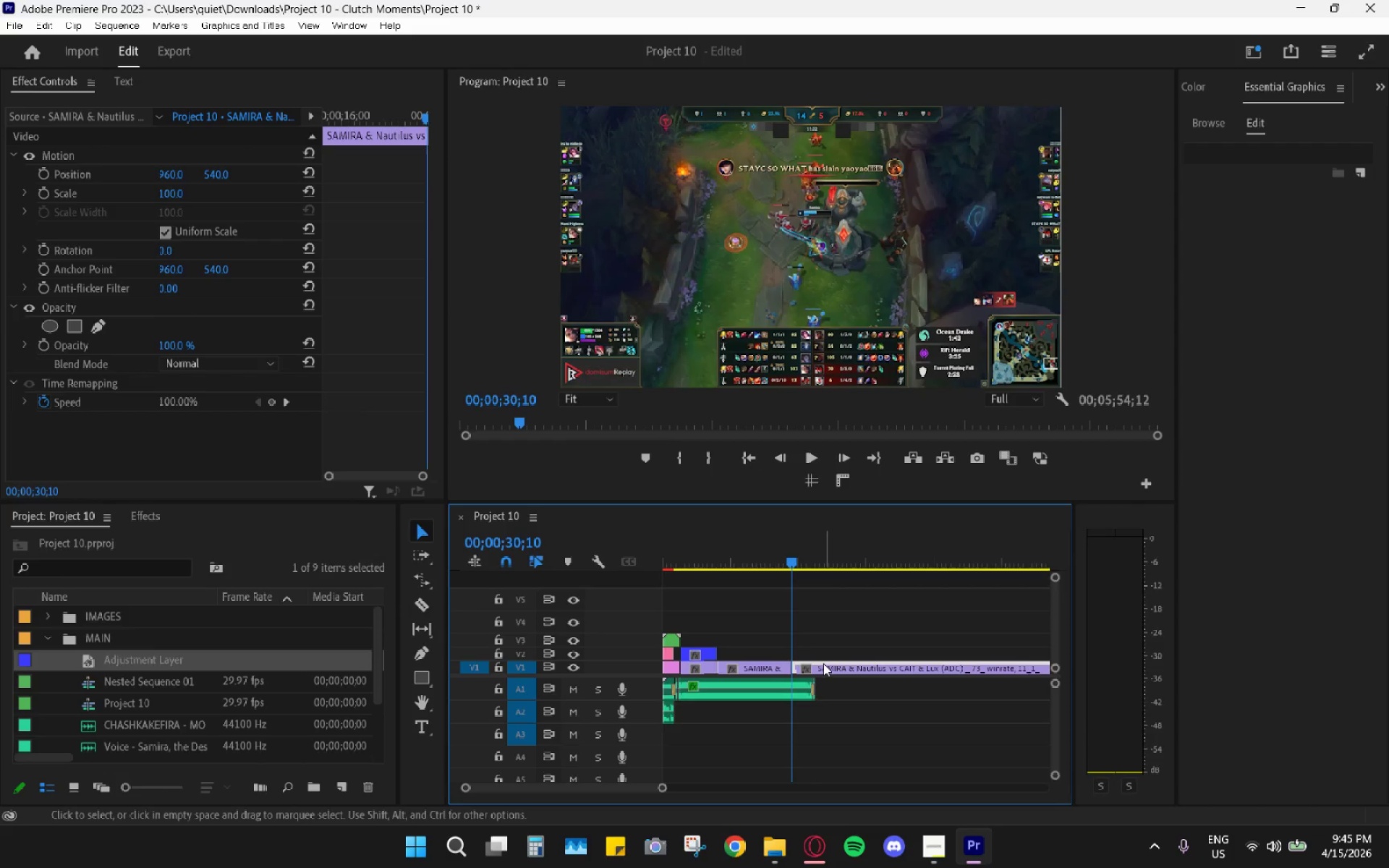 
left_click([823, 663])
 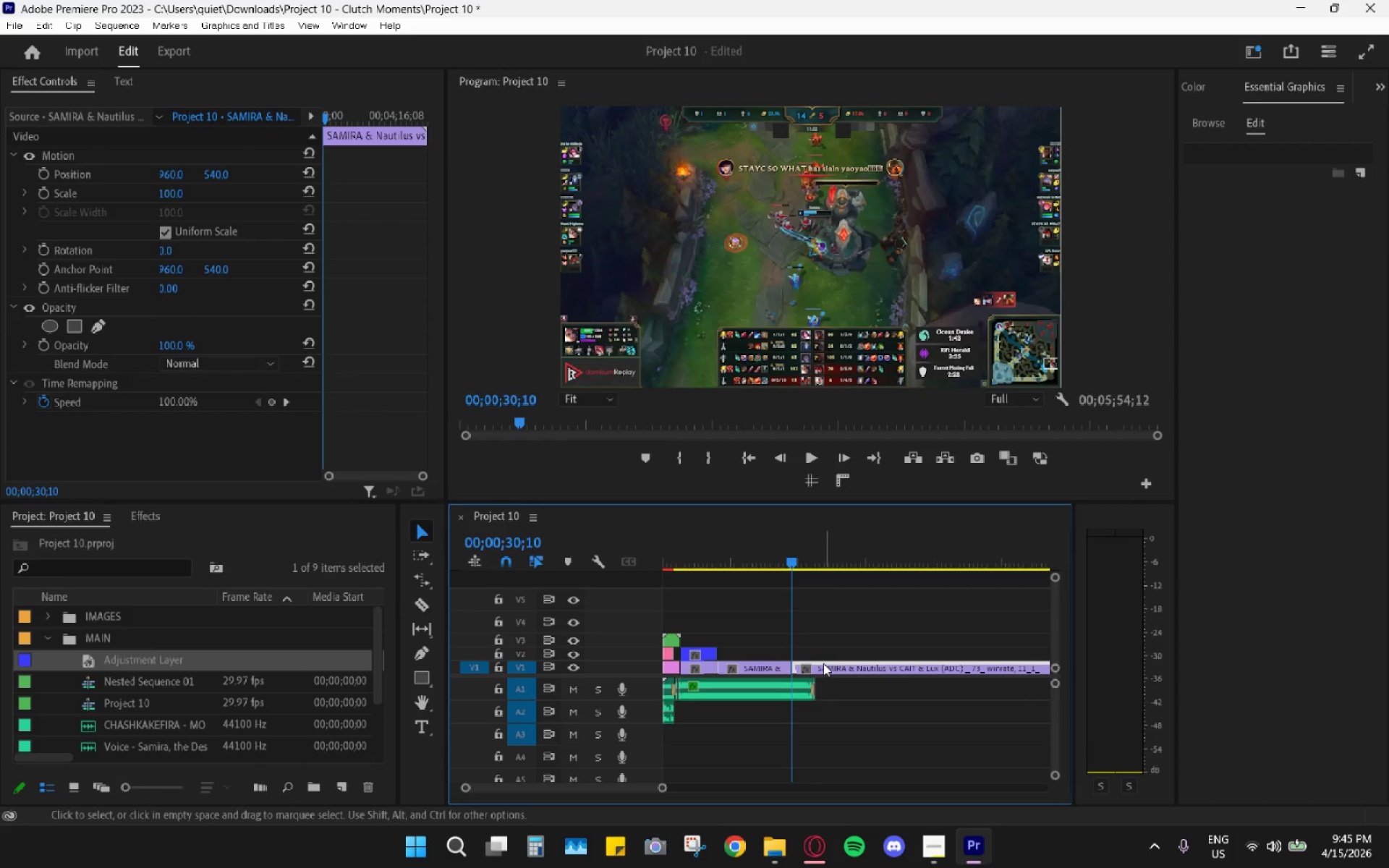 
key(H)
 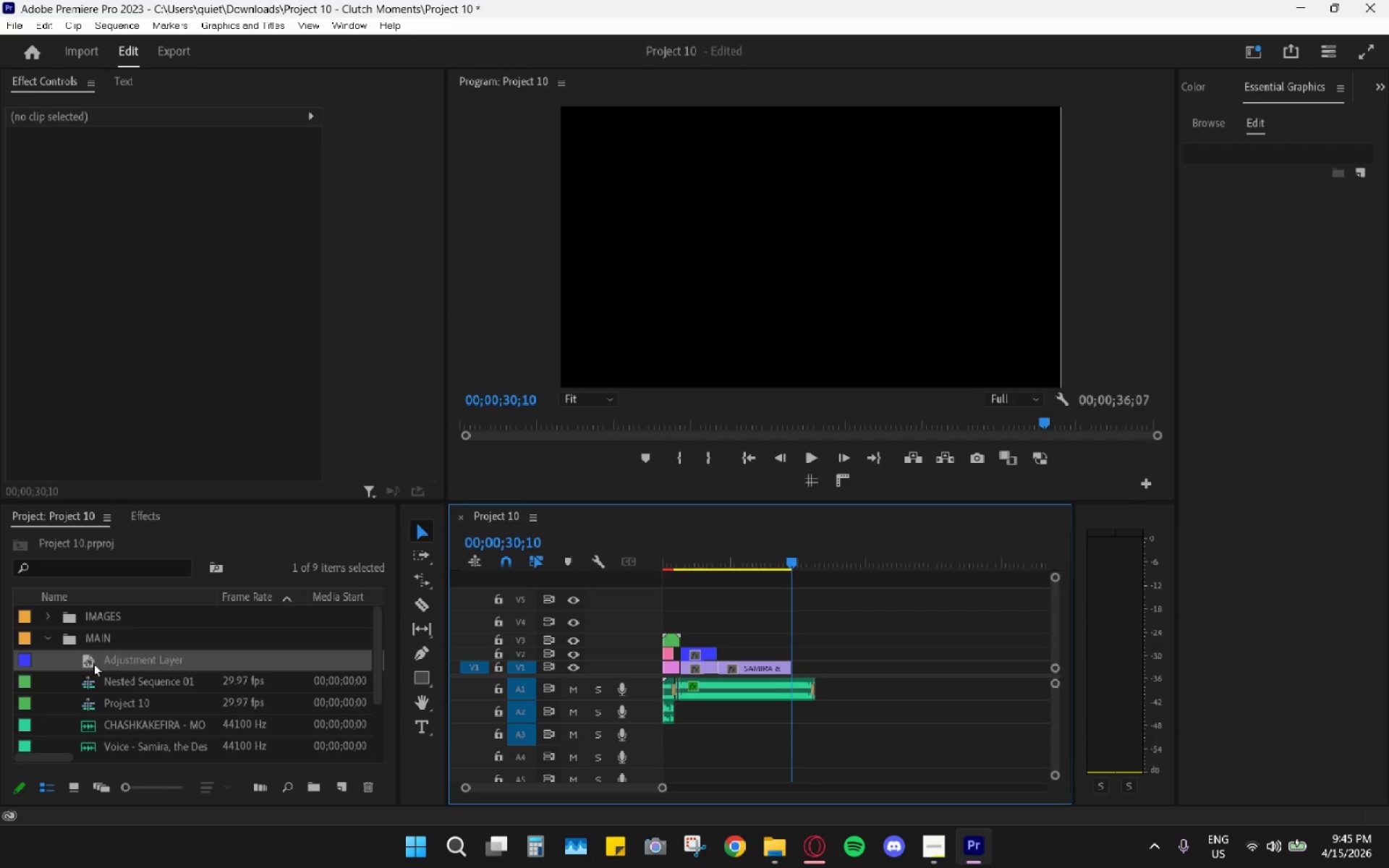 
mouse_move([51, 647])
 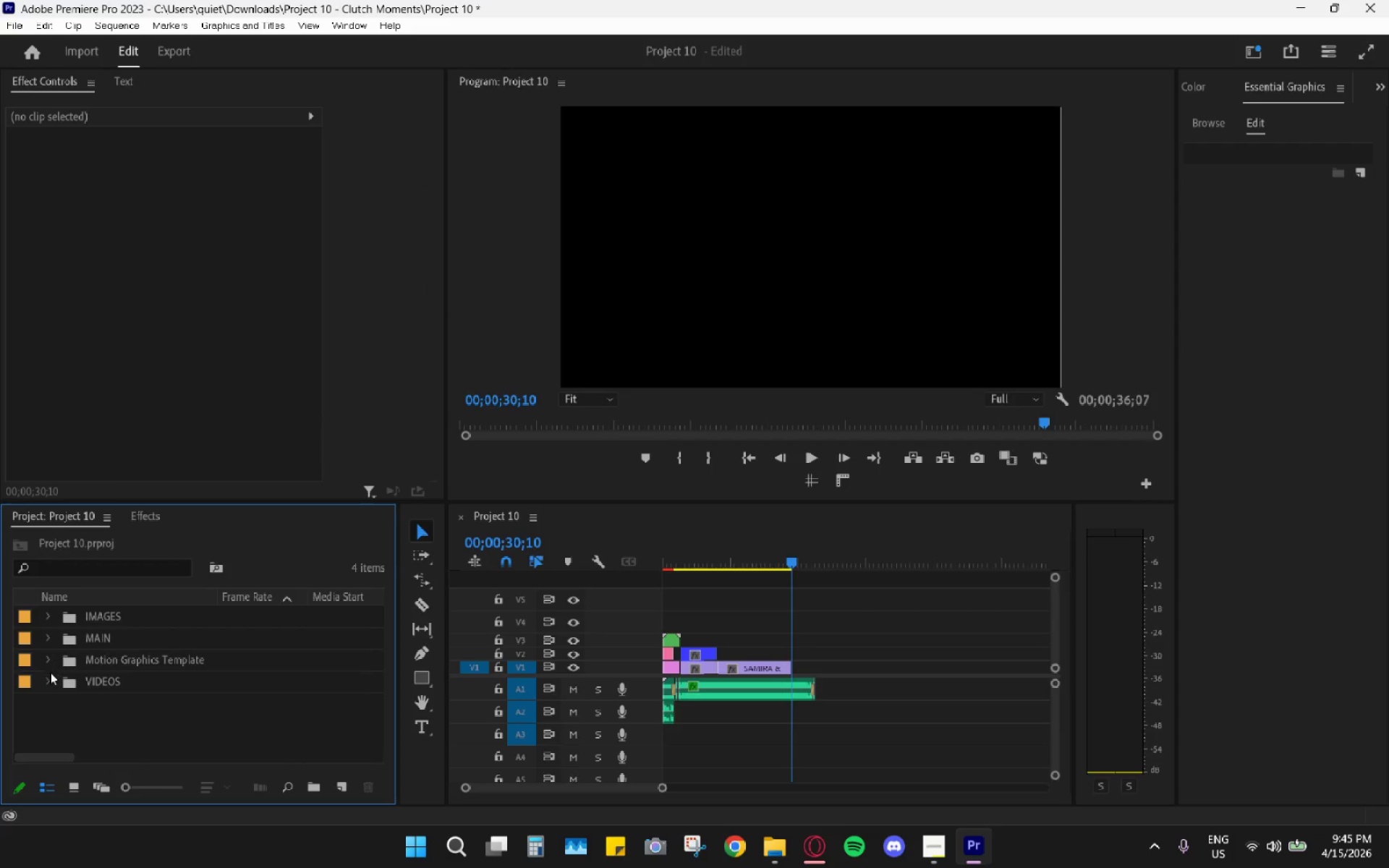 
left_click([46, 678])
 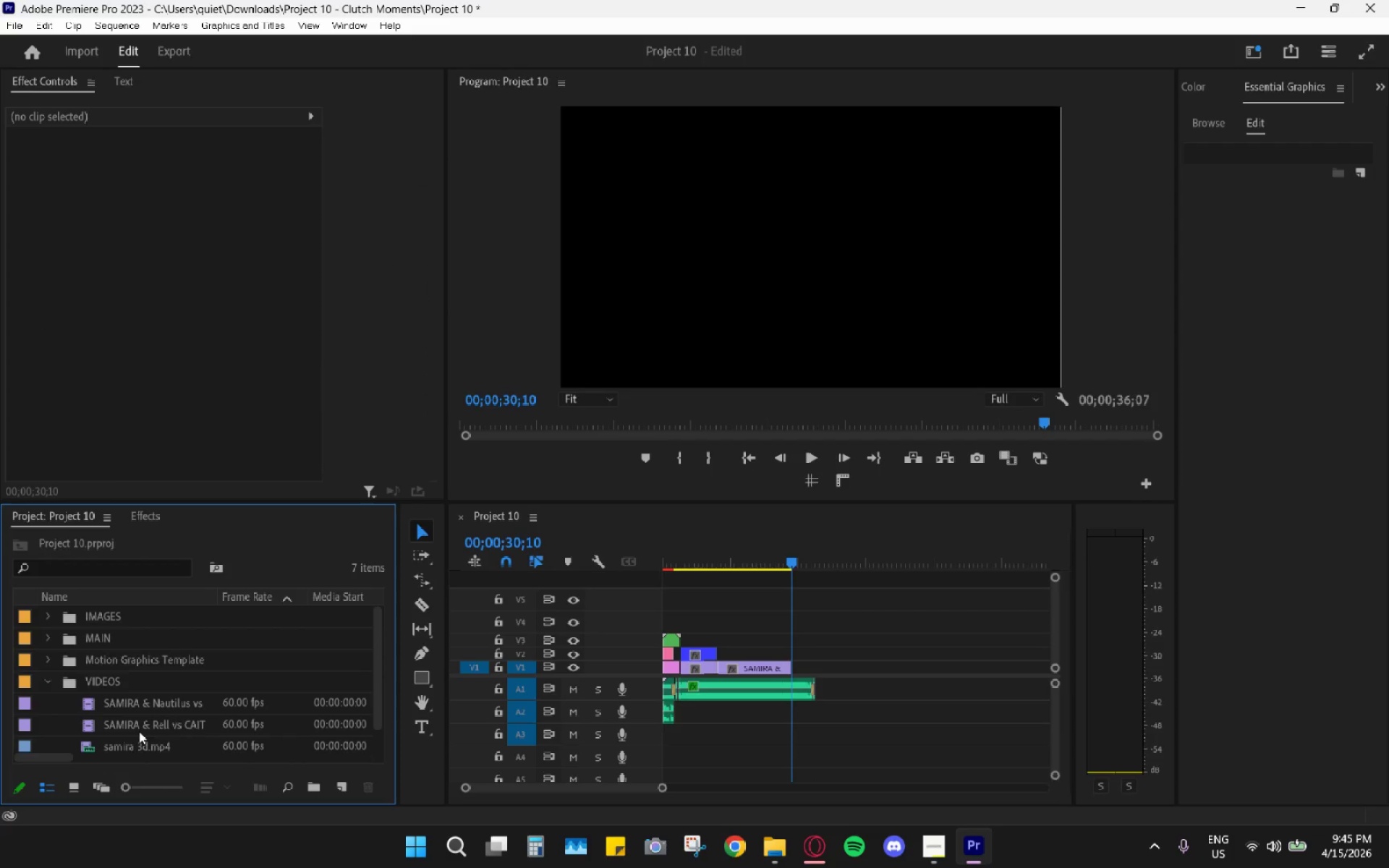 
left_click_drag(start_coordinate=[139, 731], to_coordinate=[794, 667])
 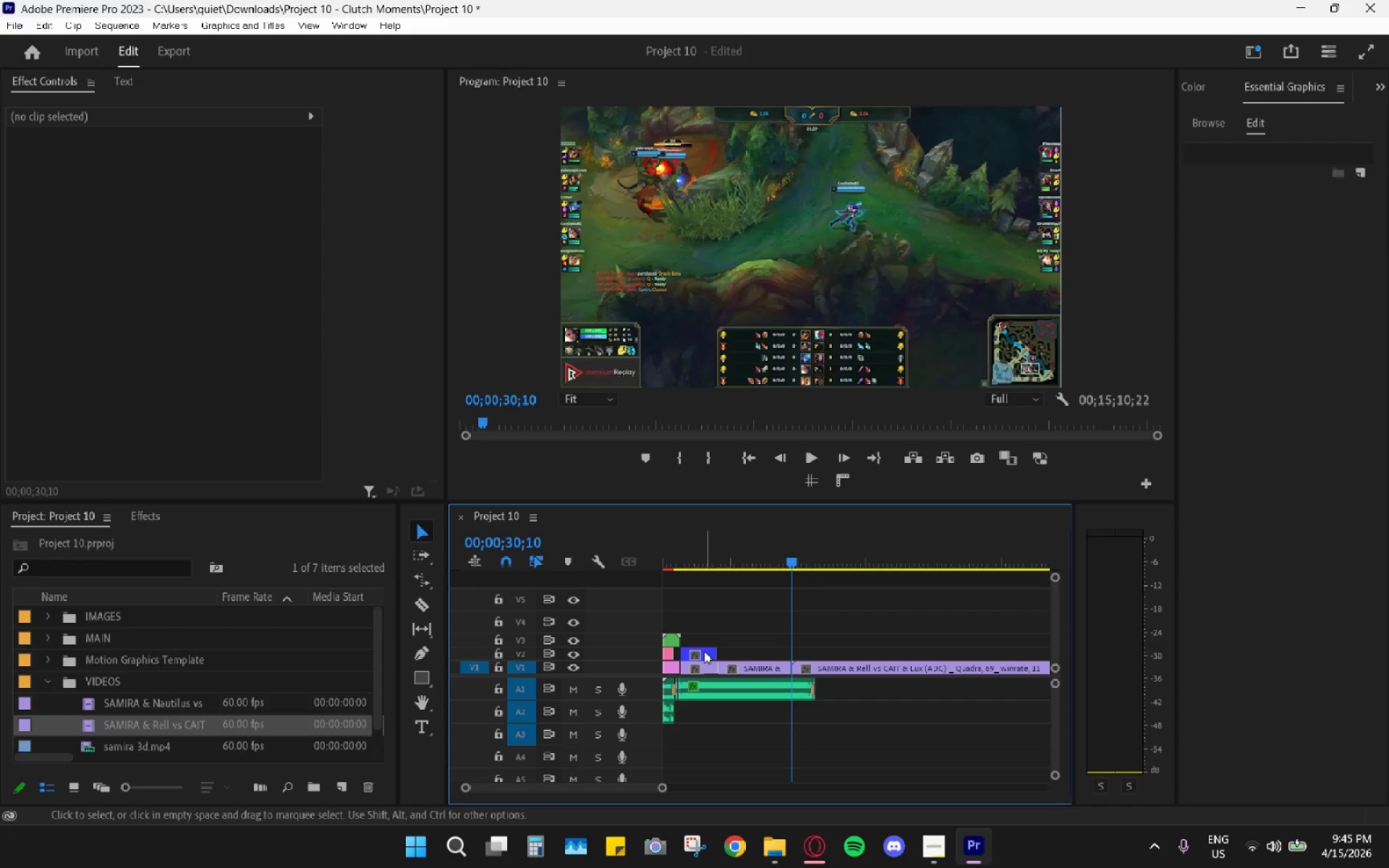 
left_click([702, 653])
 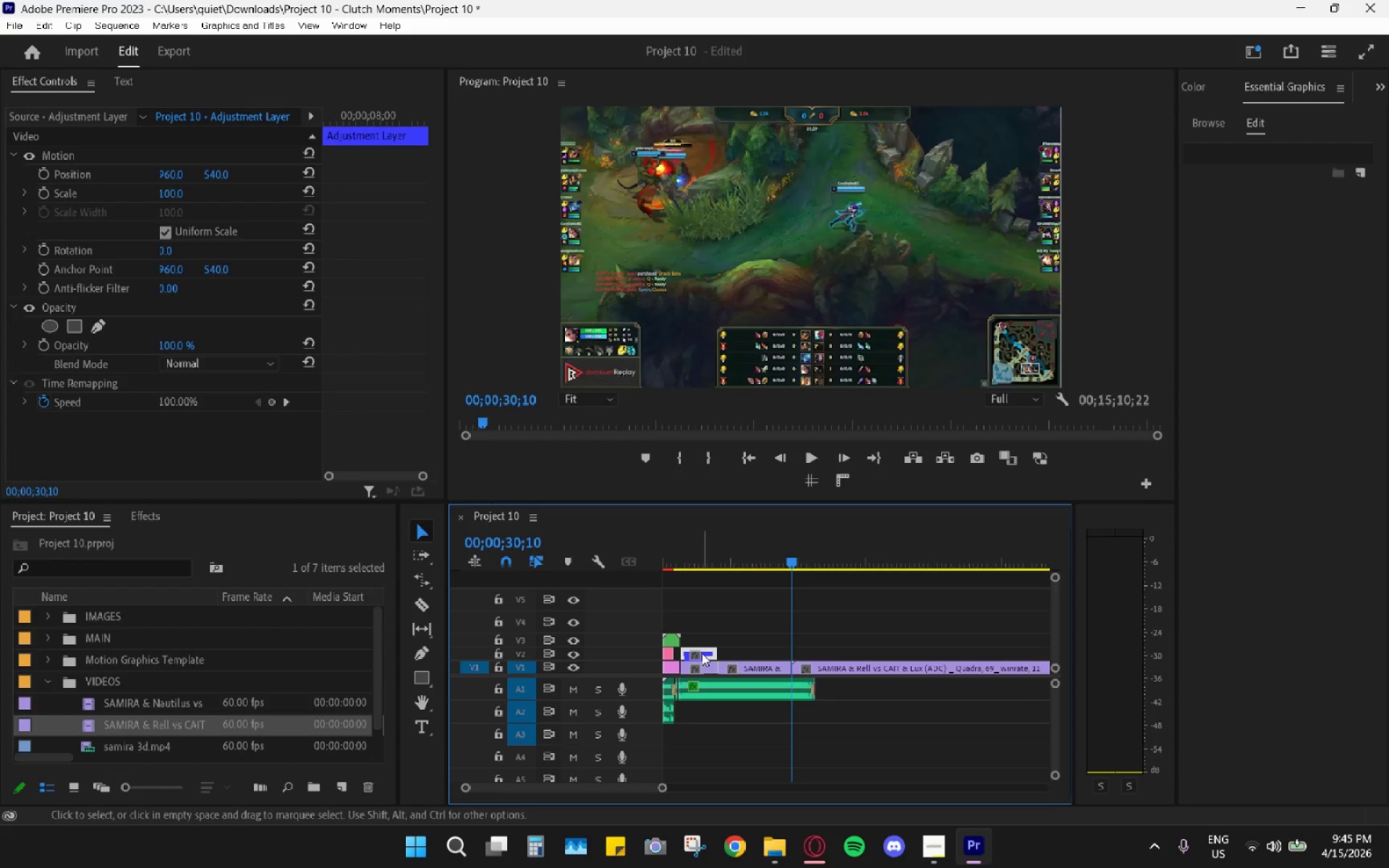 
key(Control+C)
 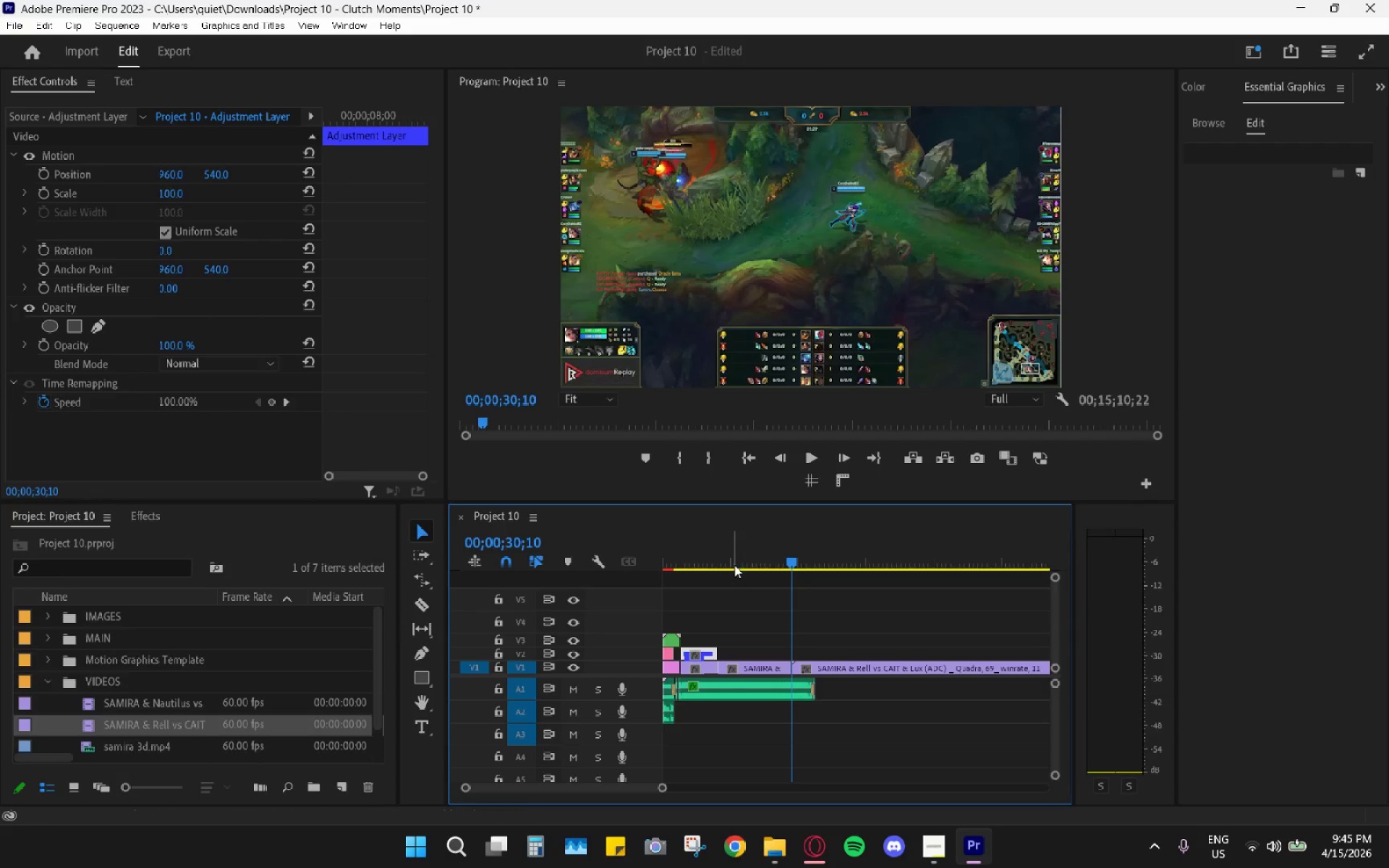 
left_click_drag(start_coordinate=[734, 565], to_coordinate=[721, 562])
 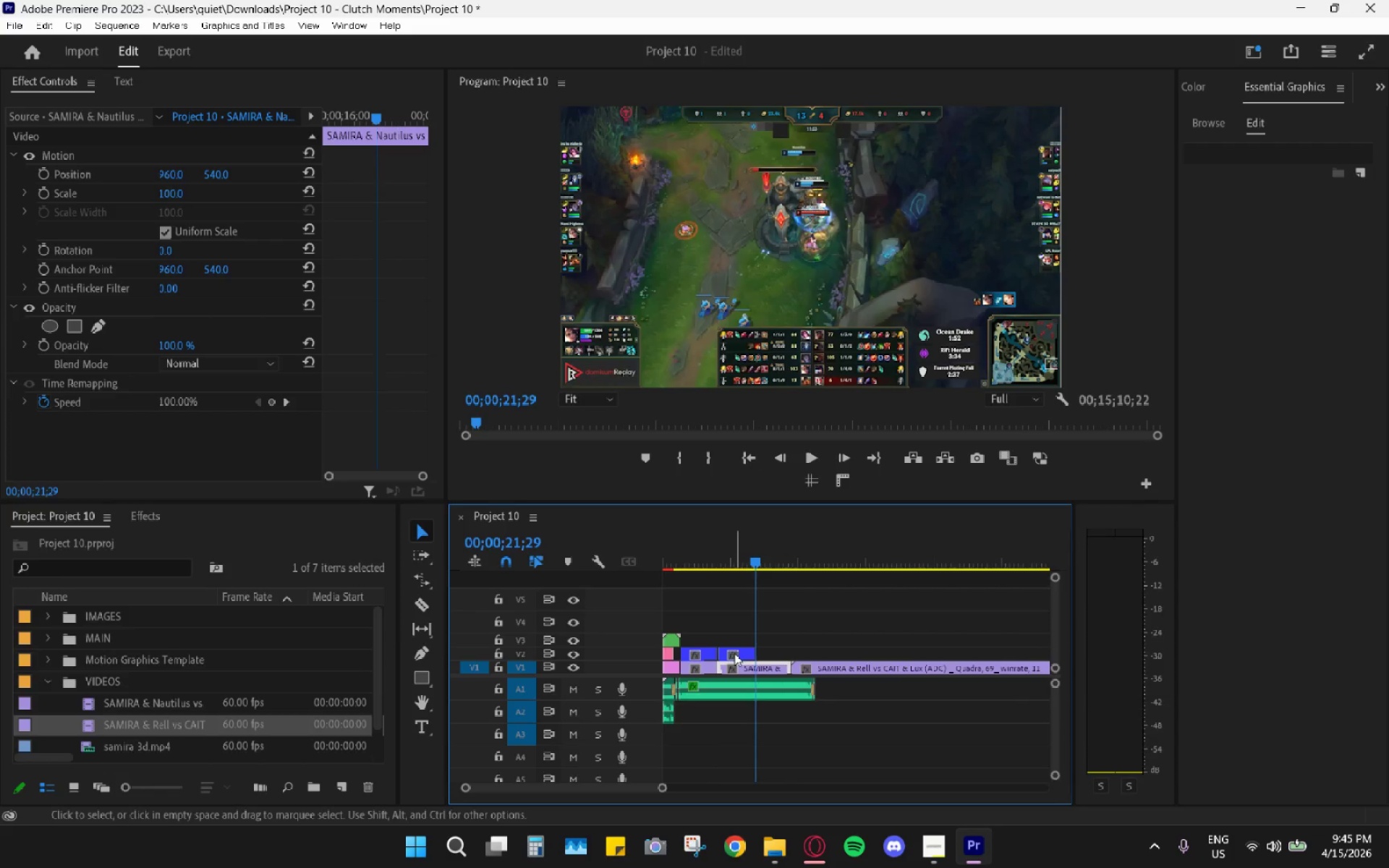 
key(Control+ControlLeft)
 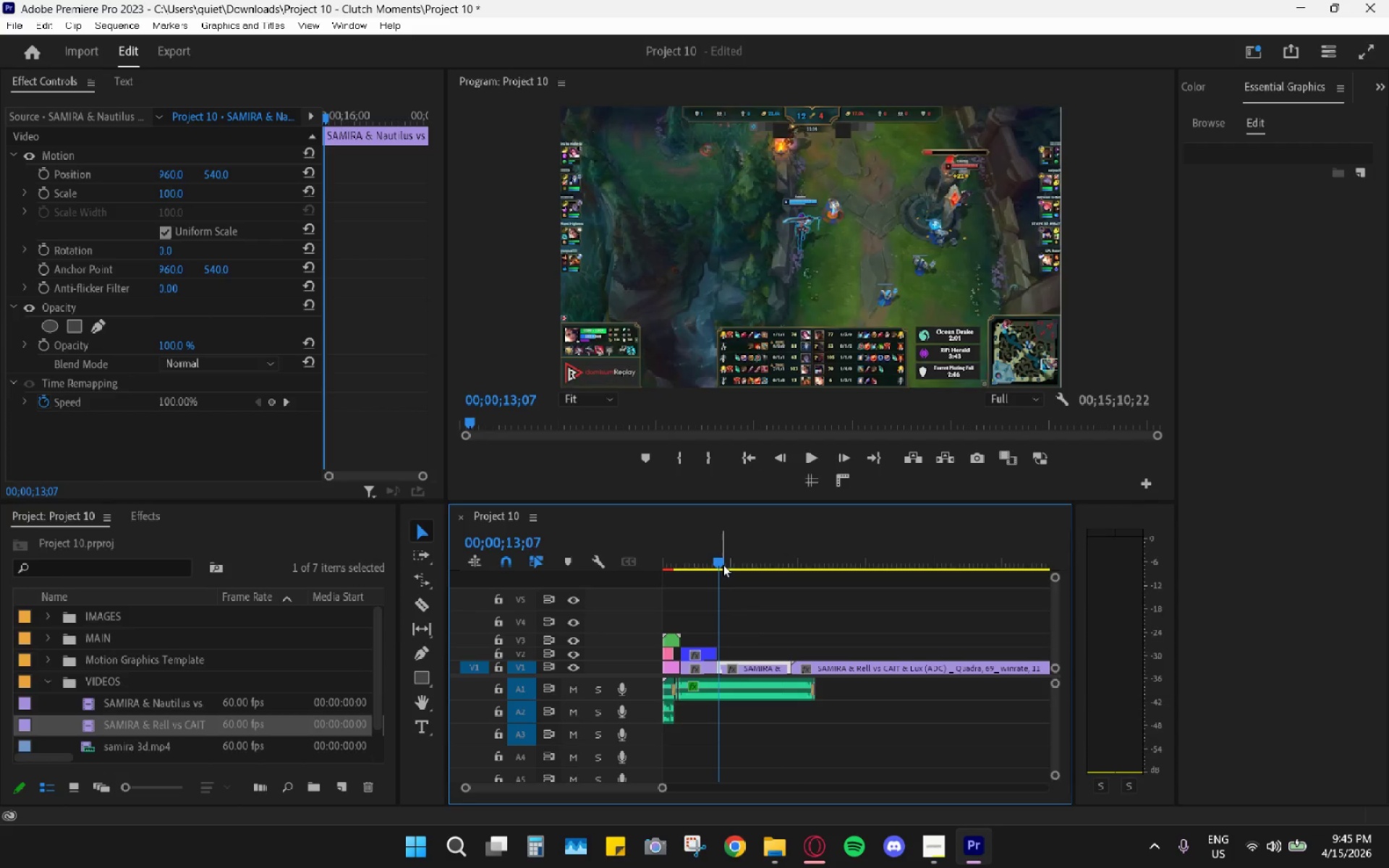 
key(Control+V)
 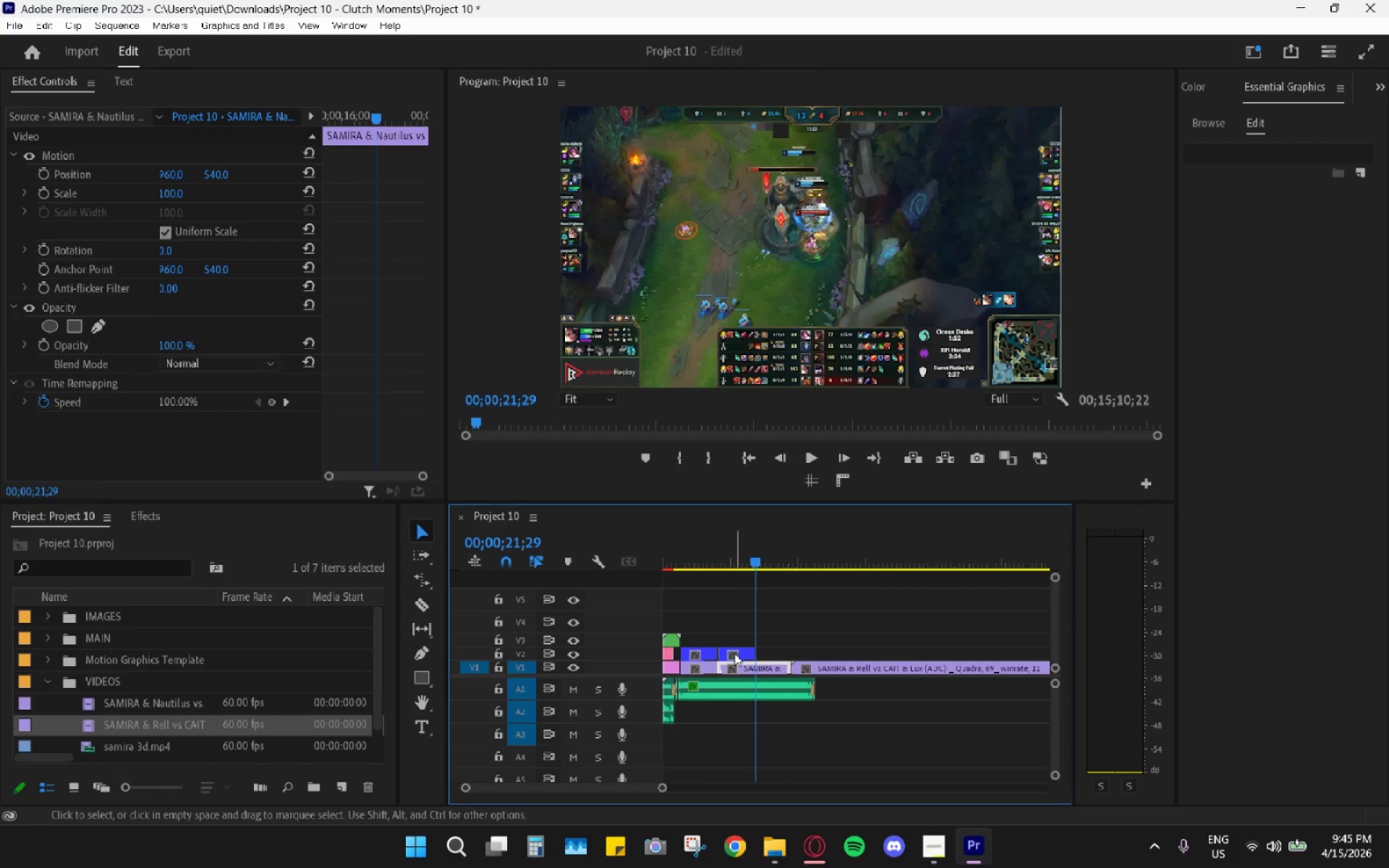 
left_click_drag(start_coordinate=[734, 653], to_coordinate=[731, 652])
 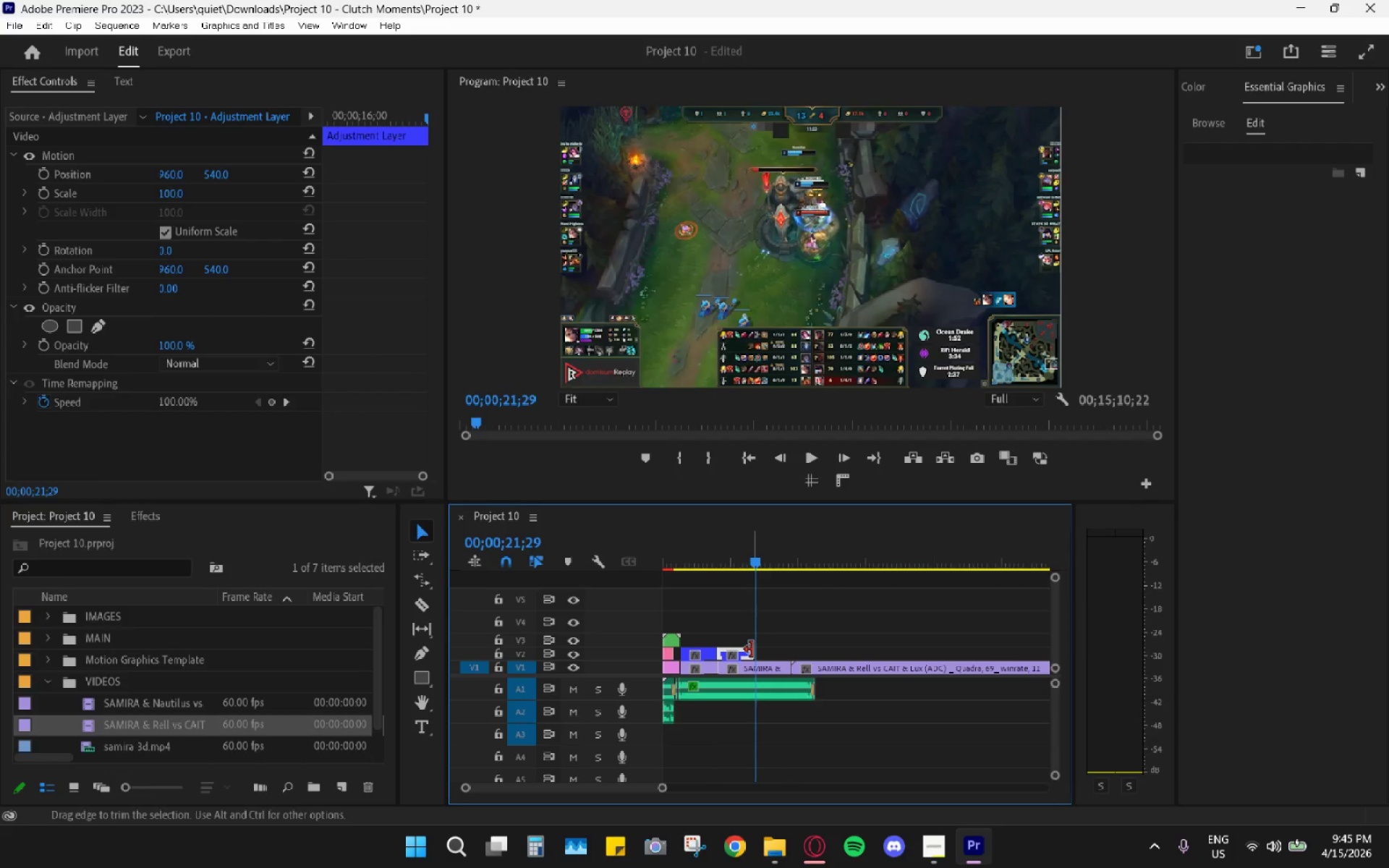 
left_click_drag(start_coordinate=[752, 650], to_coordinate=[792, 650])
 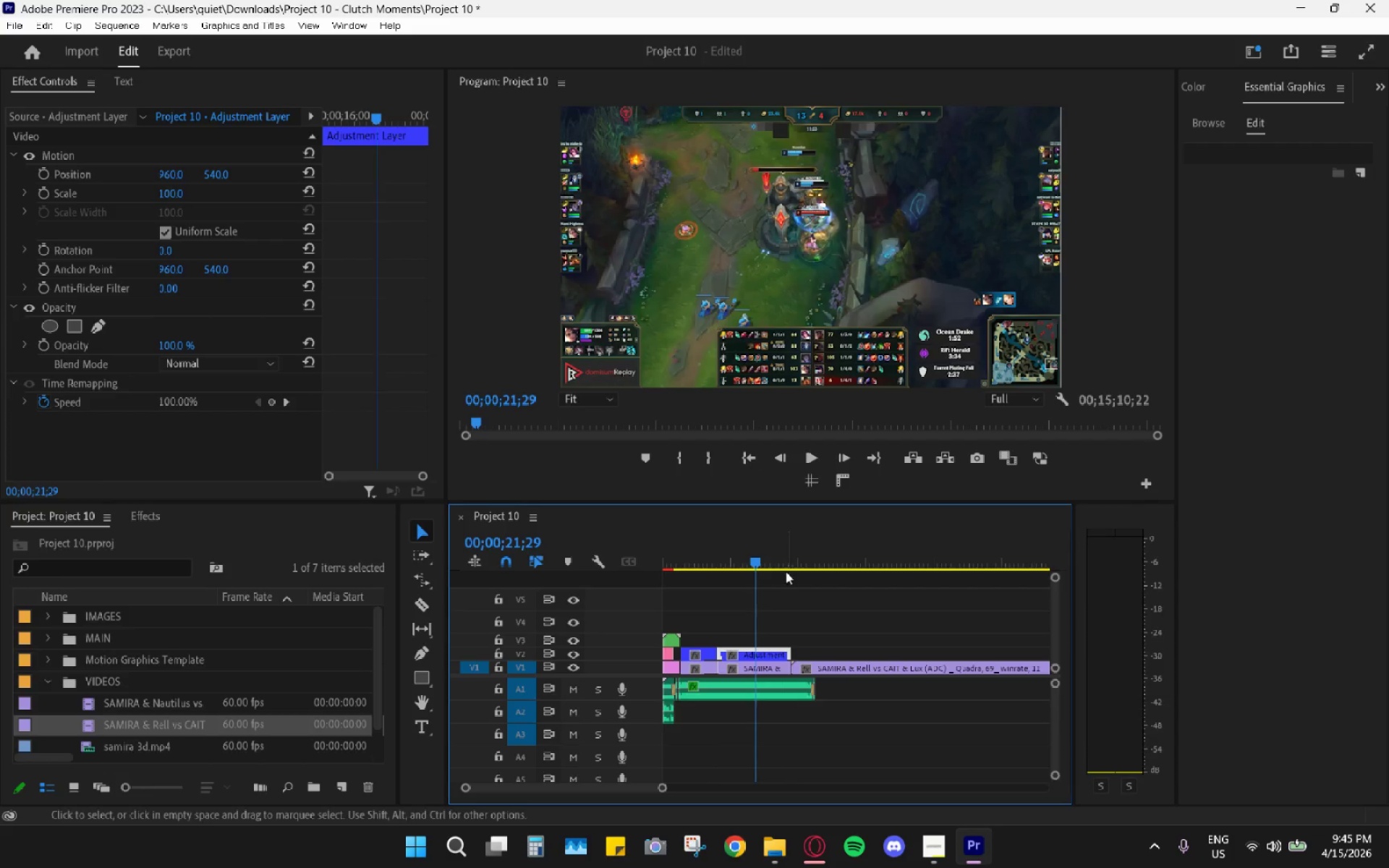 
left_click_drag(start_coordinate=[786, 569], to_coordinate=[826, 568])
 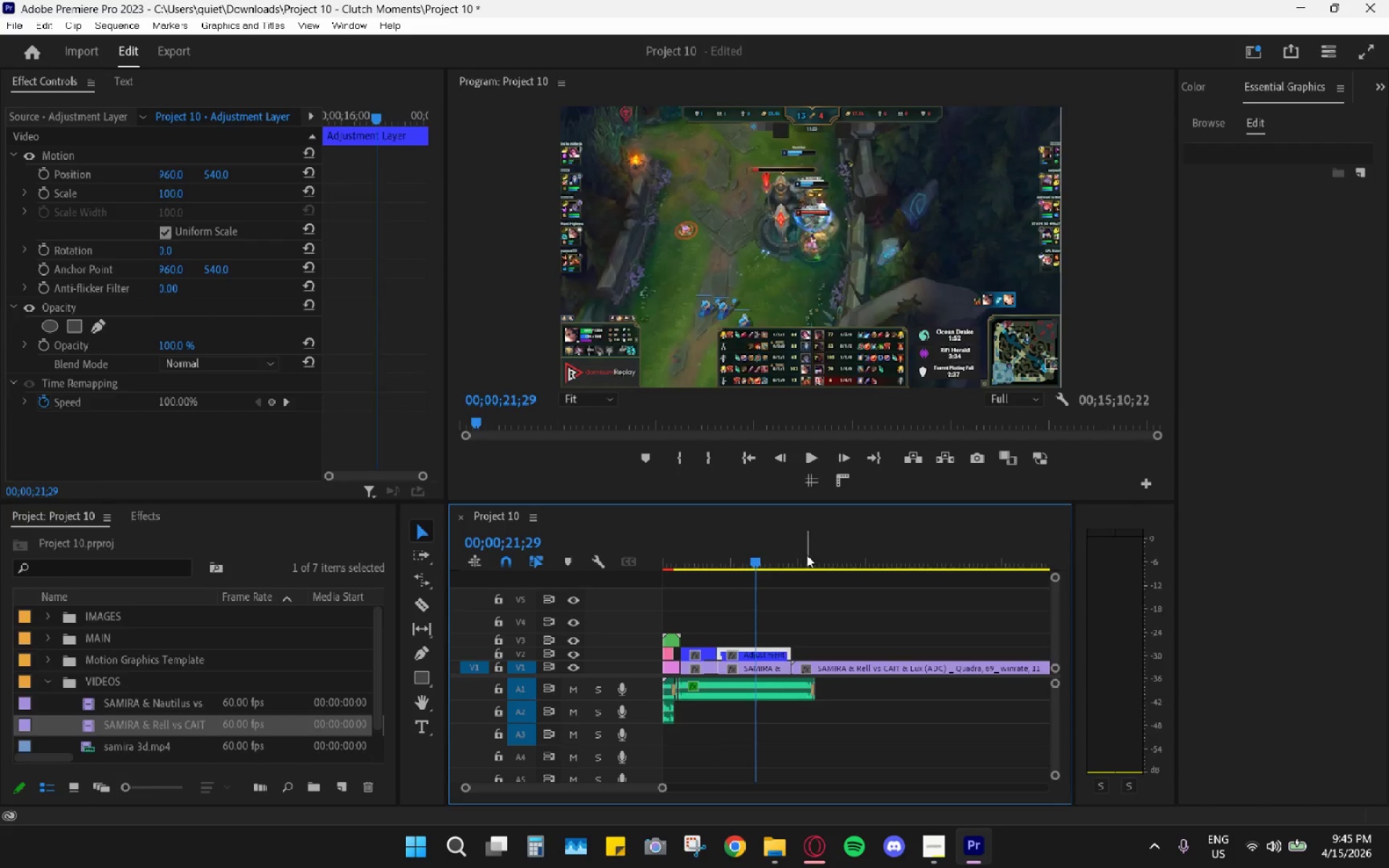 
left_click_drag(start_coordinate=[804, 553], to_coordinate=[797, 551])
 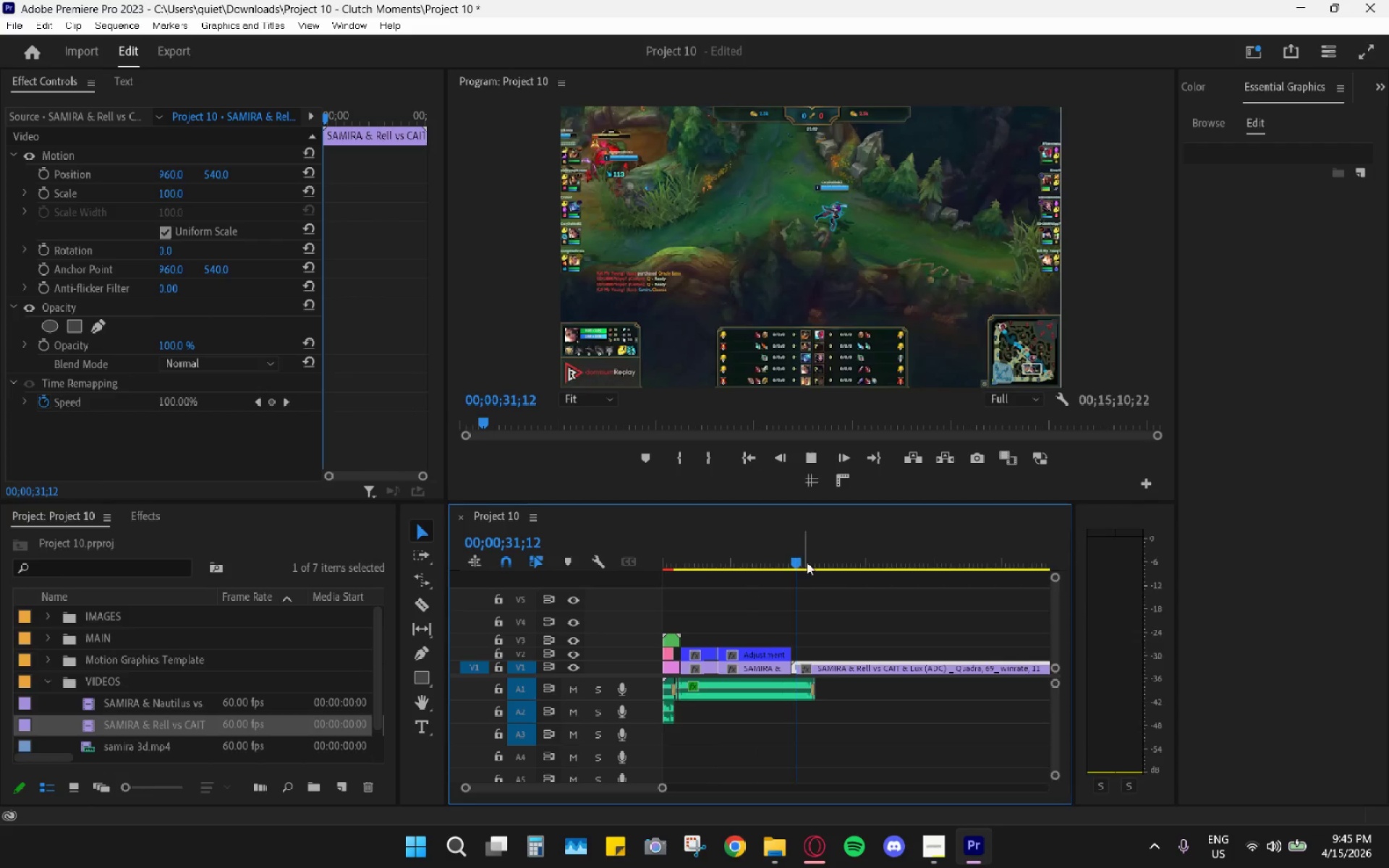 
key(Space)
 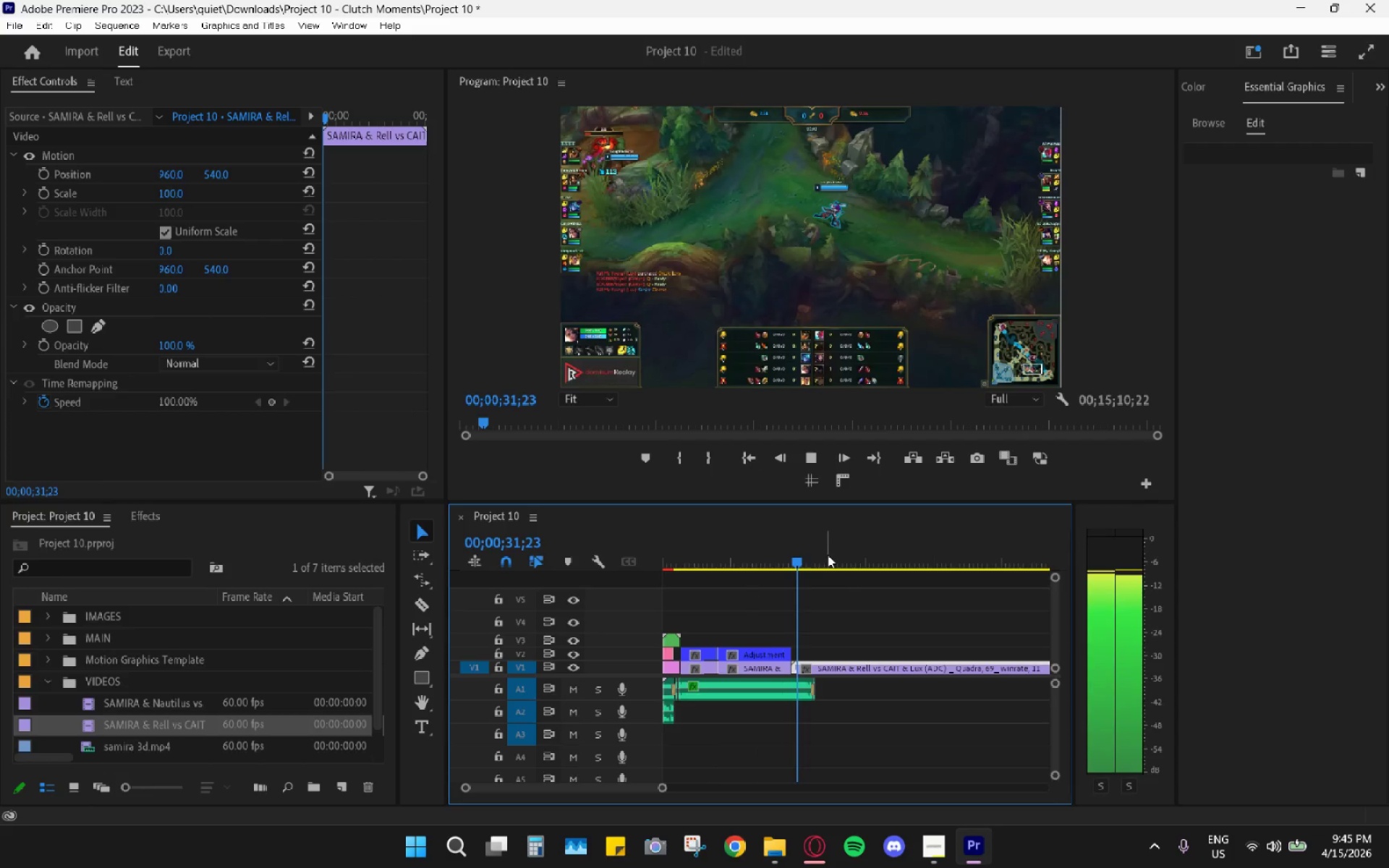 
left_click_drag(start_coordinate=[828, 555], to_coordinate=[909, 558])
 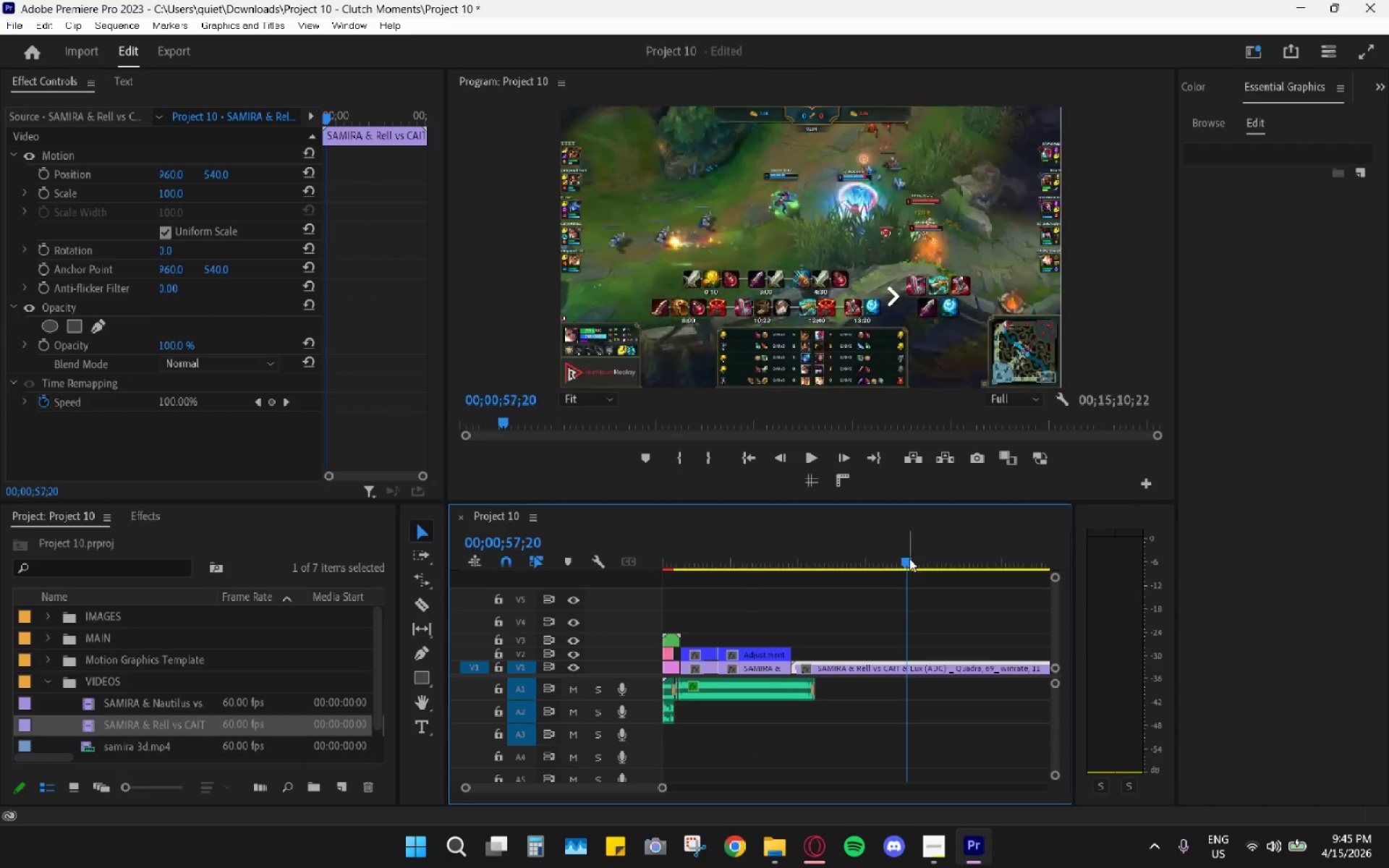 
hold_key(key=AltLeft, duration=0.83)
scroll: coordinate [871, 637], scroll_direction: down, amount: 10.0
 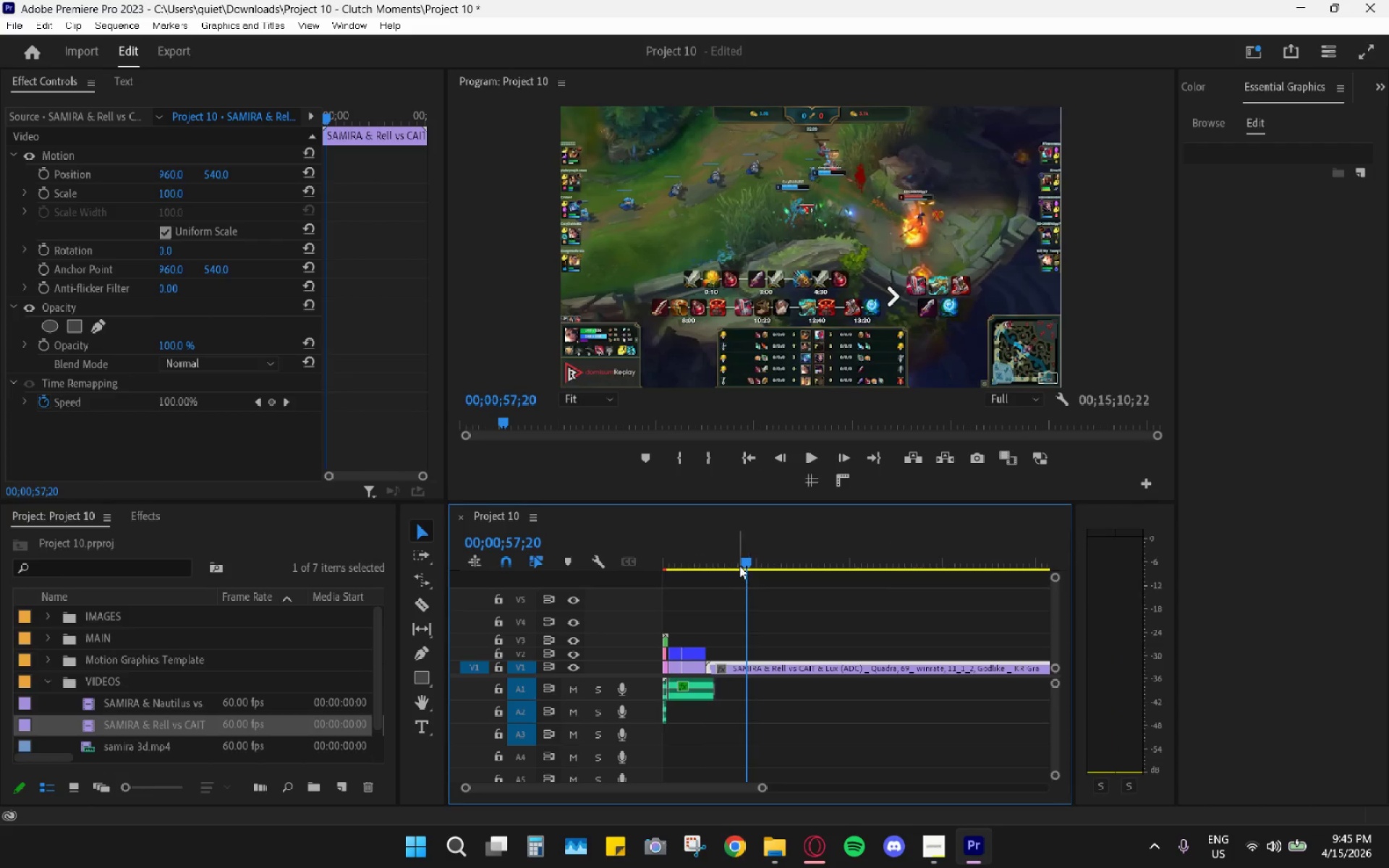 
left_click_drag(start_coordinate=[748, 566], to_coordinate=[762, 562])
 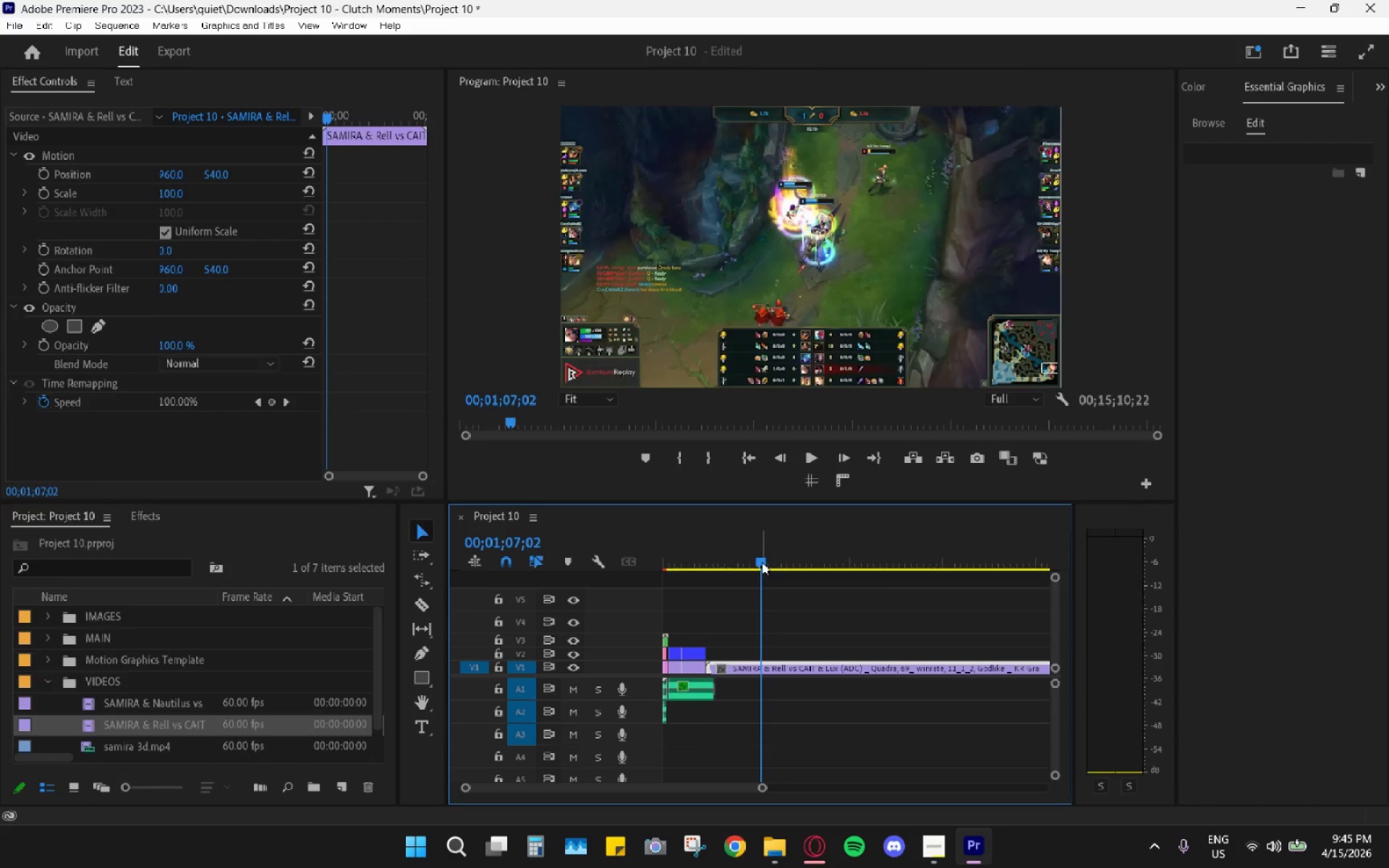 
key(Space)
 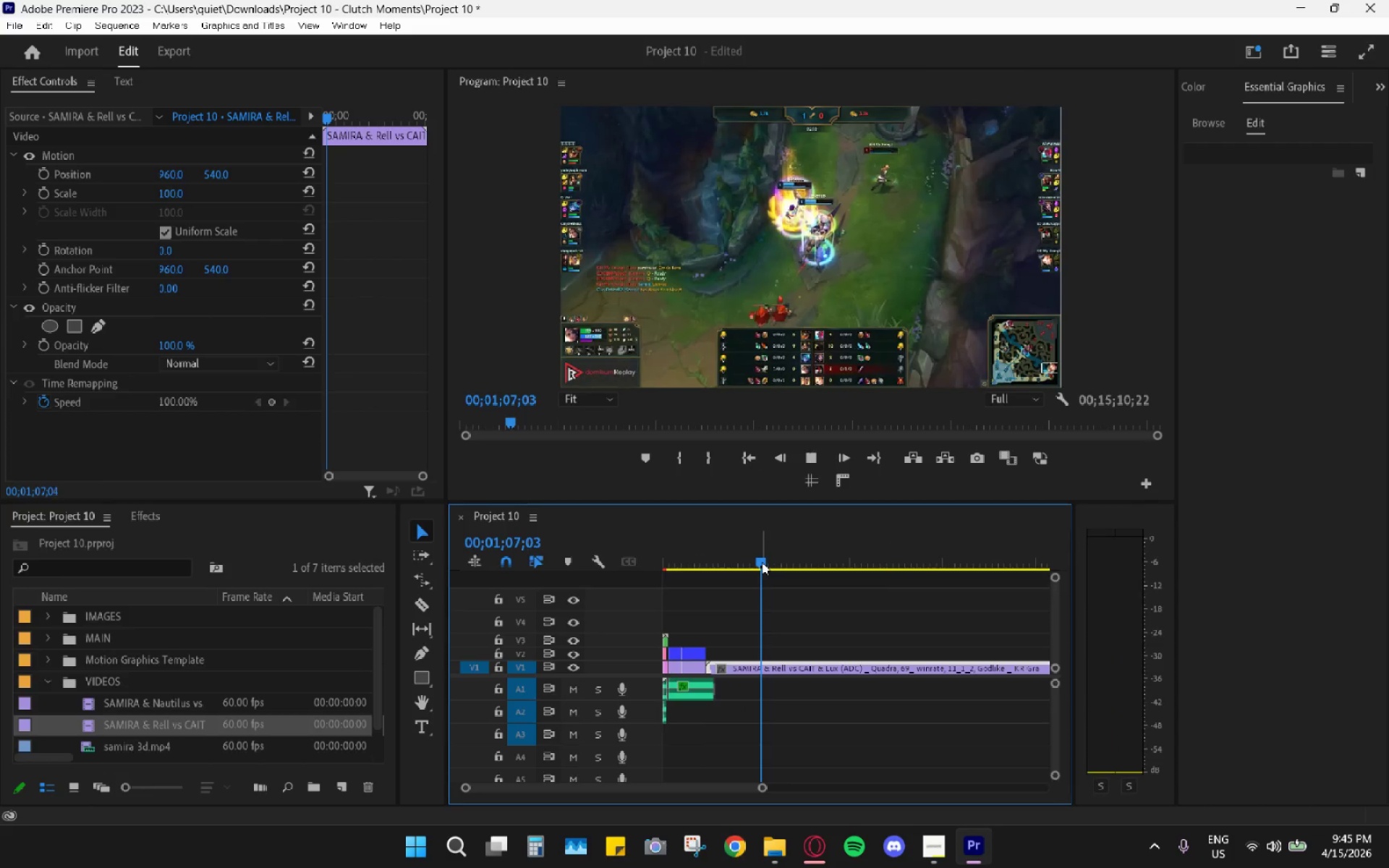 
left_click_drag(start_coordinate=[762, 562], to_coordinate=[756, 560])
 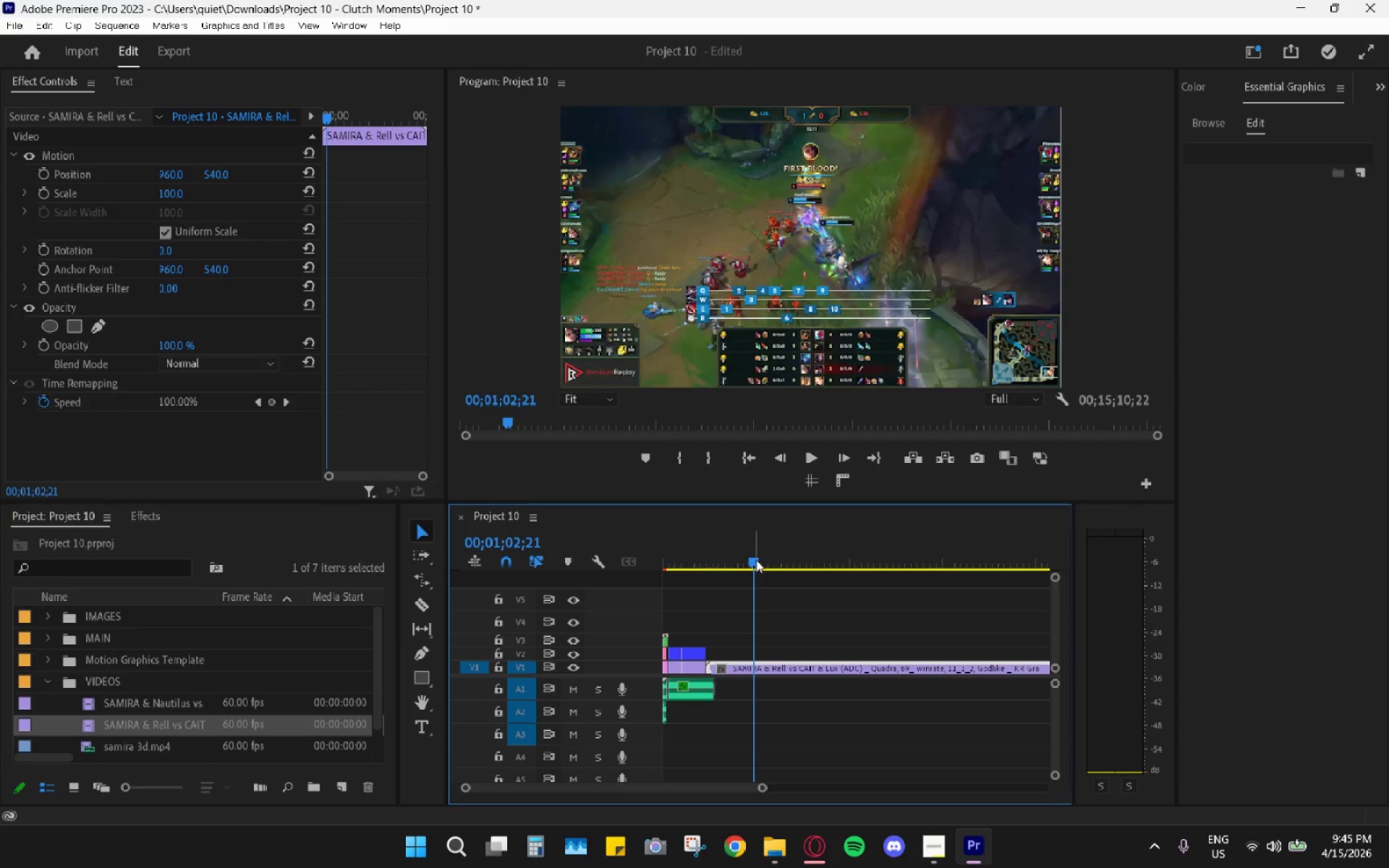 
key(Space)
 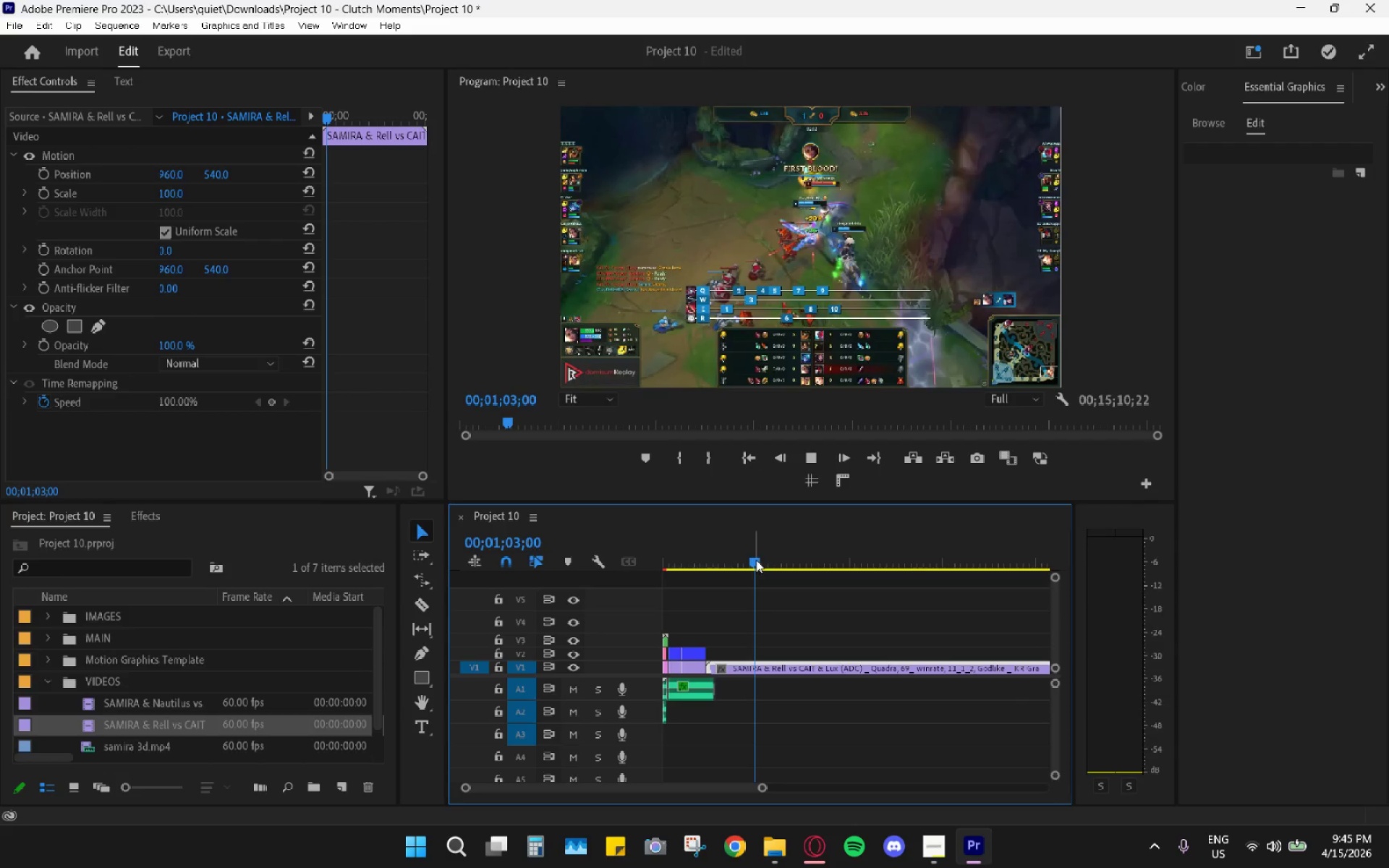 
left_click_drag(start_coordinate=[756, 560], to_coordinate=[752, 558])
 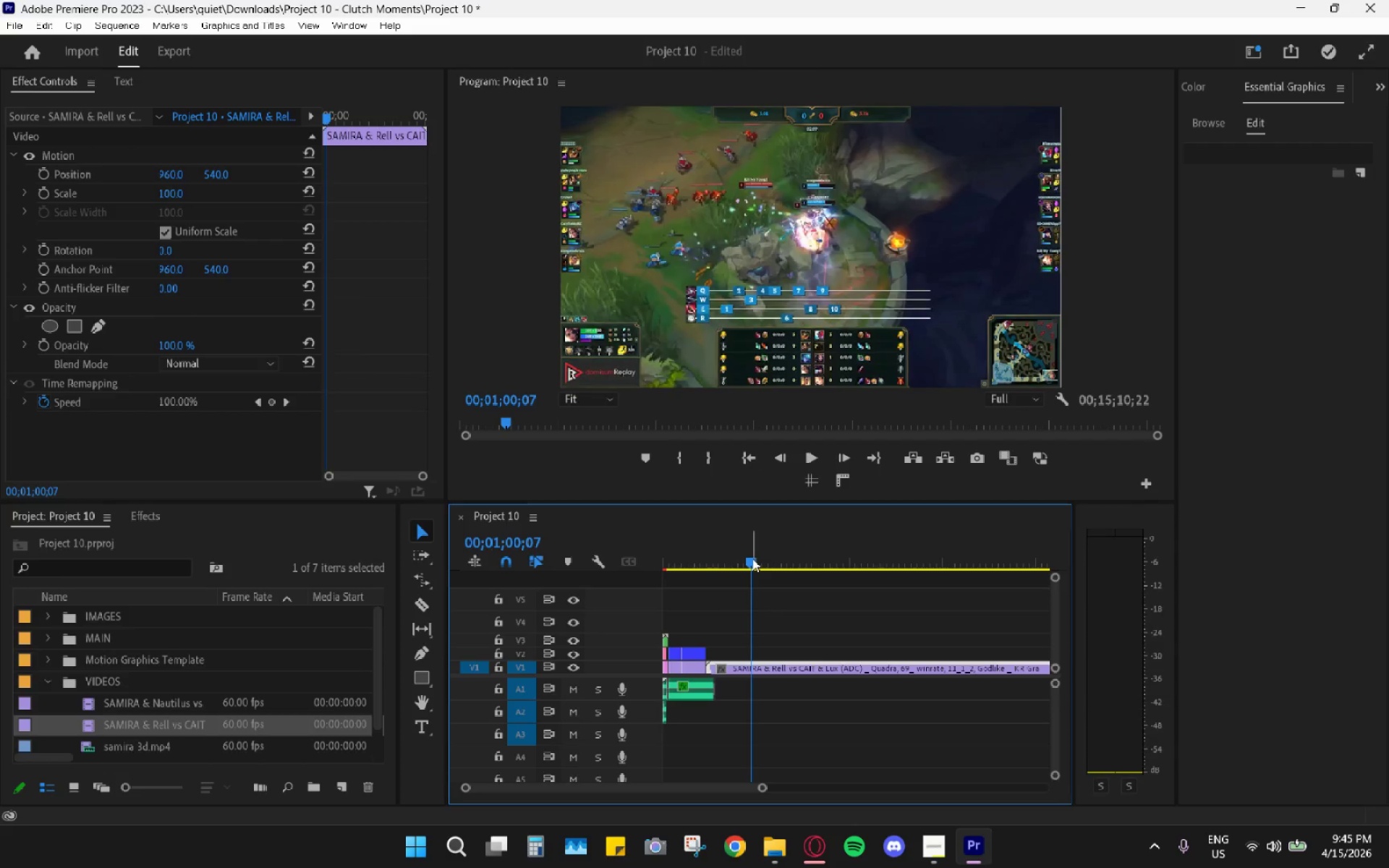 
key(Space)
 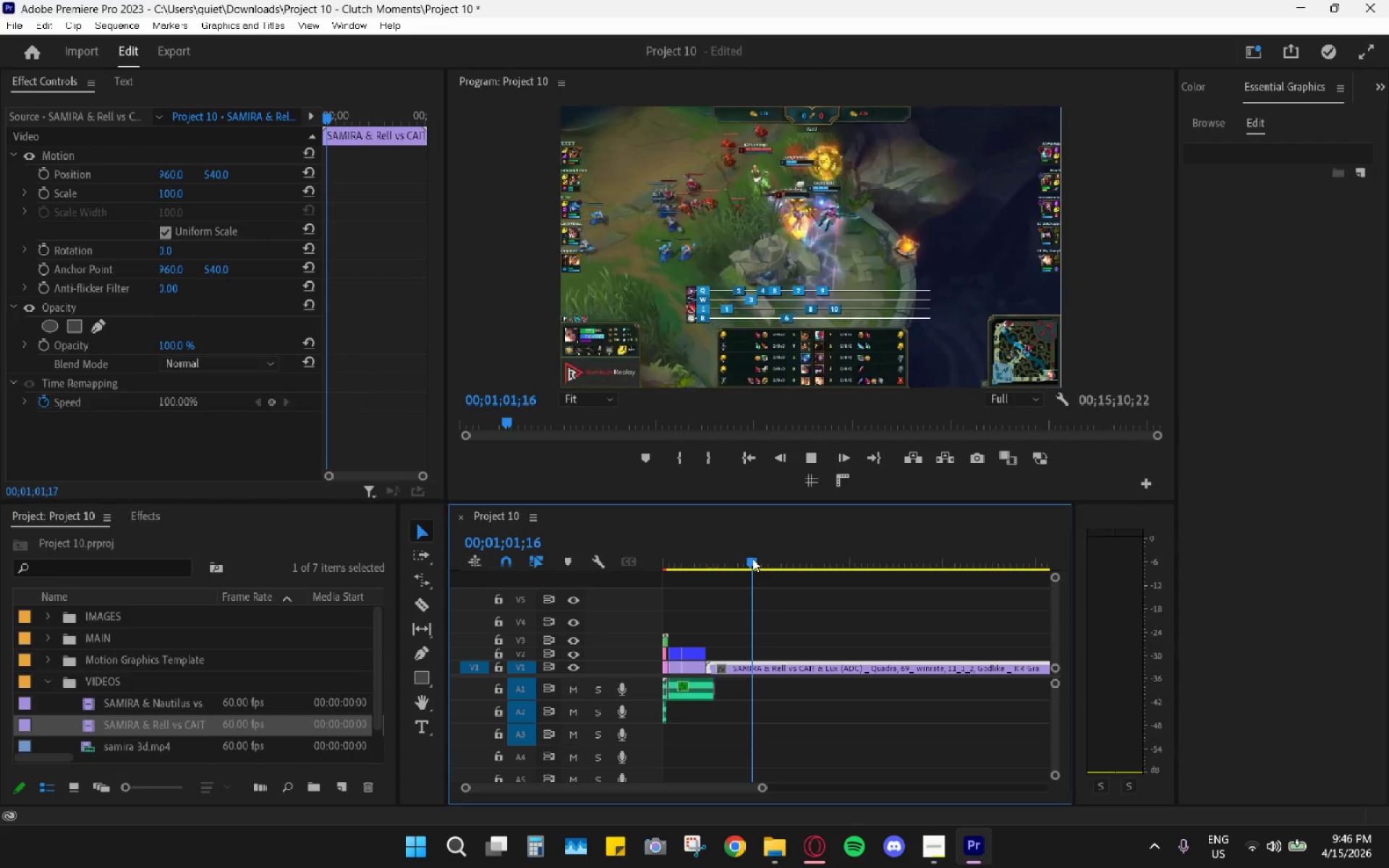 
left_click([752, 558])
 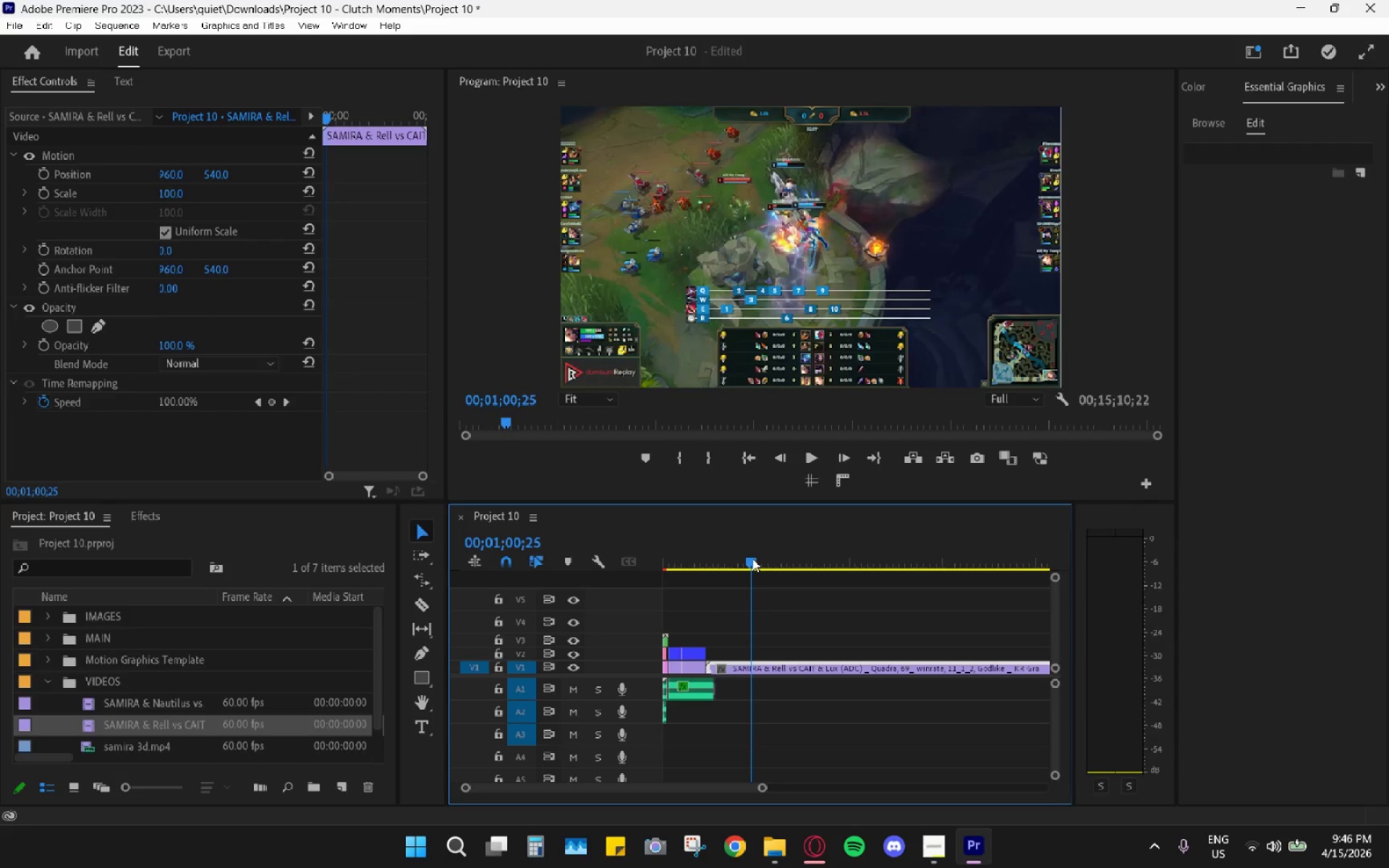 
key(Space)
 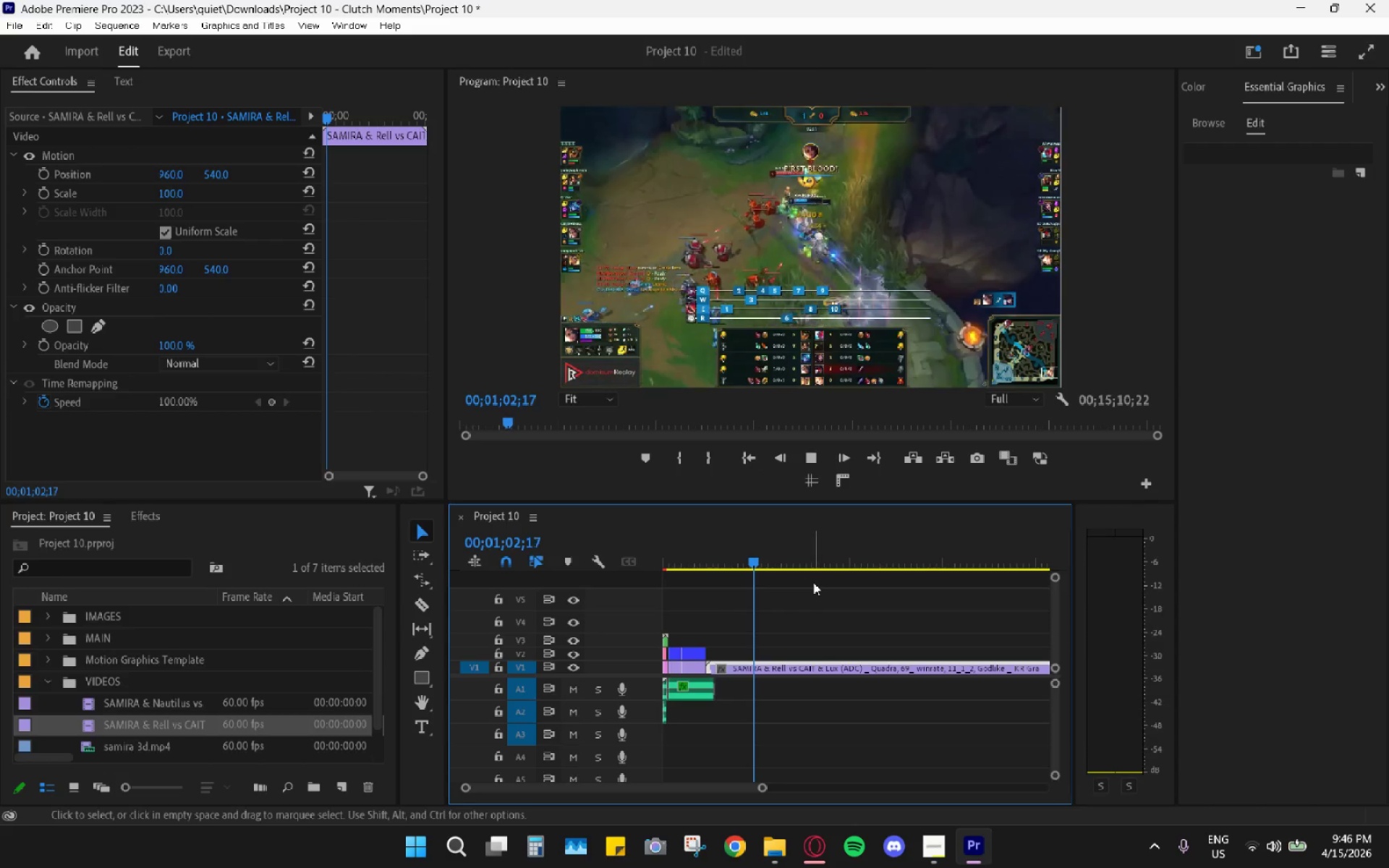 
left_click_drag(start_coordinate=[752, 565], to_coordinate=[781, 573])
 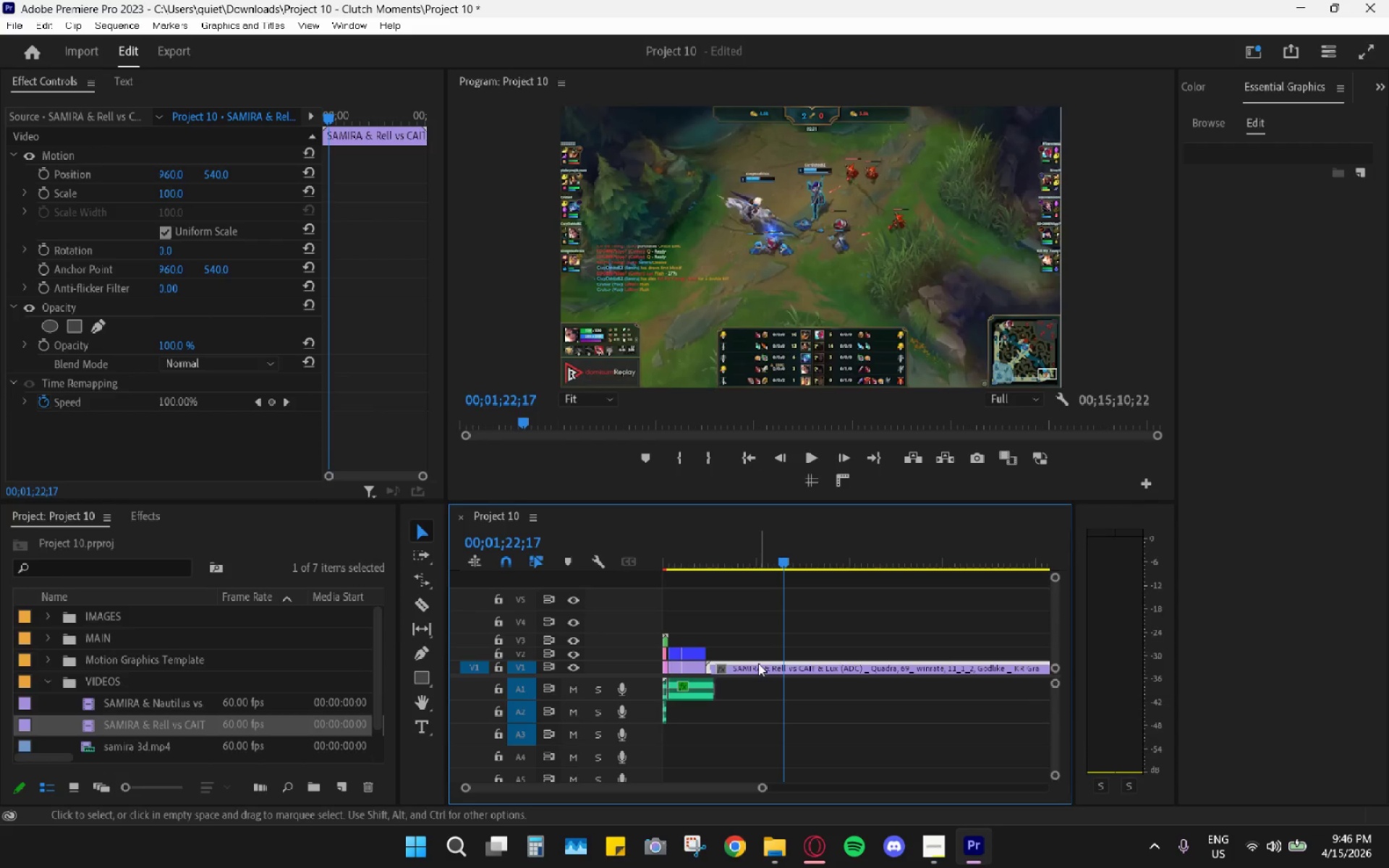 
left_click([758, 663])
 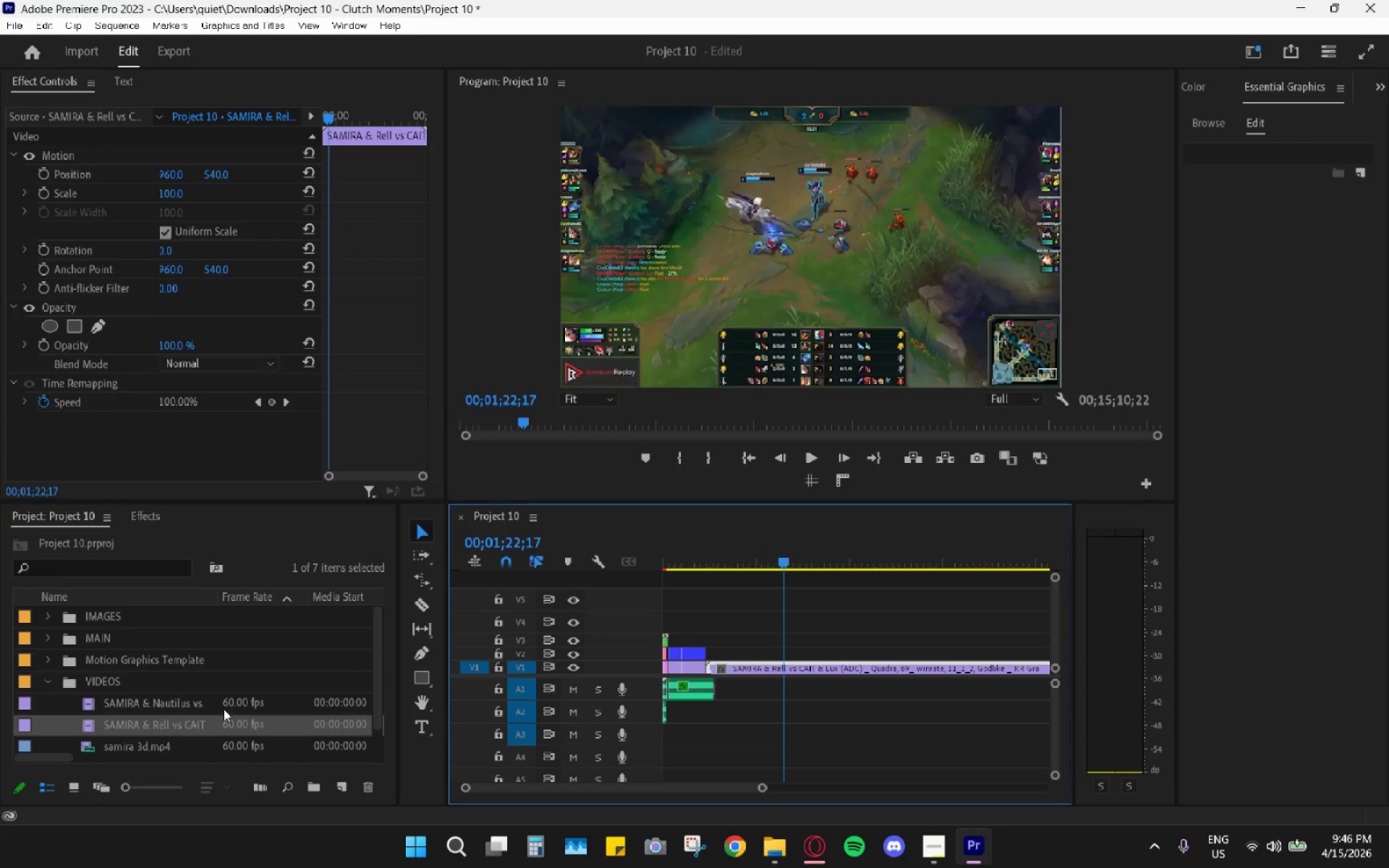 
left_click([197, 708])
 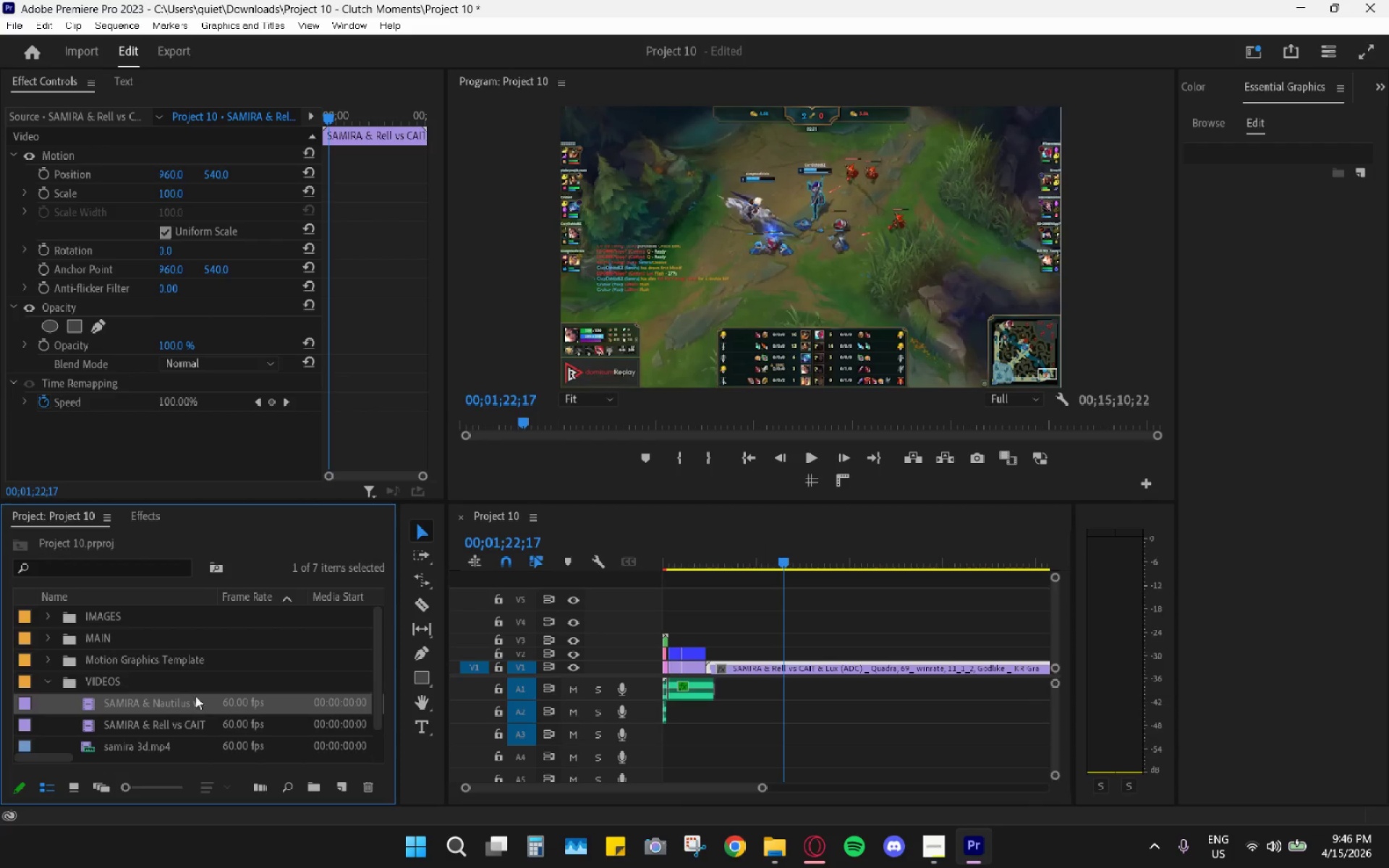 
mouse_move([166, 716])
 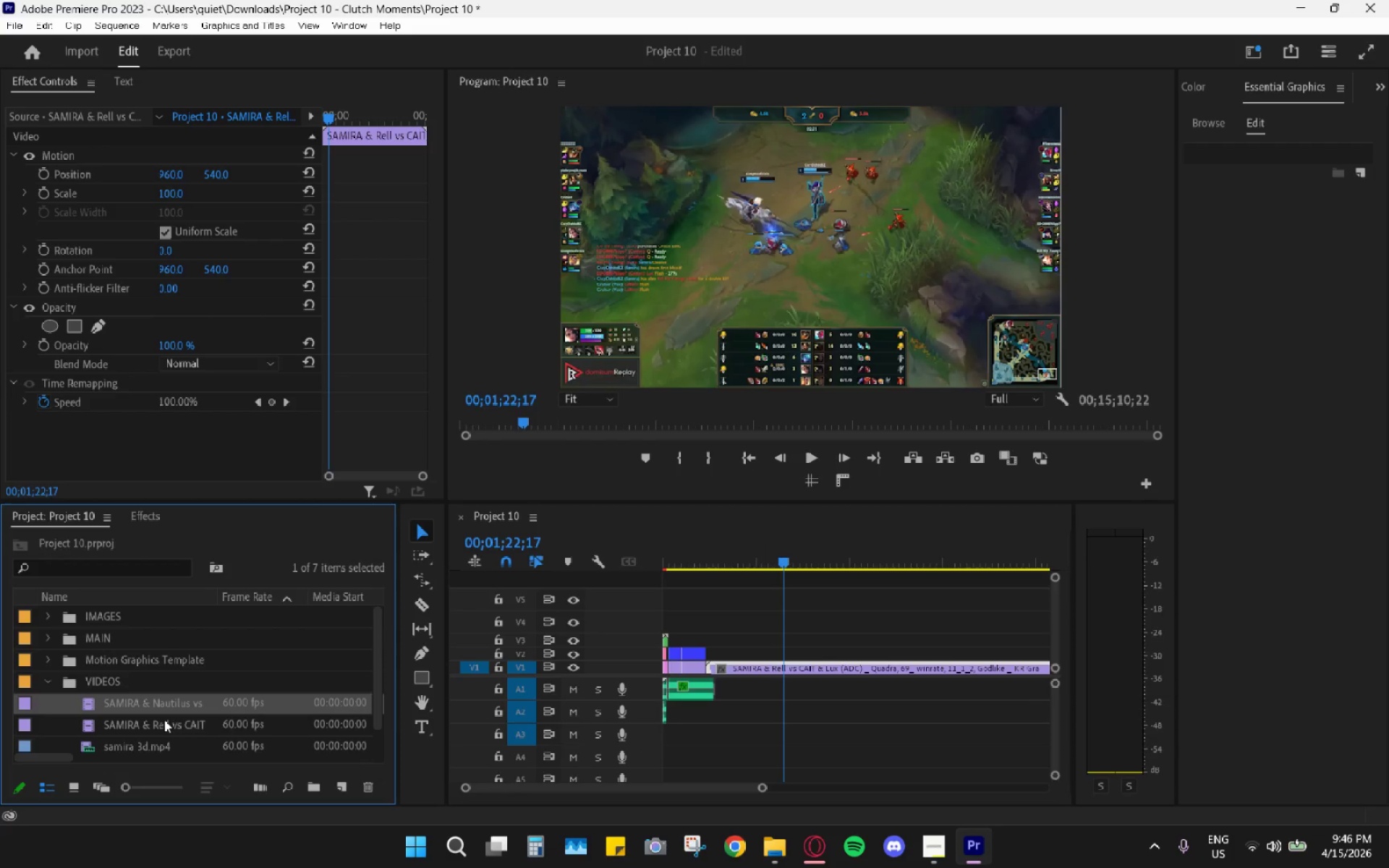 
left_click([164, 720])
 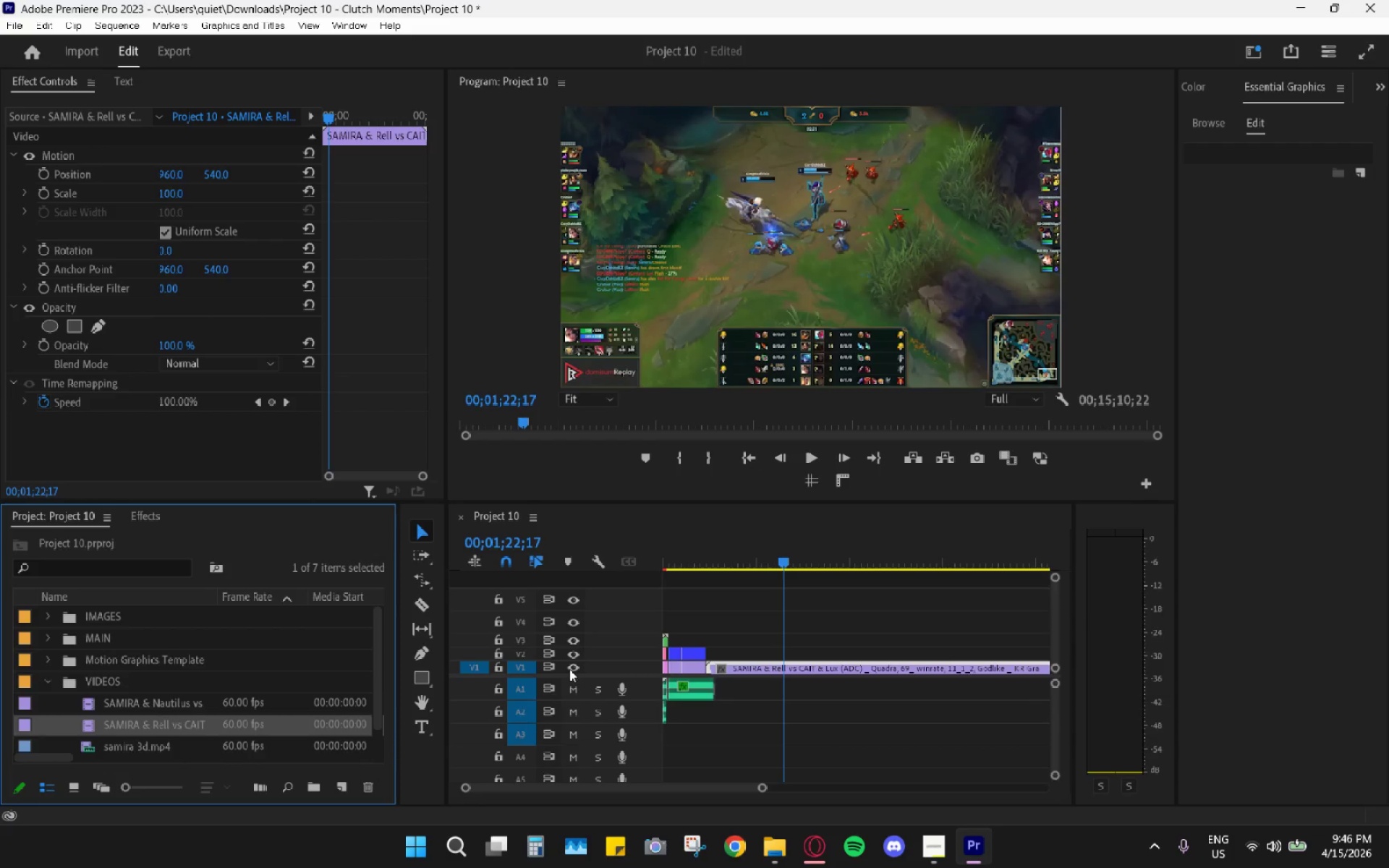 
left_click_drag(start_coordinate=[783, 553], to_coordinate=[925, 575])
 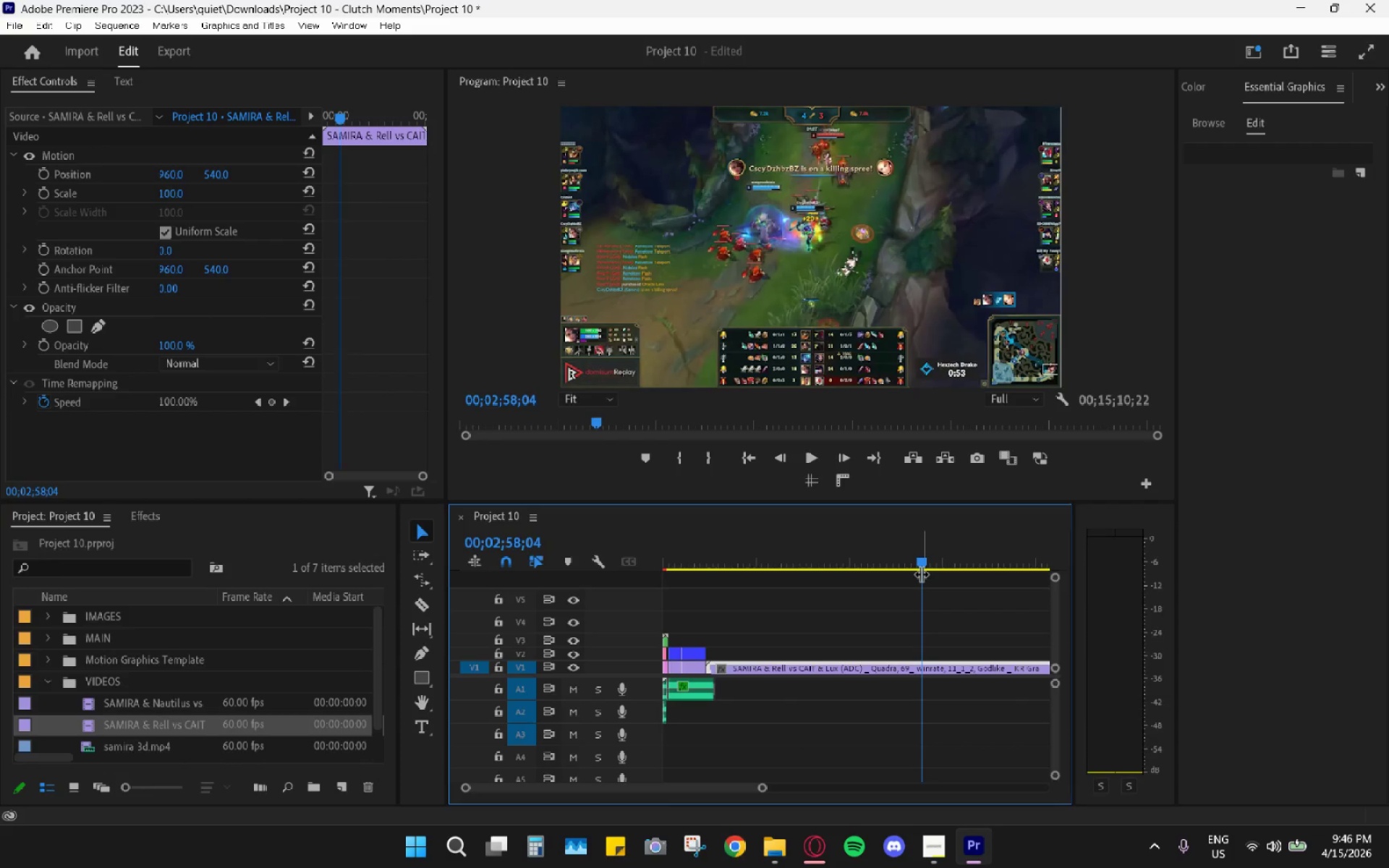 
scroll: coordinate [921, 574], scroll_direction: down, amount: 3.0
 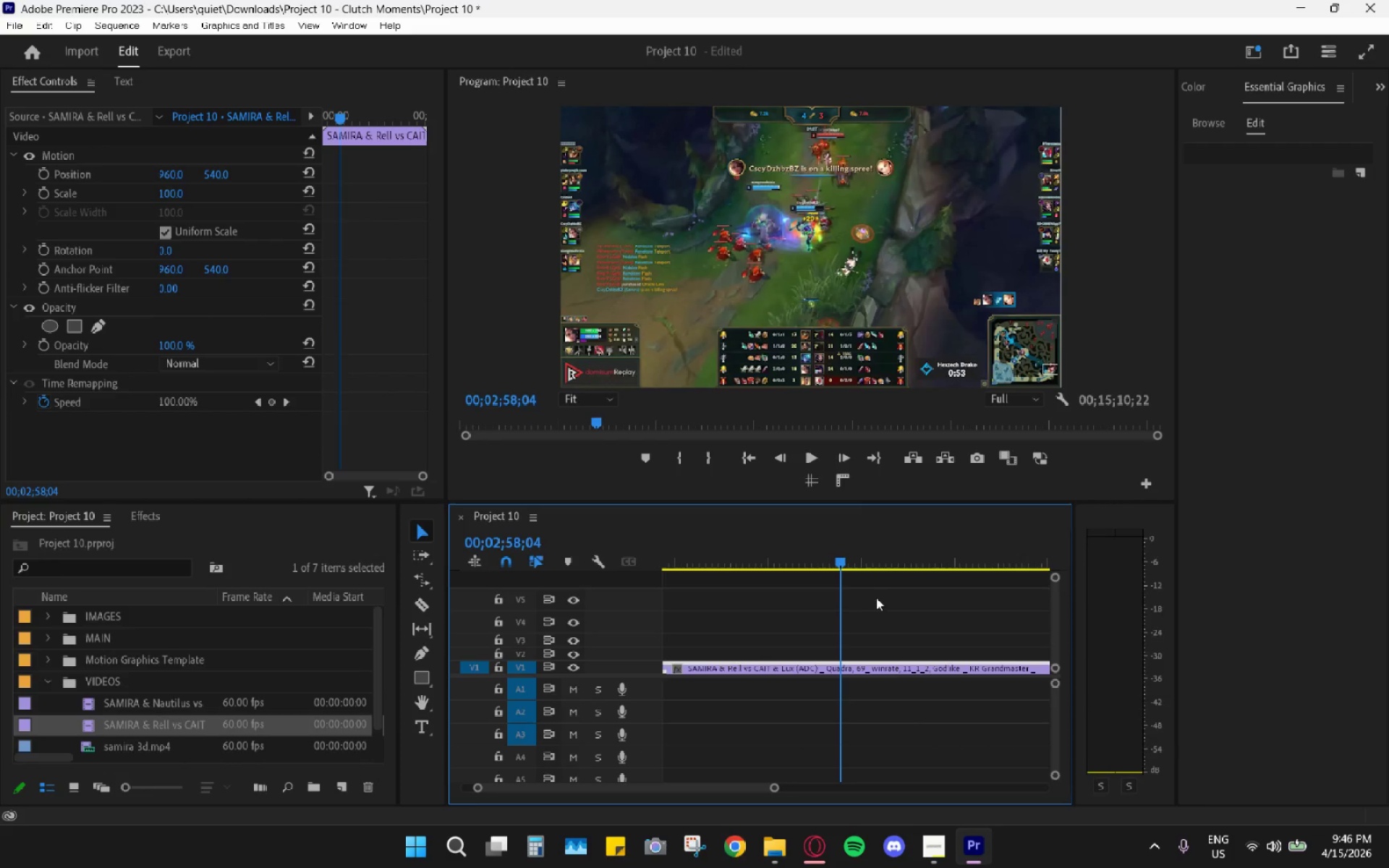 
hold_key(key=AltLeft, duration=0.42)
scroll: coordinate [832, 626], scroll_direction: down, amount: 4.0
 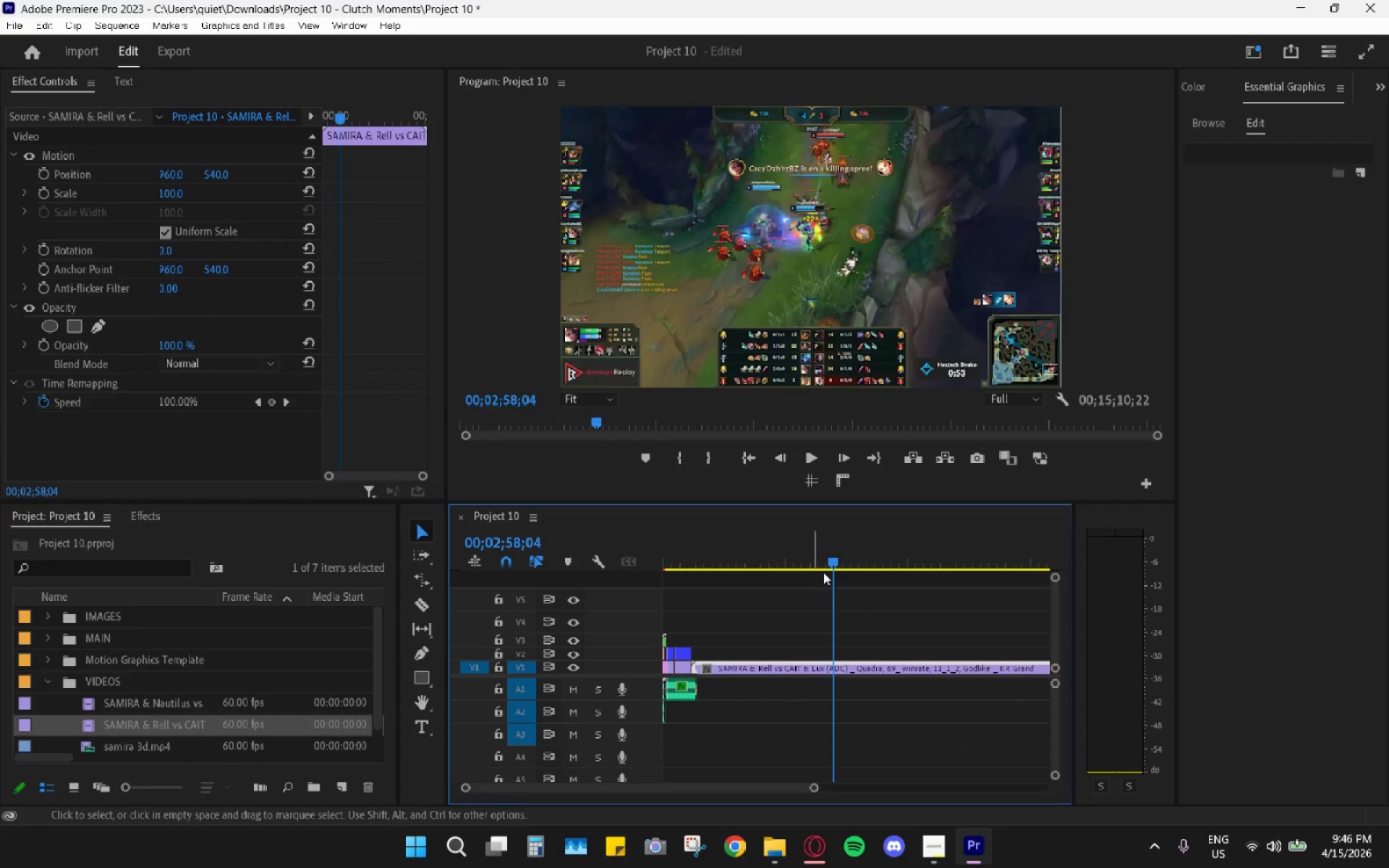 
left_click_drag(start_coordinate=[842, 566], to_coordinate=[921, 561])
 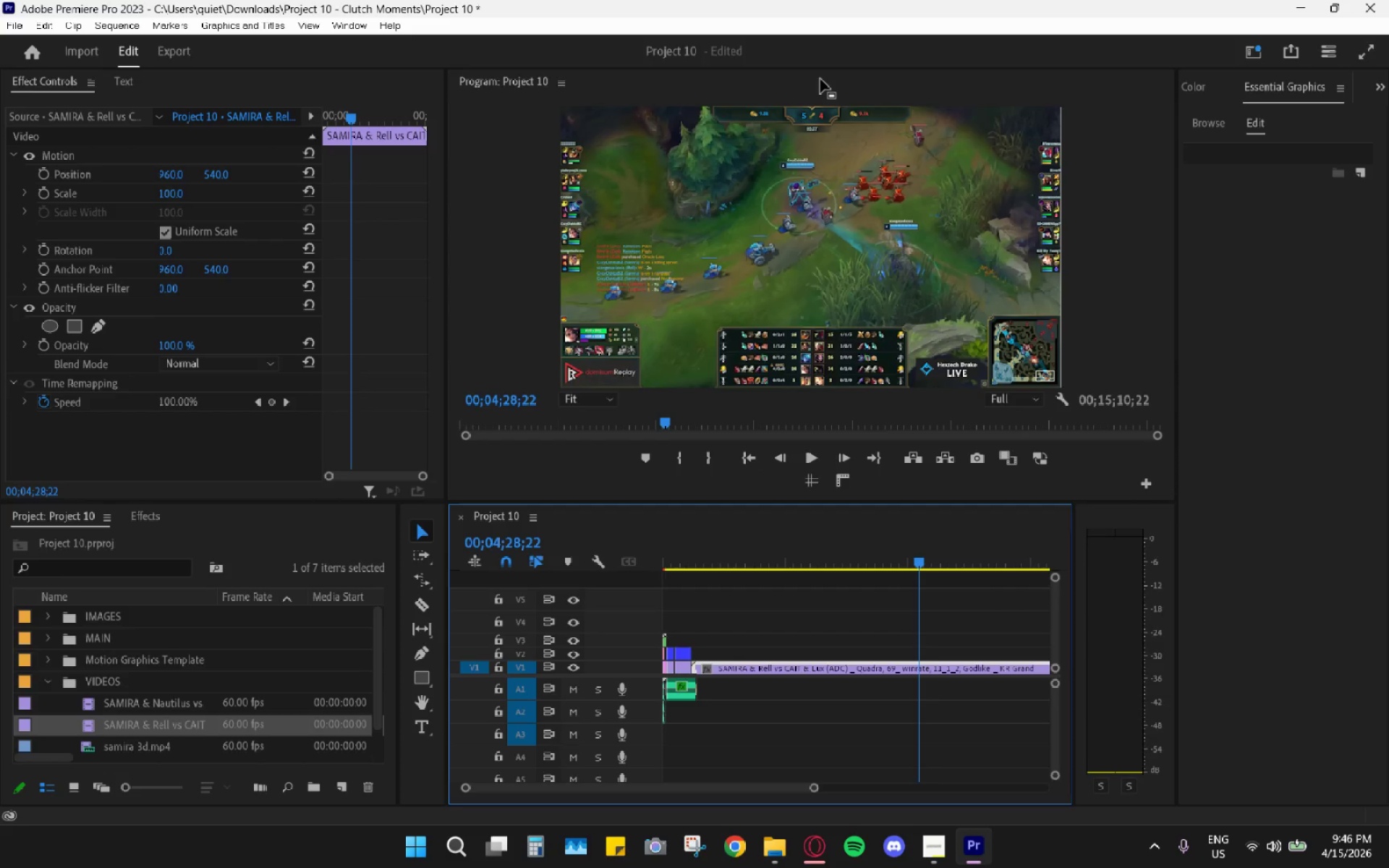 
double_click([820, 79])
 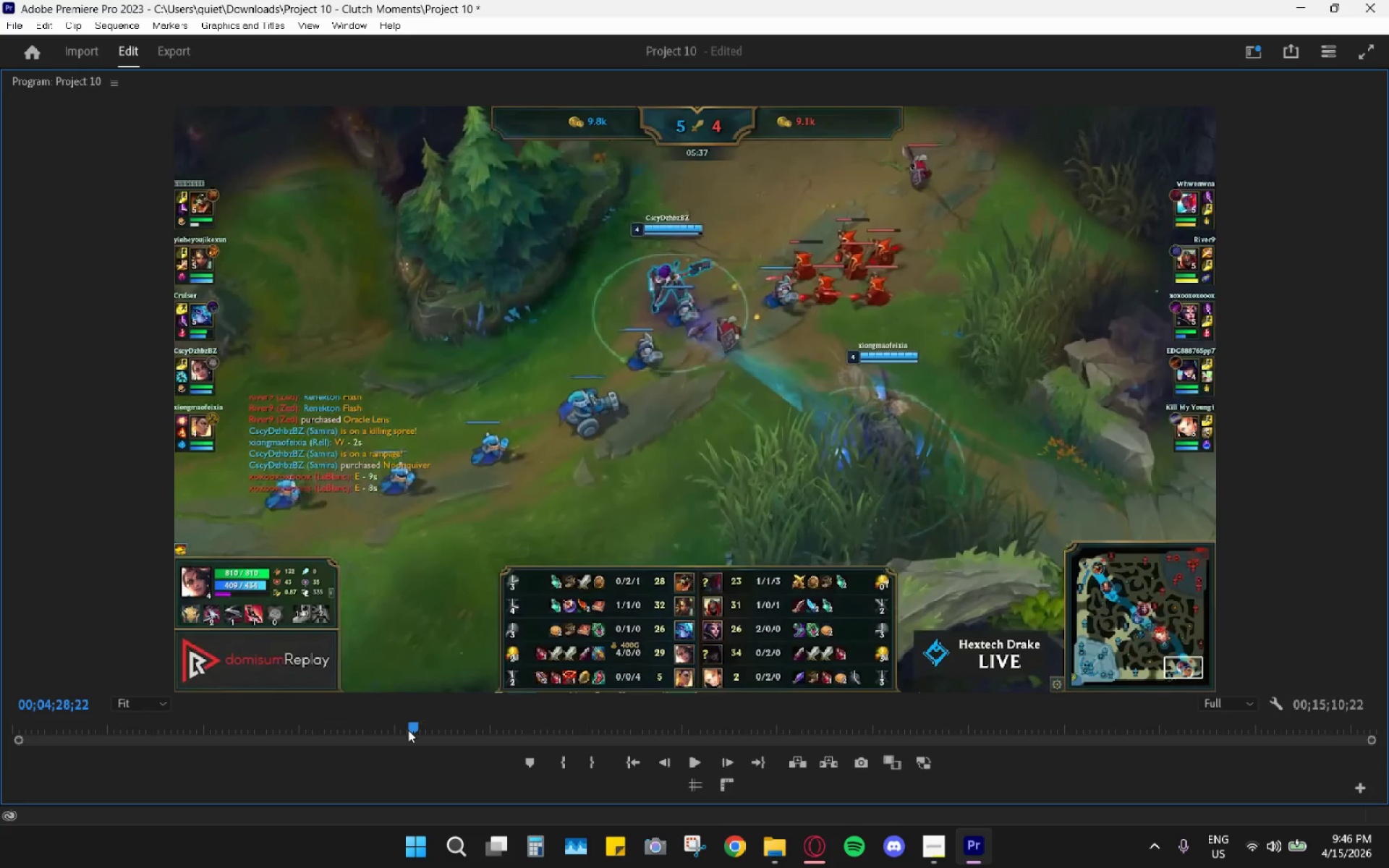 
left_click_drag(start_coordinate=[417, 732], to_coordinate=[446, 672])
 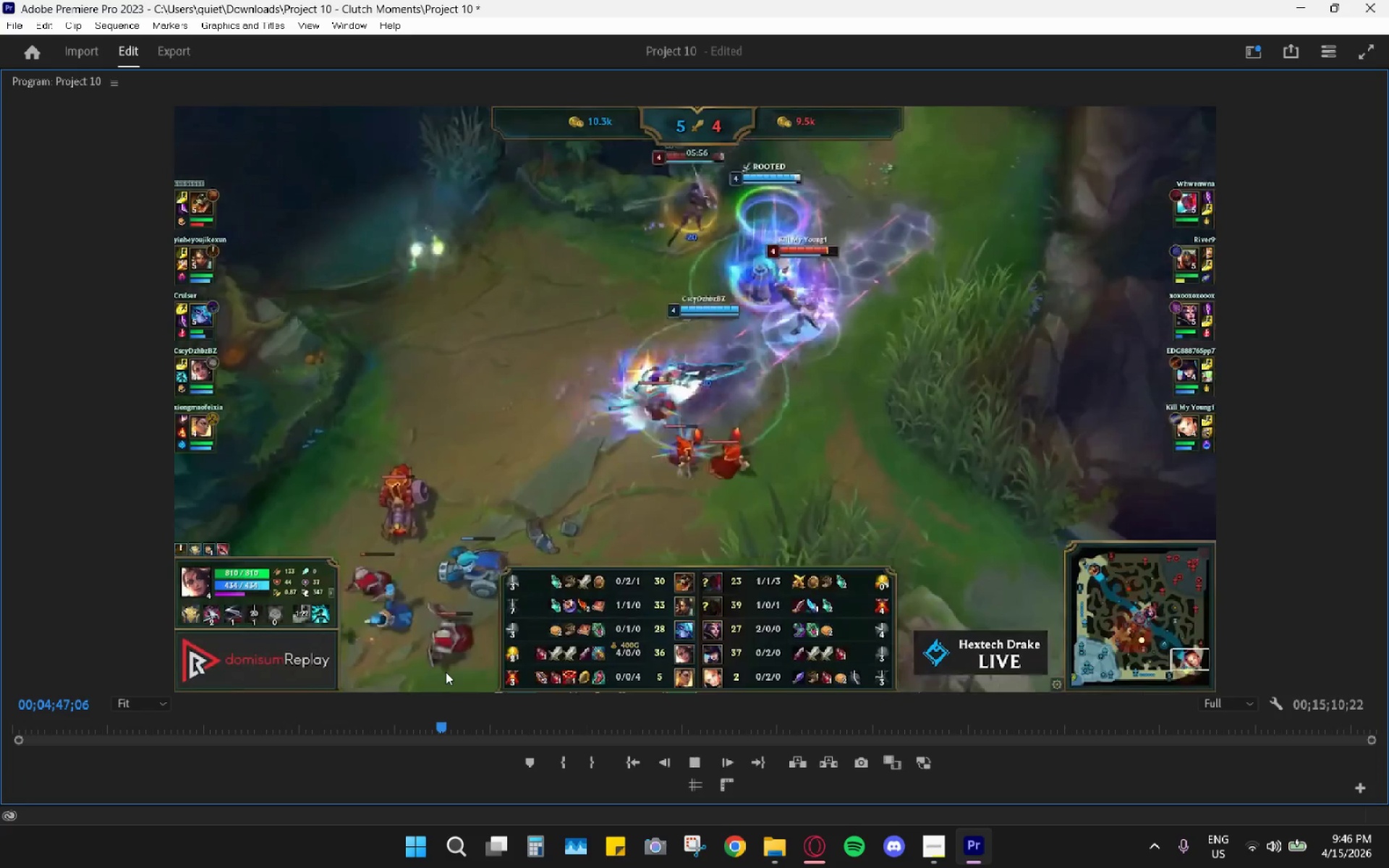 
key(Space)
 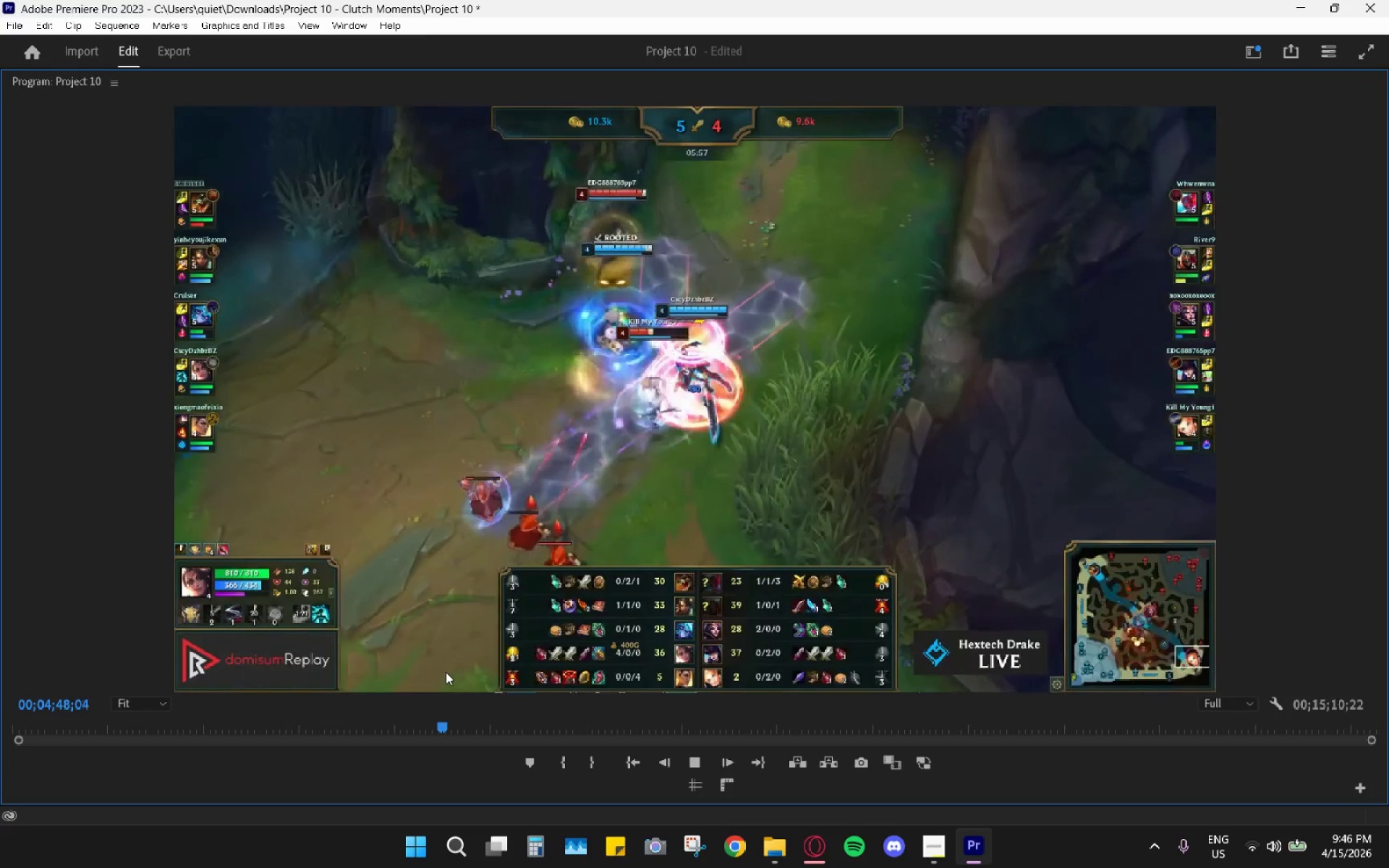 
left_click_drag(start_coordinate=[446, 672], to_coordinate=[459, 674])
 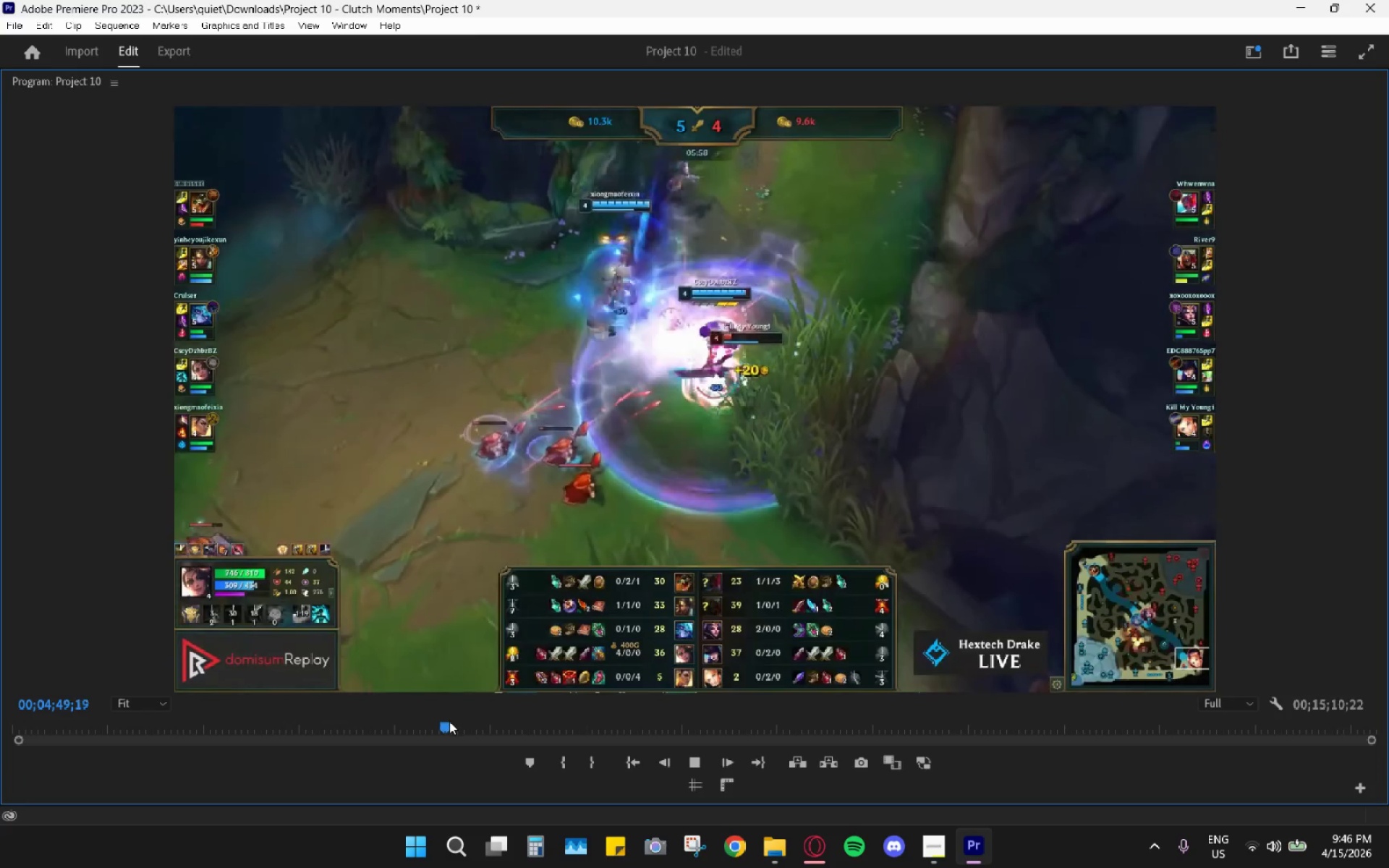 
left_click_drag(start_coordinate=[441, 726], to_coordinate=[687, 702])
 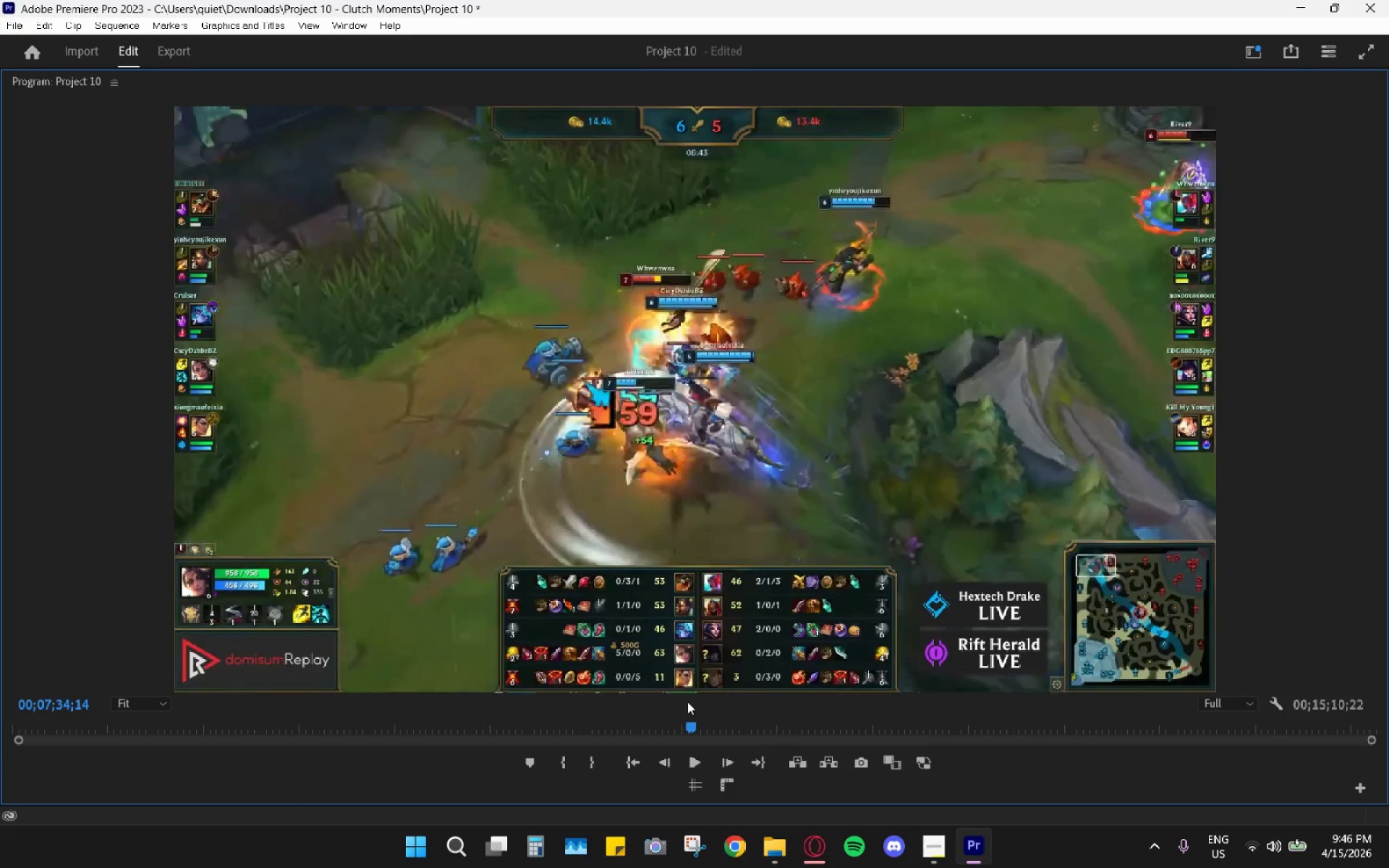 
key(Space)
 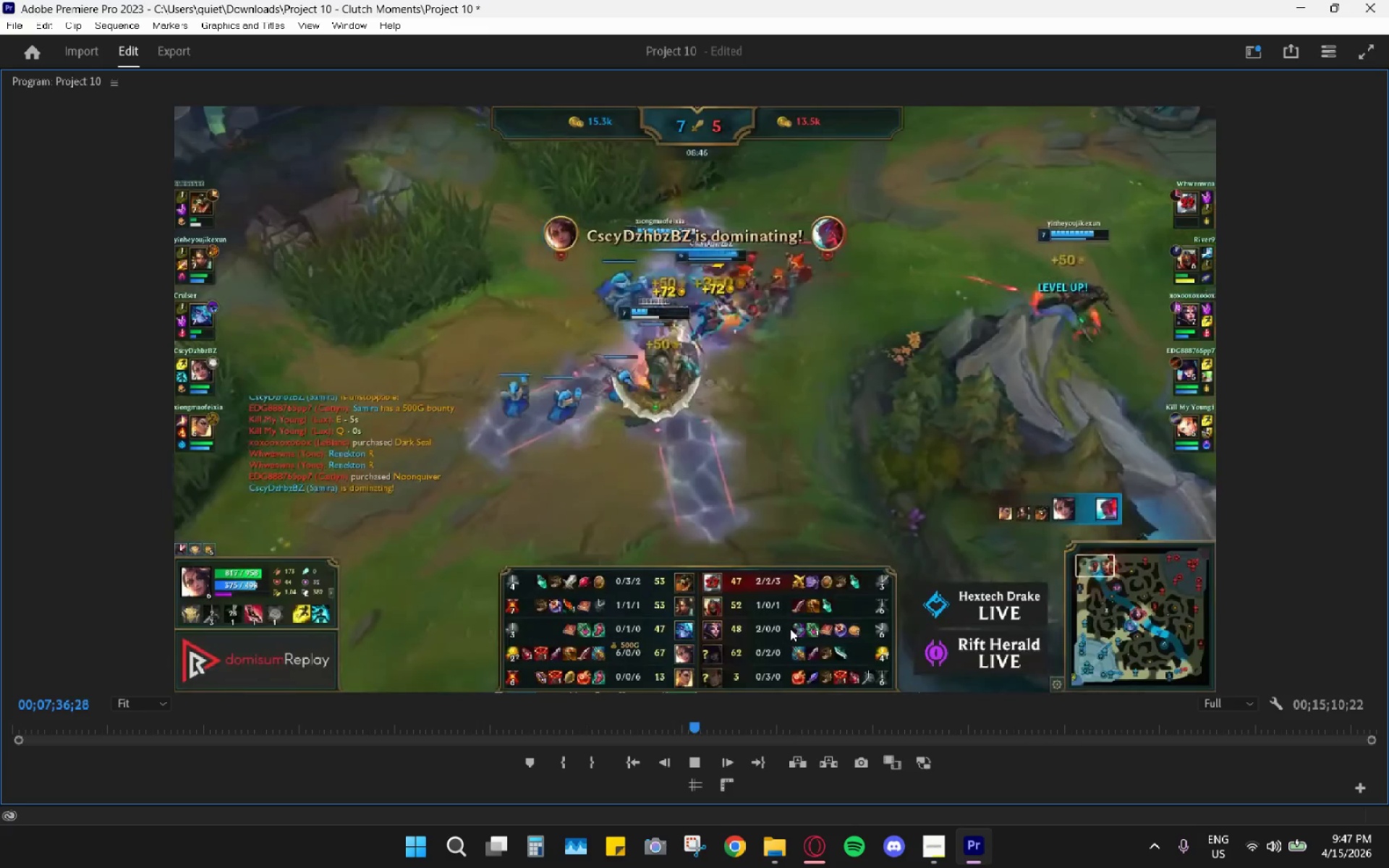 
left_click_drag(start_coordinate=[693, 725], to_coordinate=[1280, 724])
 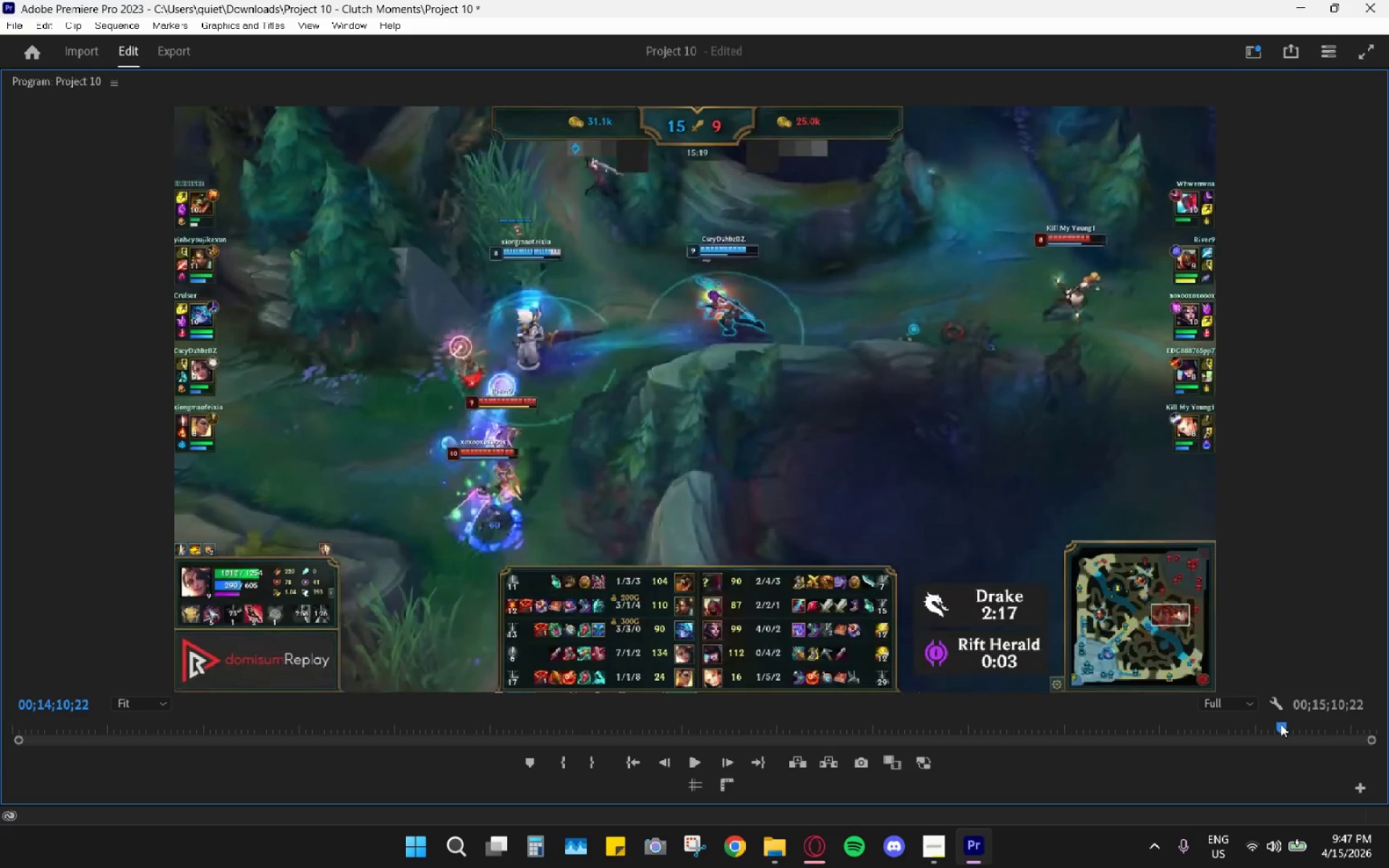 
key(Space)
 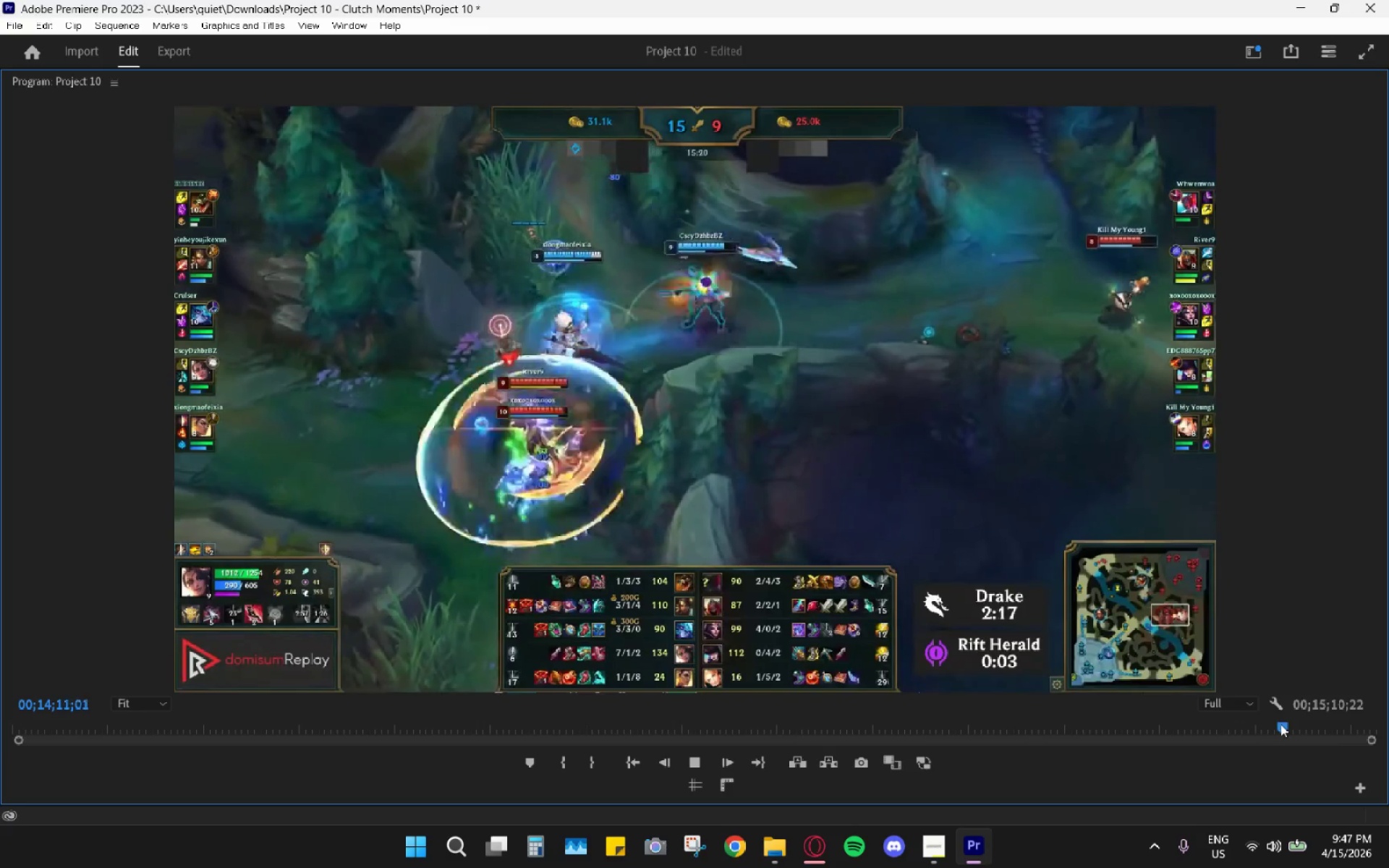 
key(Space)
 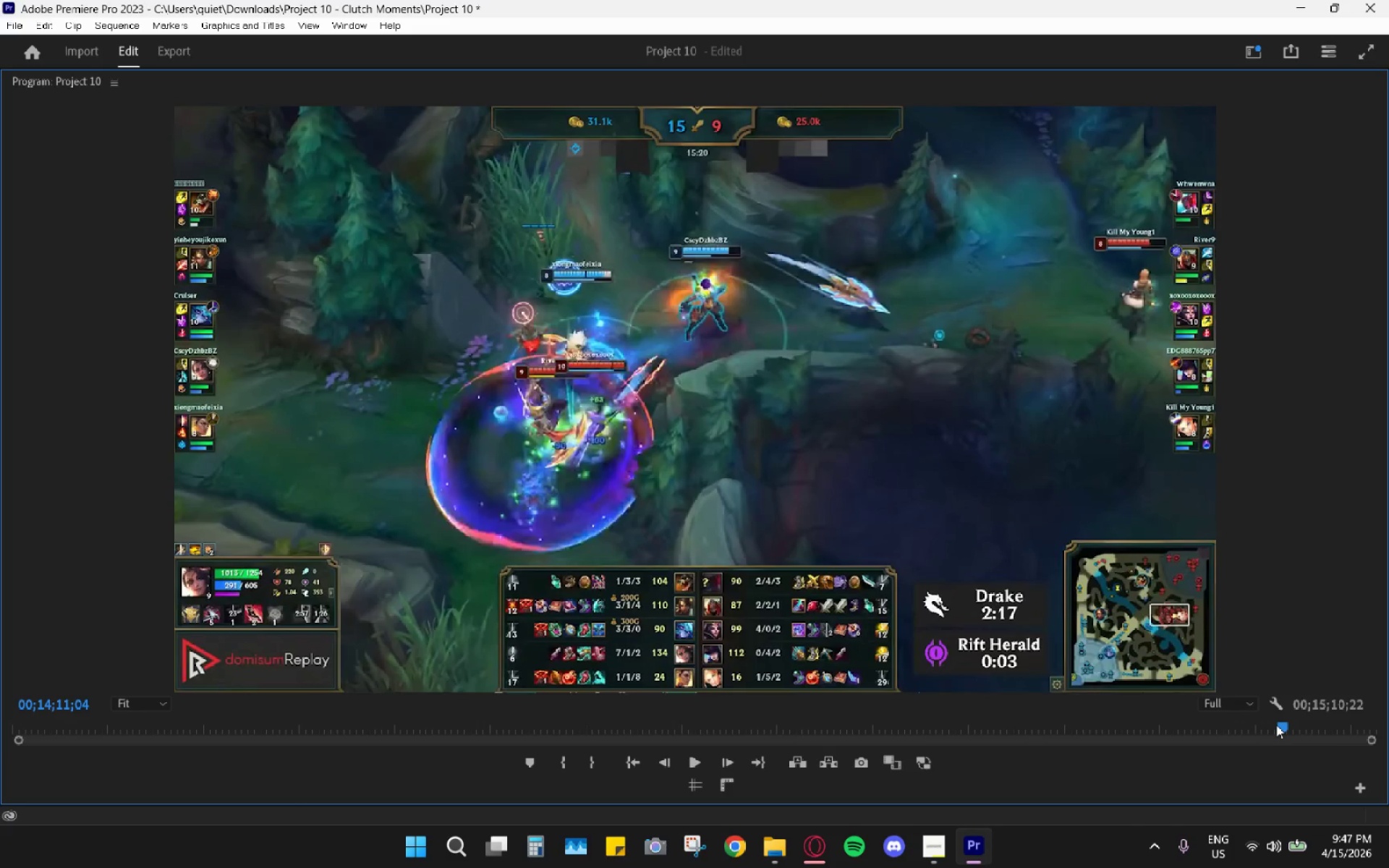 
left_click_drag(start_coordinate=[1278, 724], to_coordinate=[1273, 723])
 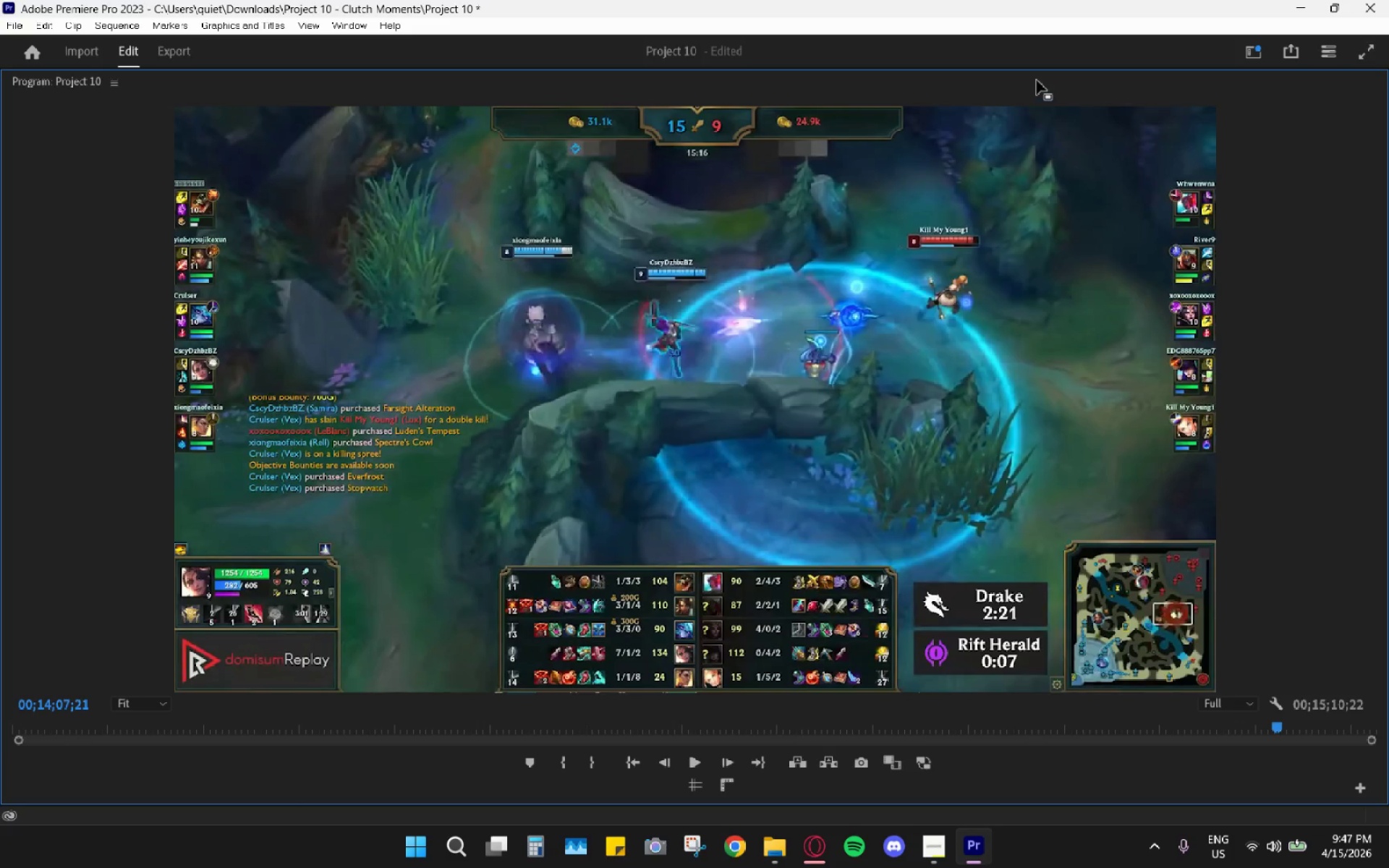 
double_click([1037, 80])
 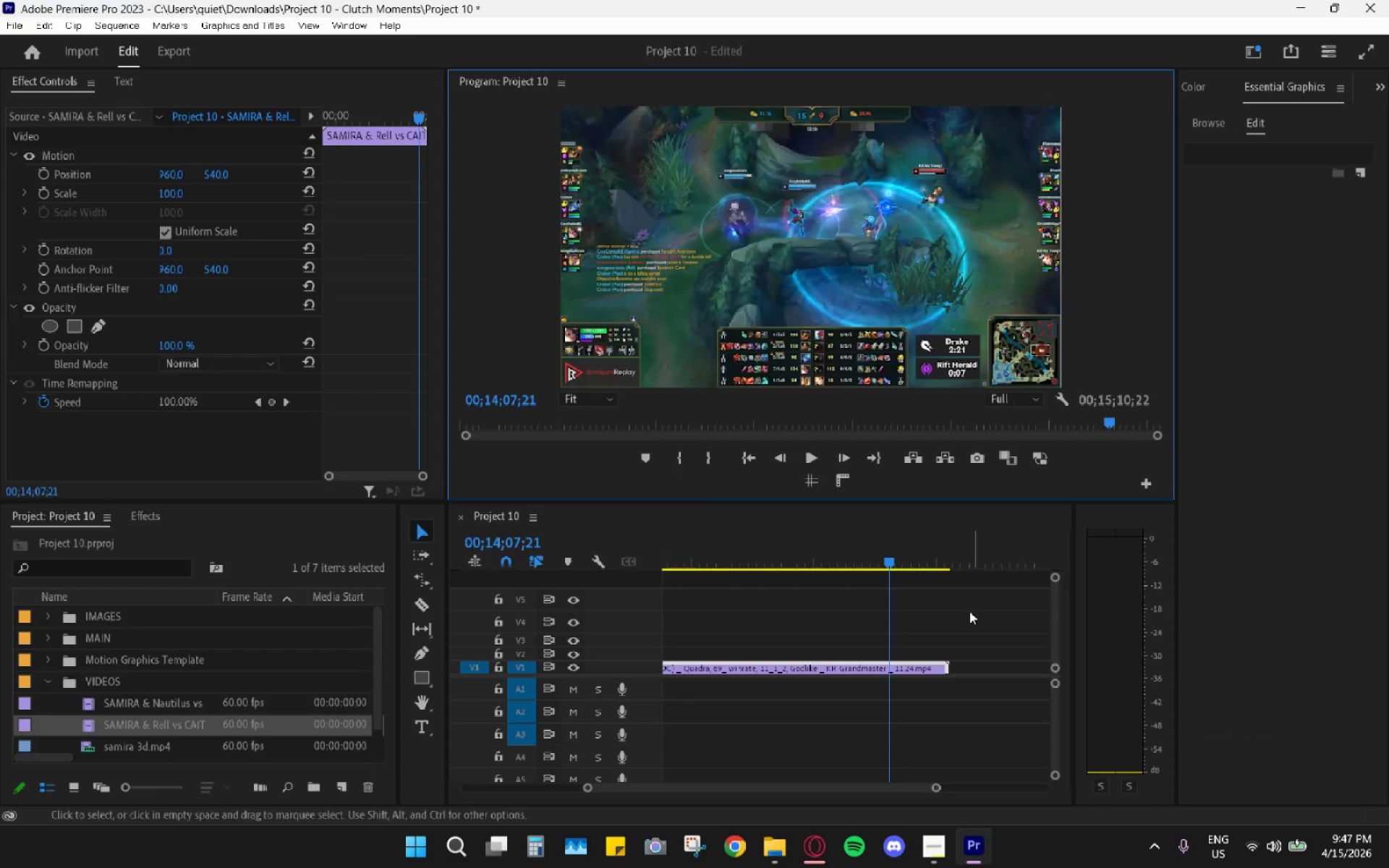 
type(vc)
 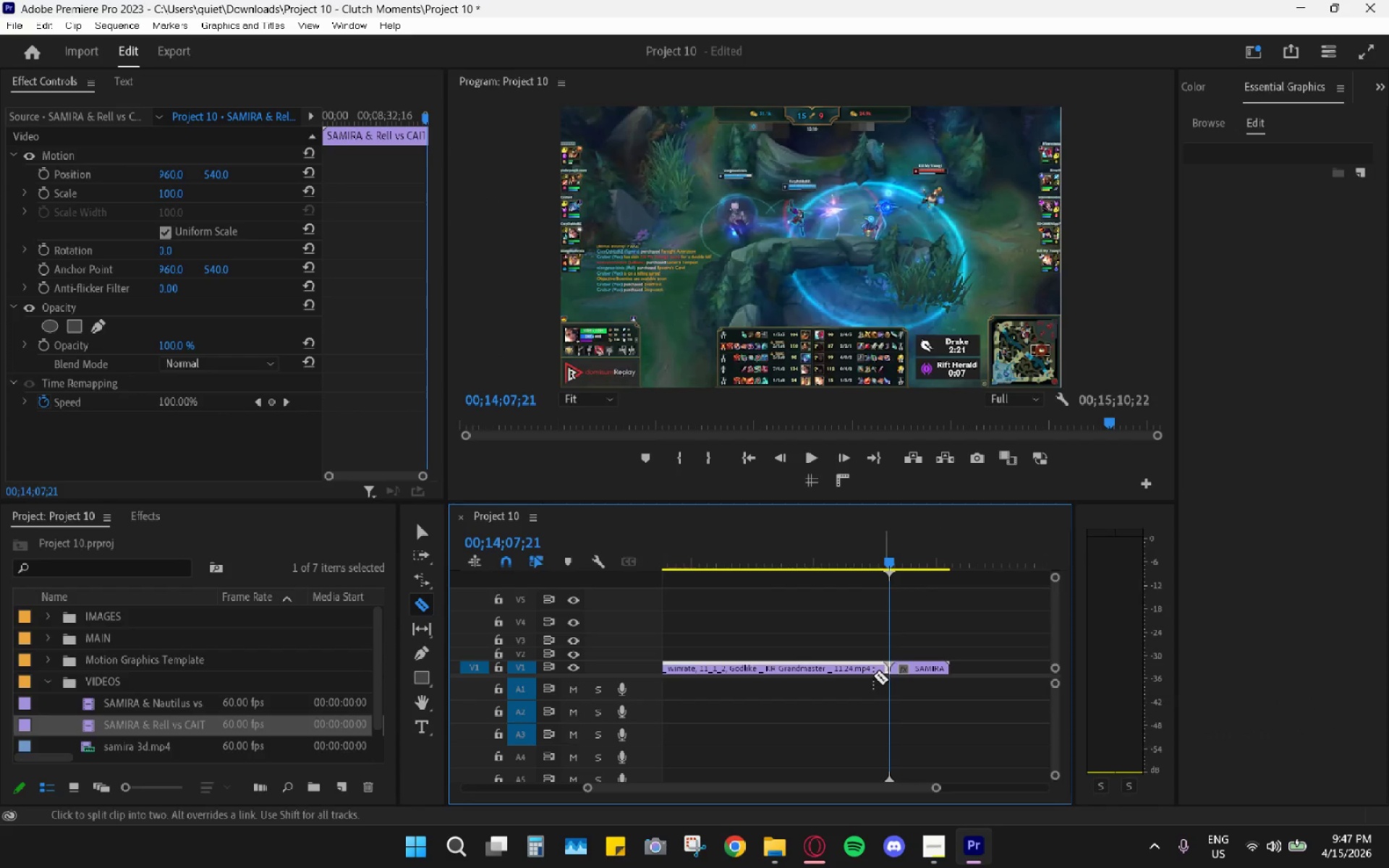 
type(hv)
 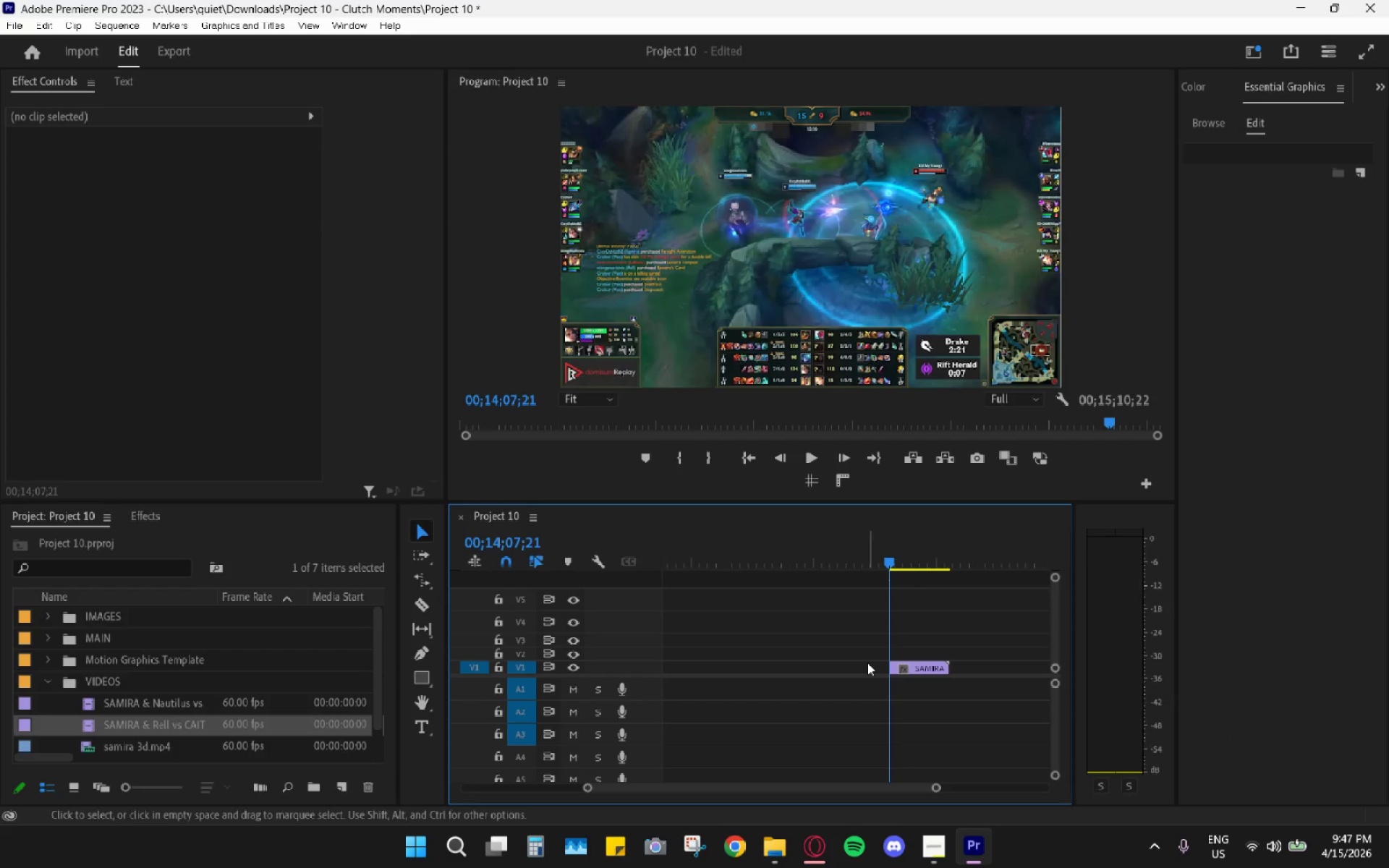 
left_click([867, 663])
 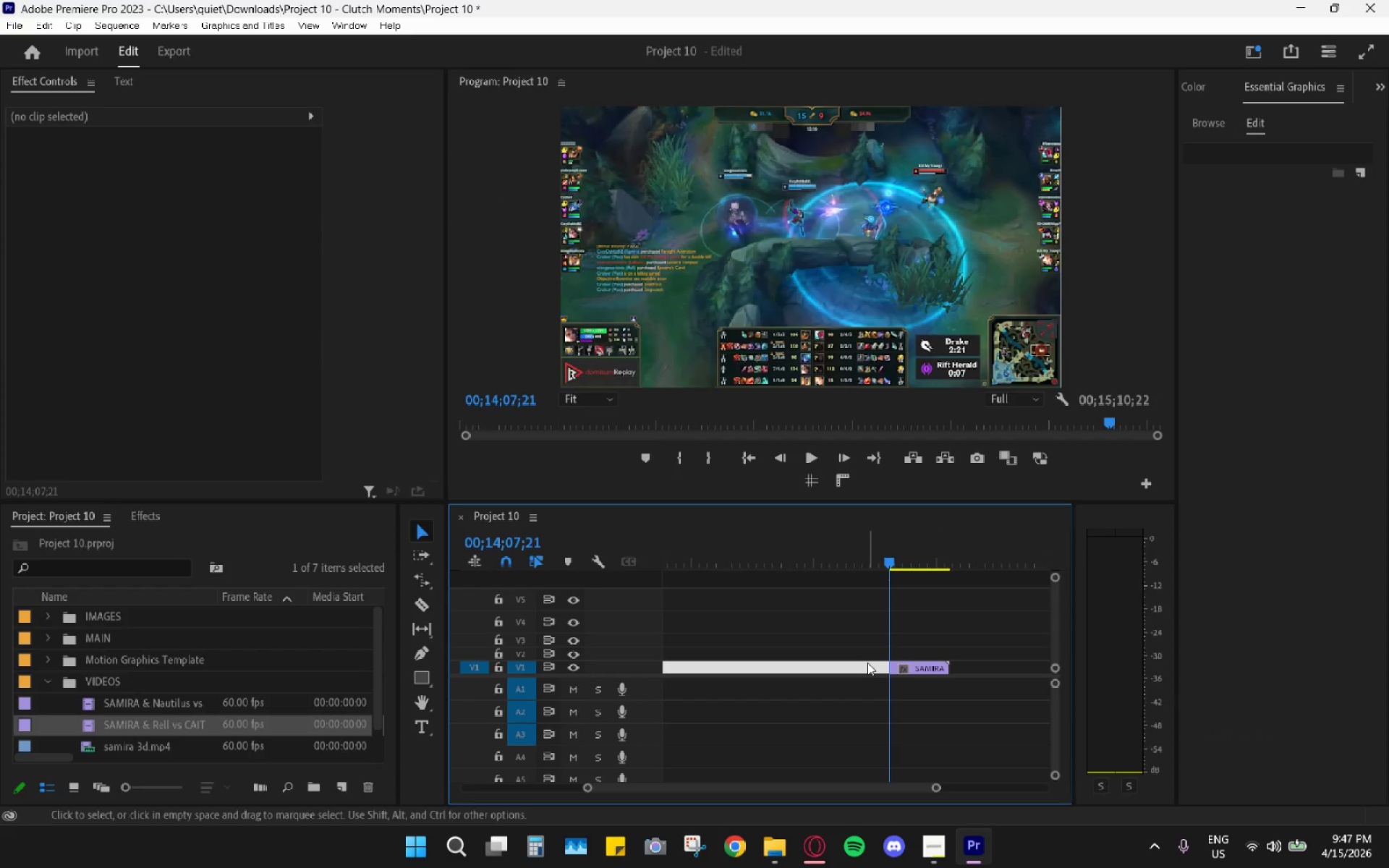 
type(hh)
 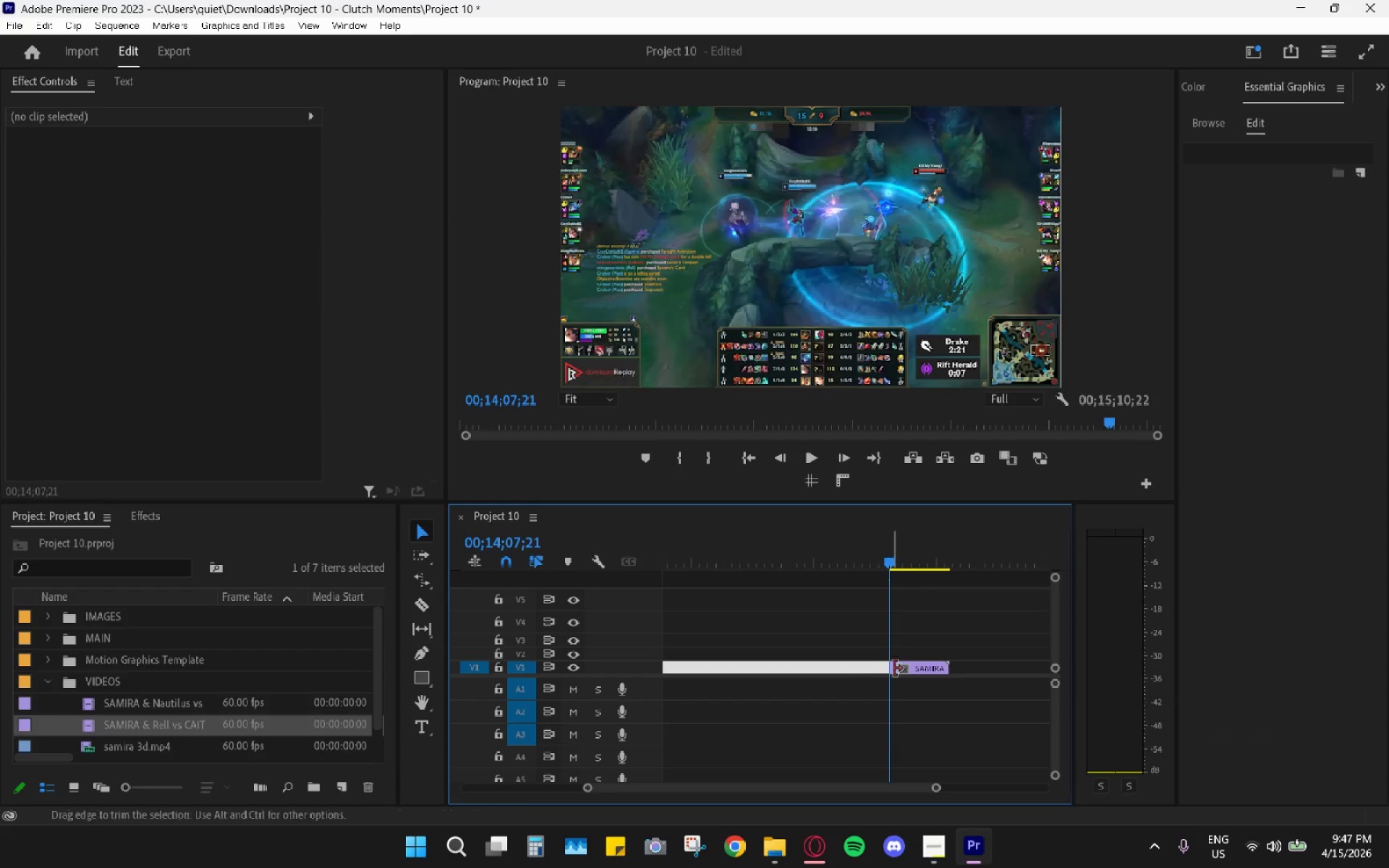 
left_click_drag(start_coordinate=[915, 668], to_coordinate=[716, 665])
 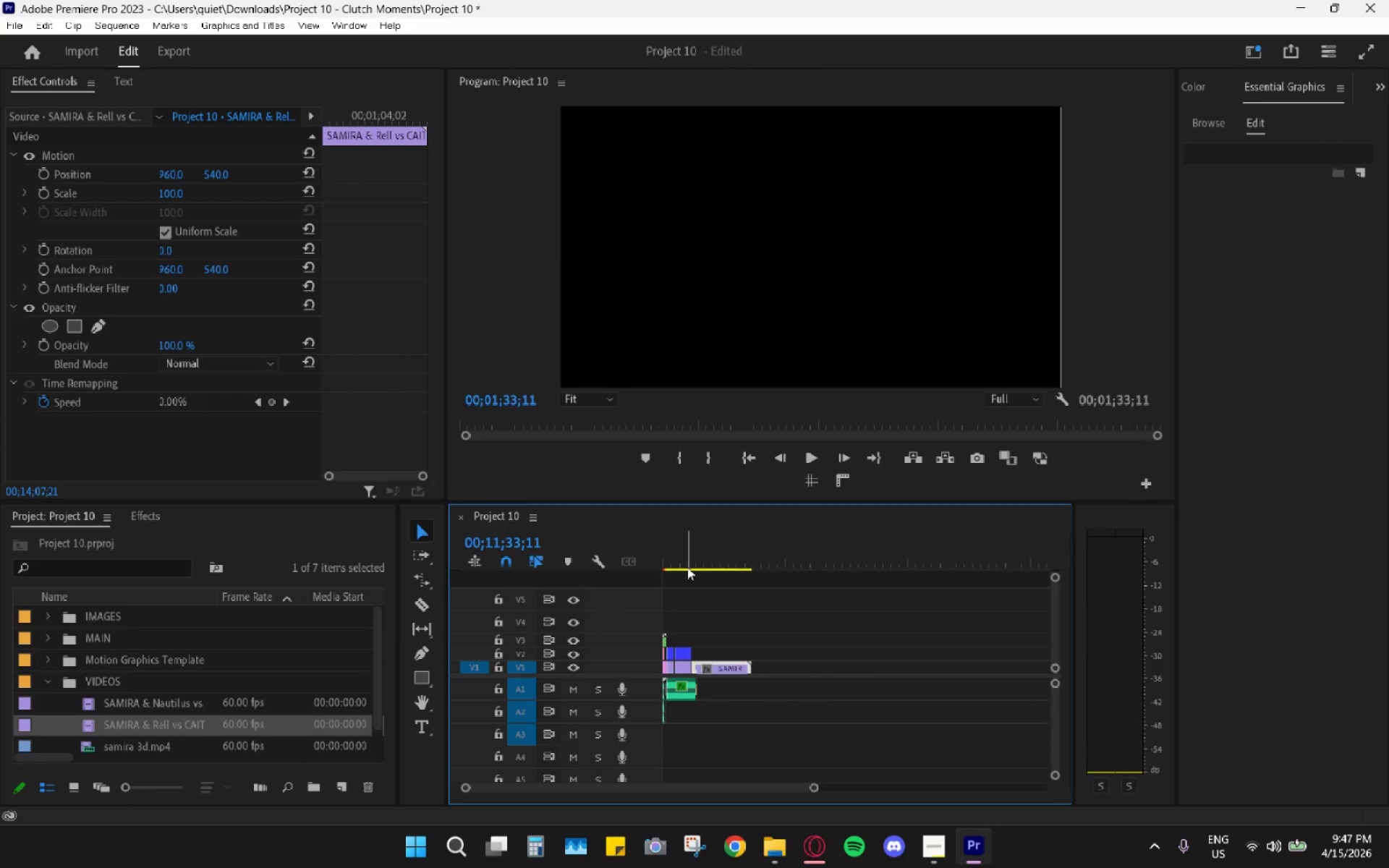 
left_click_drag(start_coordinate=[689, 550], to_coordinate=[710, 544])
 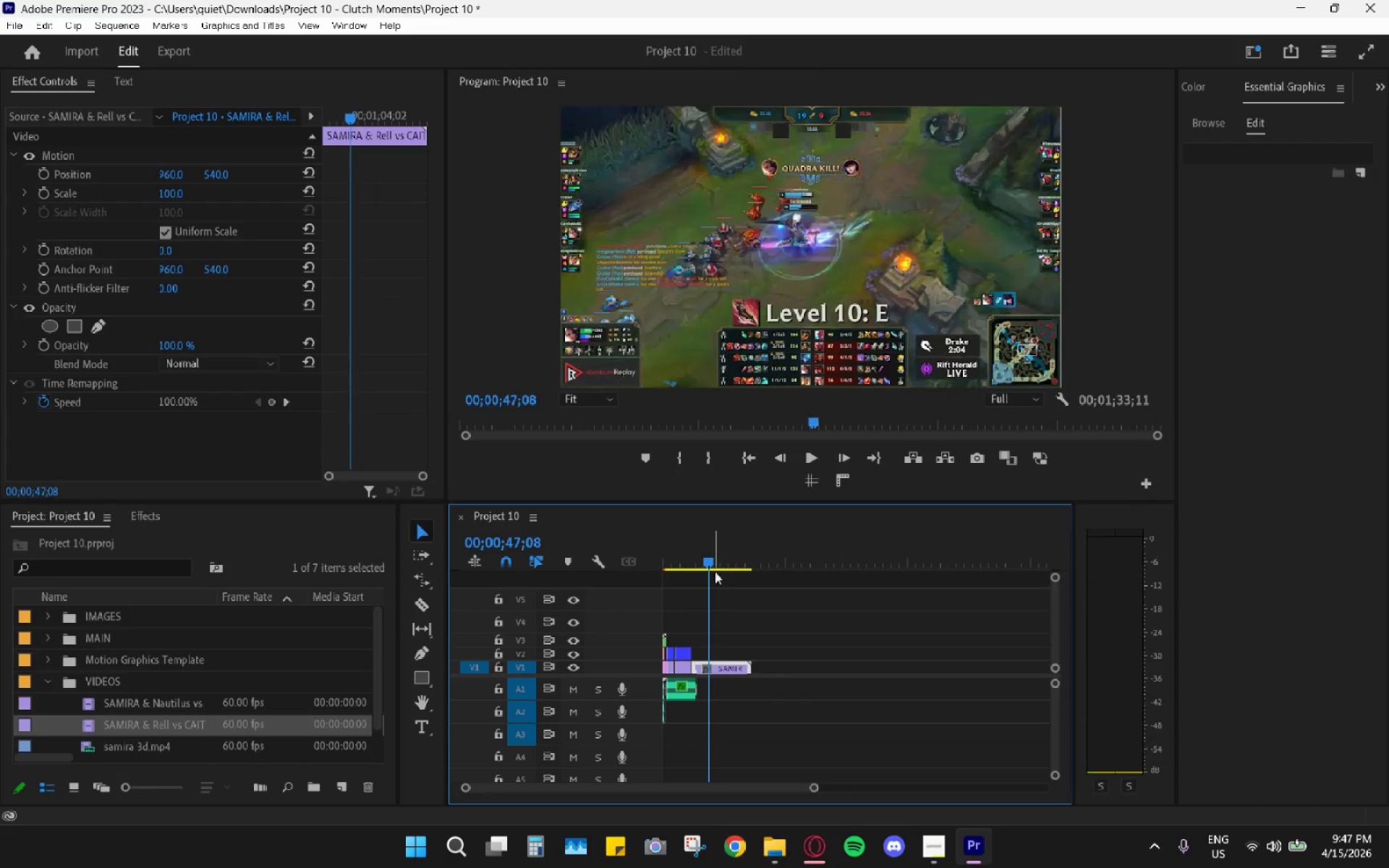 
hold_key(key=AltLeft, duration=0.77)
scroll: coordinate [705, 669], scroll_direction: up, amount: 22.0
 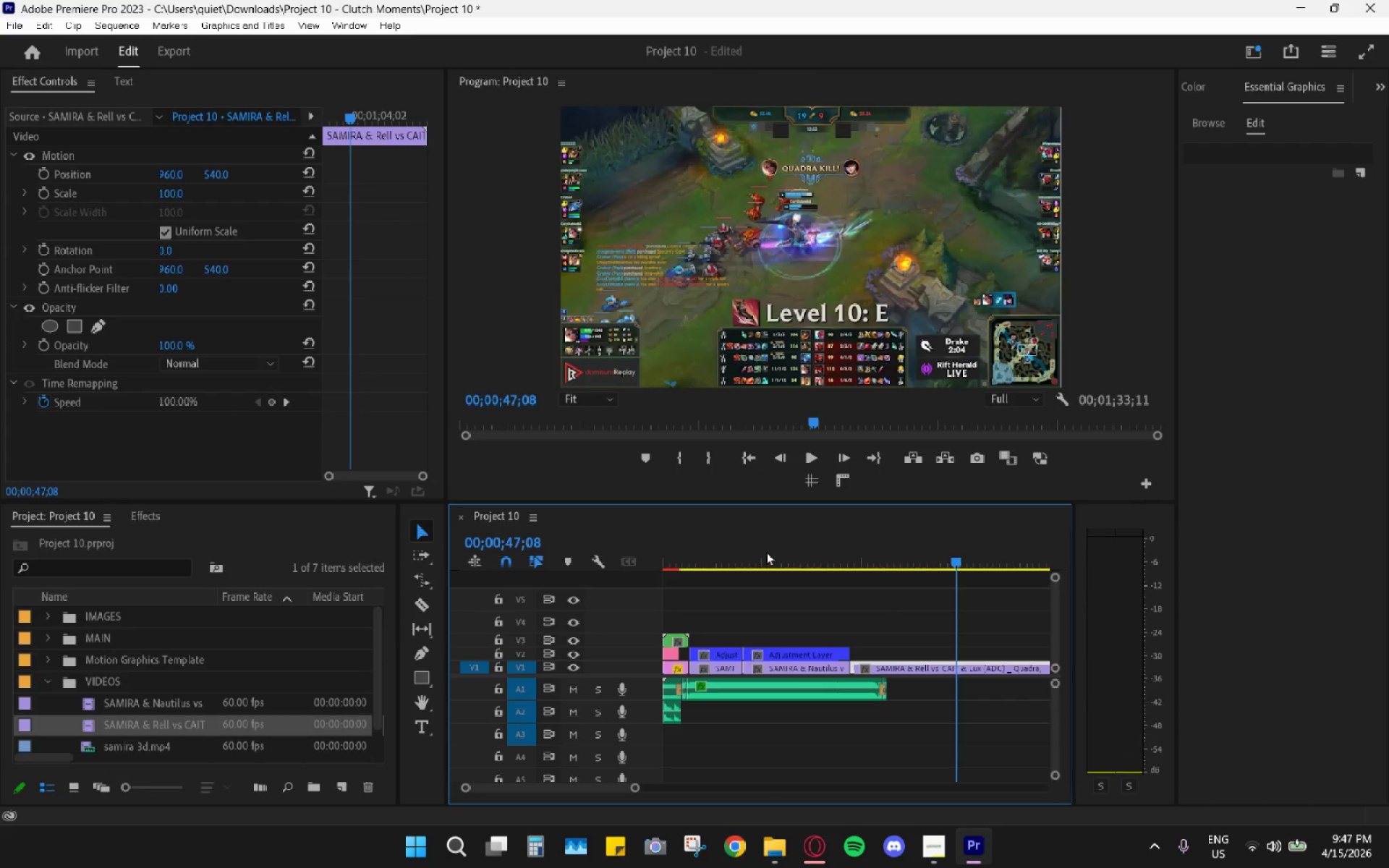 
left_click_drag(start_coordinate=[756, 548], to_coordinate=[613, 554])
 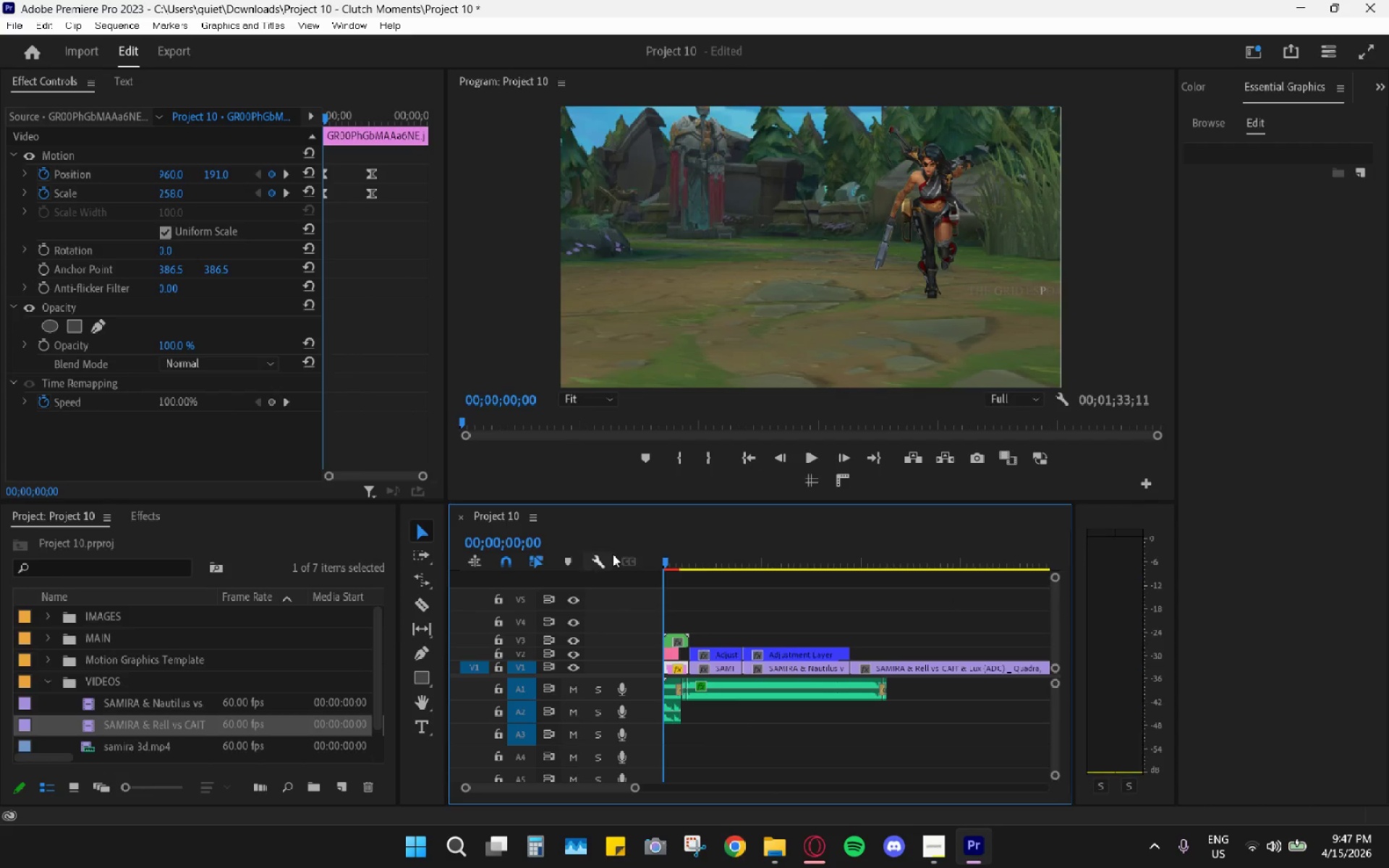 
key(Space)
 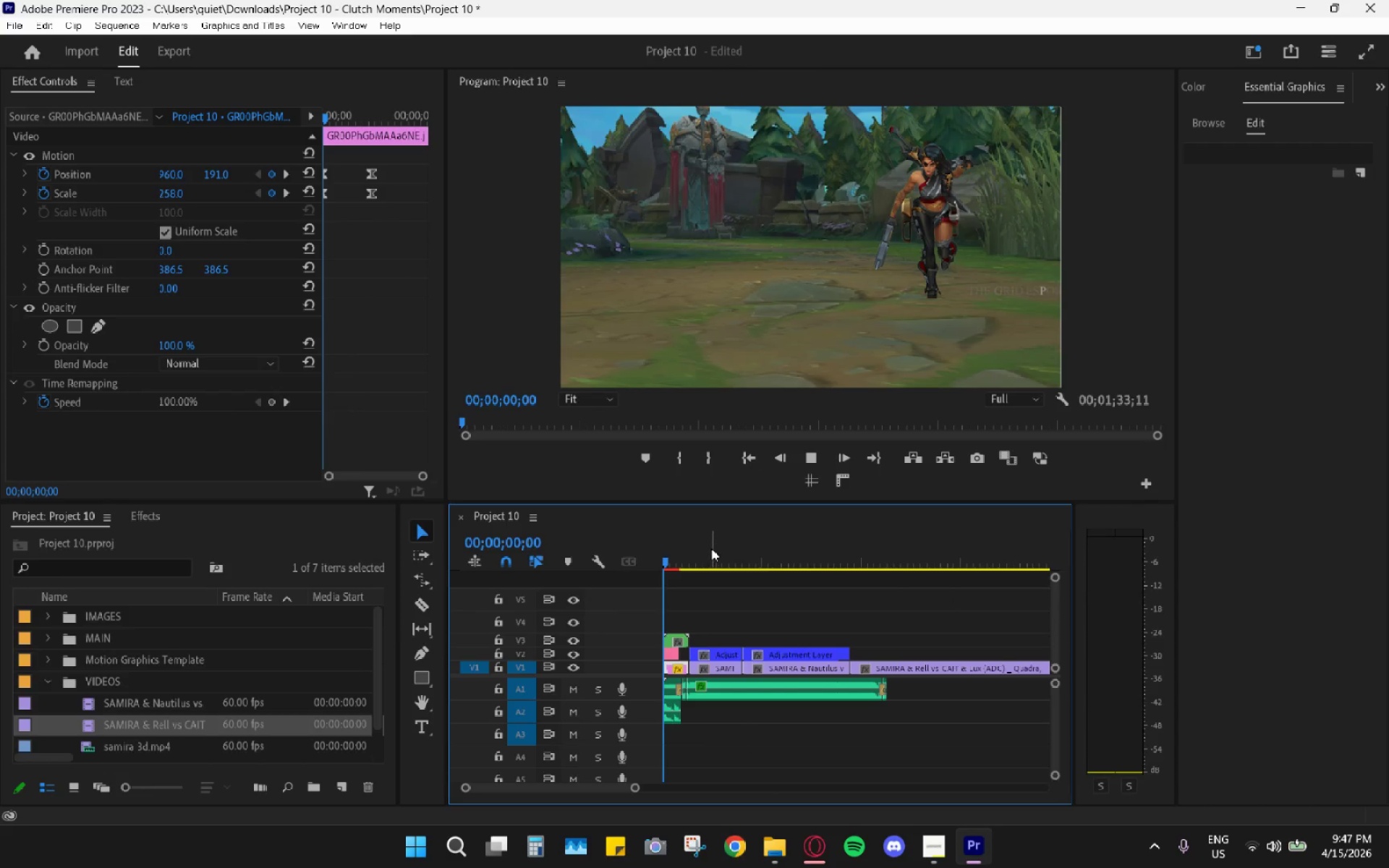 
key(Space)
 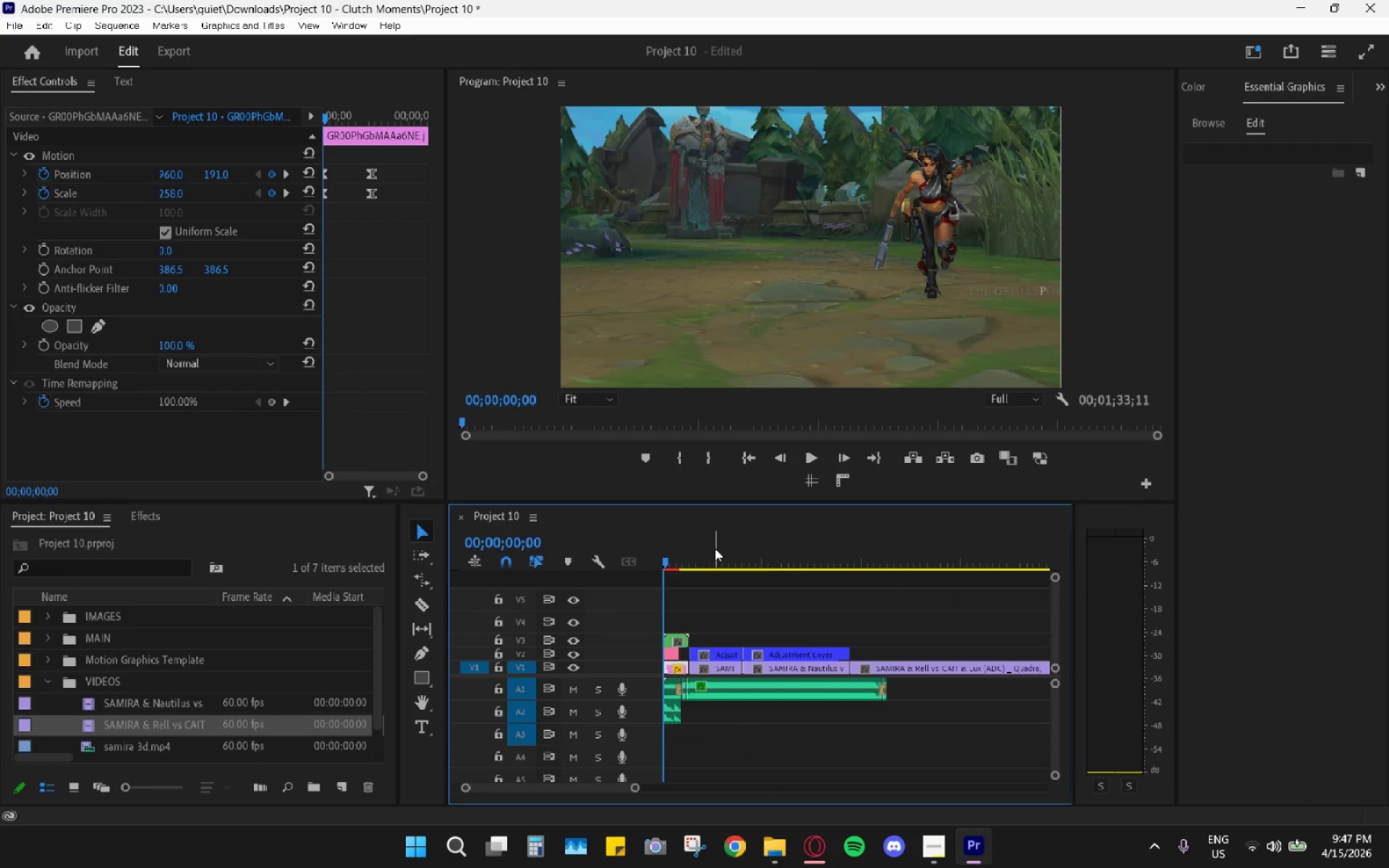 
key(Space)
 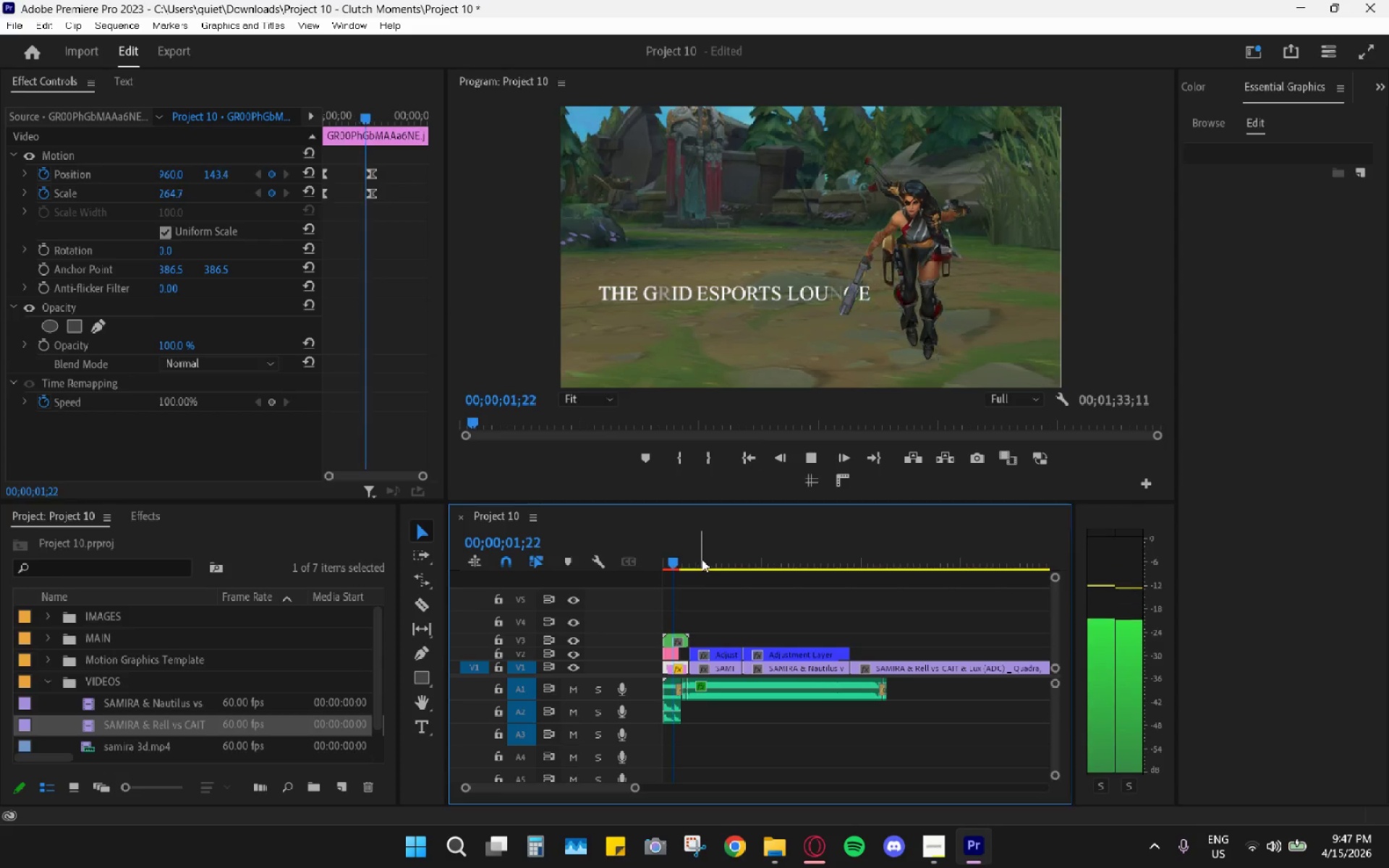 
left_click_drag(start_coordinate=[769, 558], to_coordinate=[951, 545])
 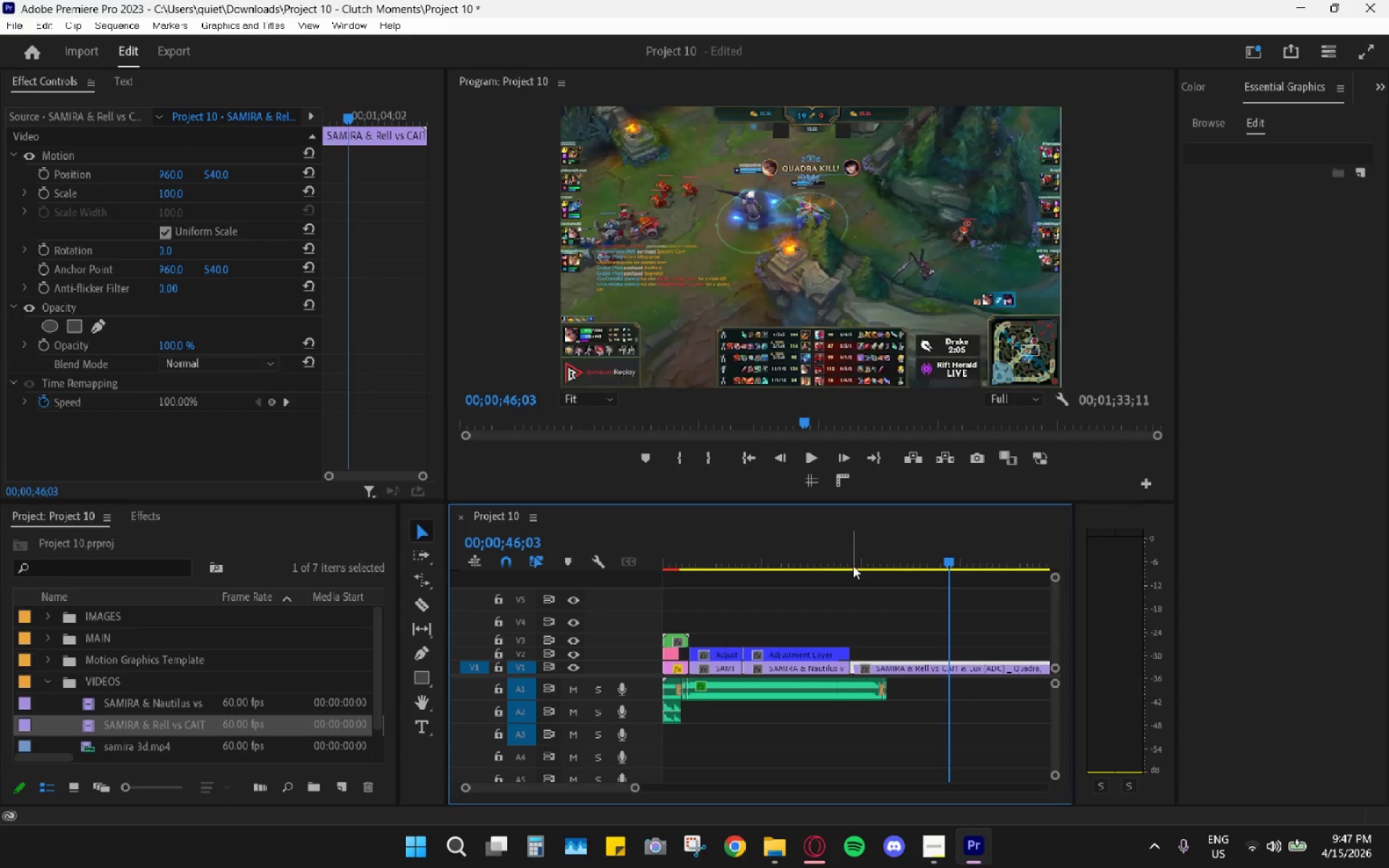 
left_click_drag(start_coordinate=[833, 564], to_coordinate=[770, 564])
 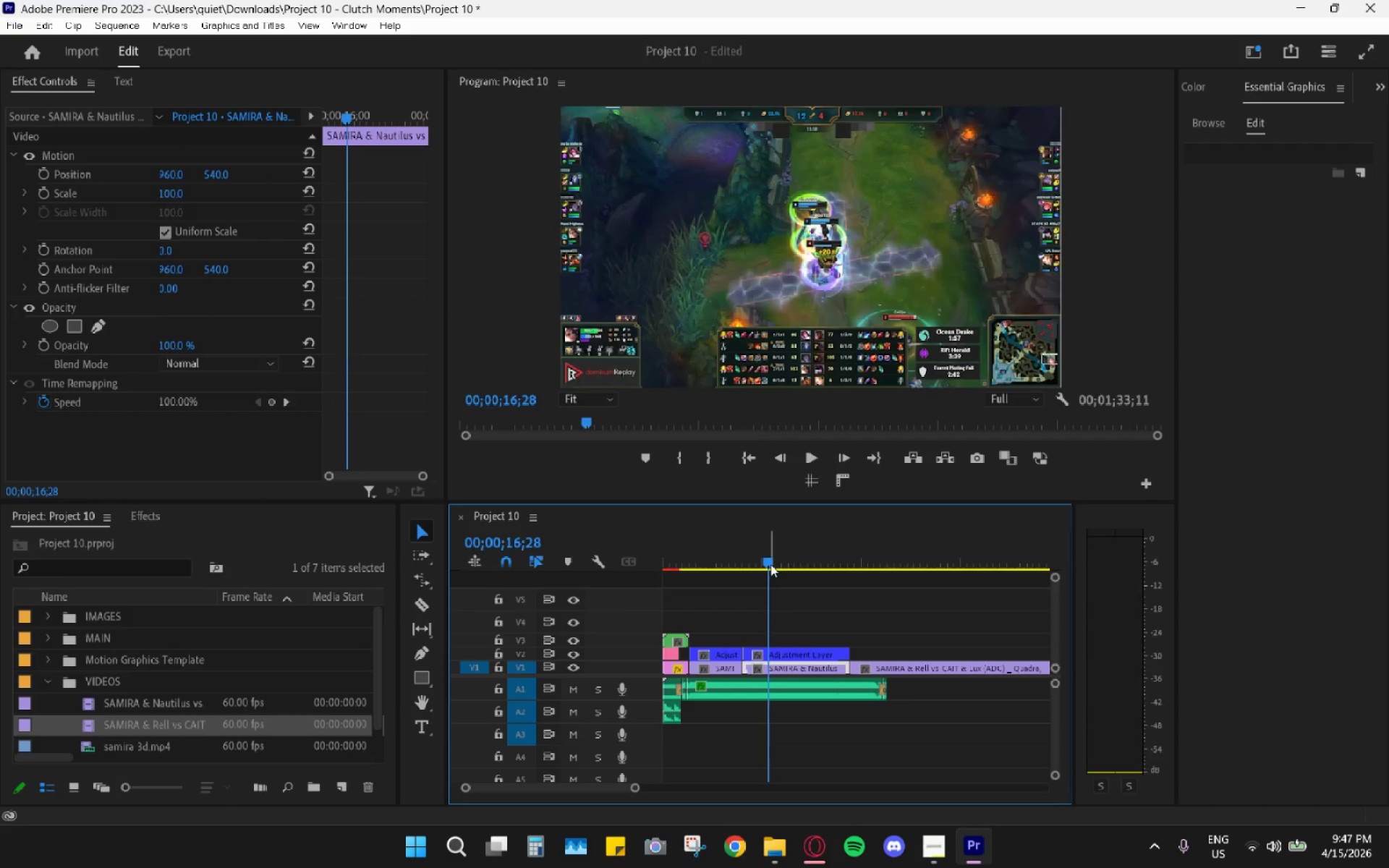 
key(Space)
 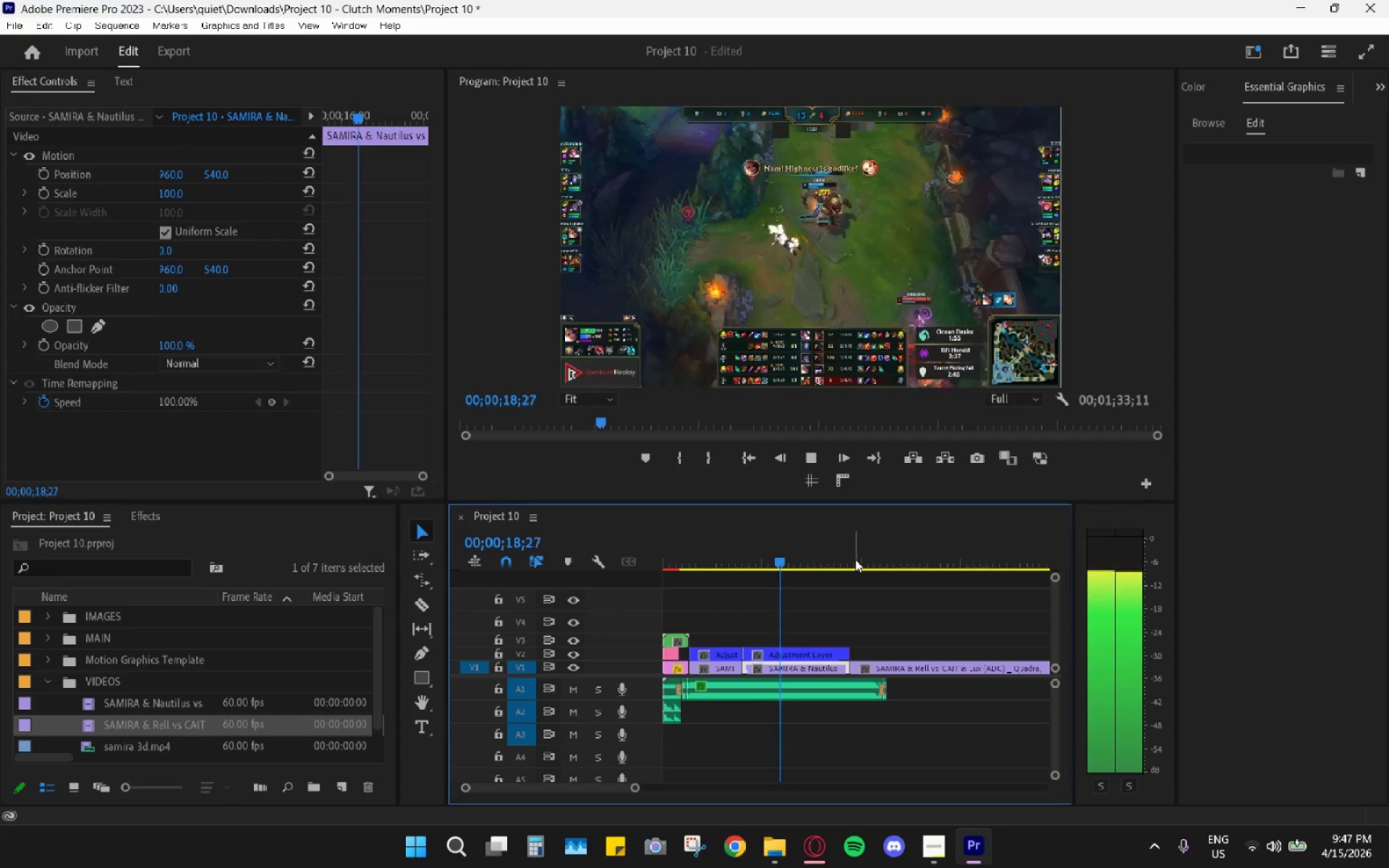 
key(Space)
 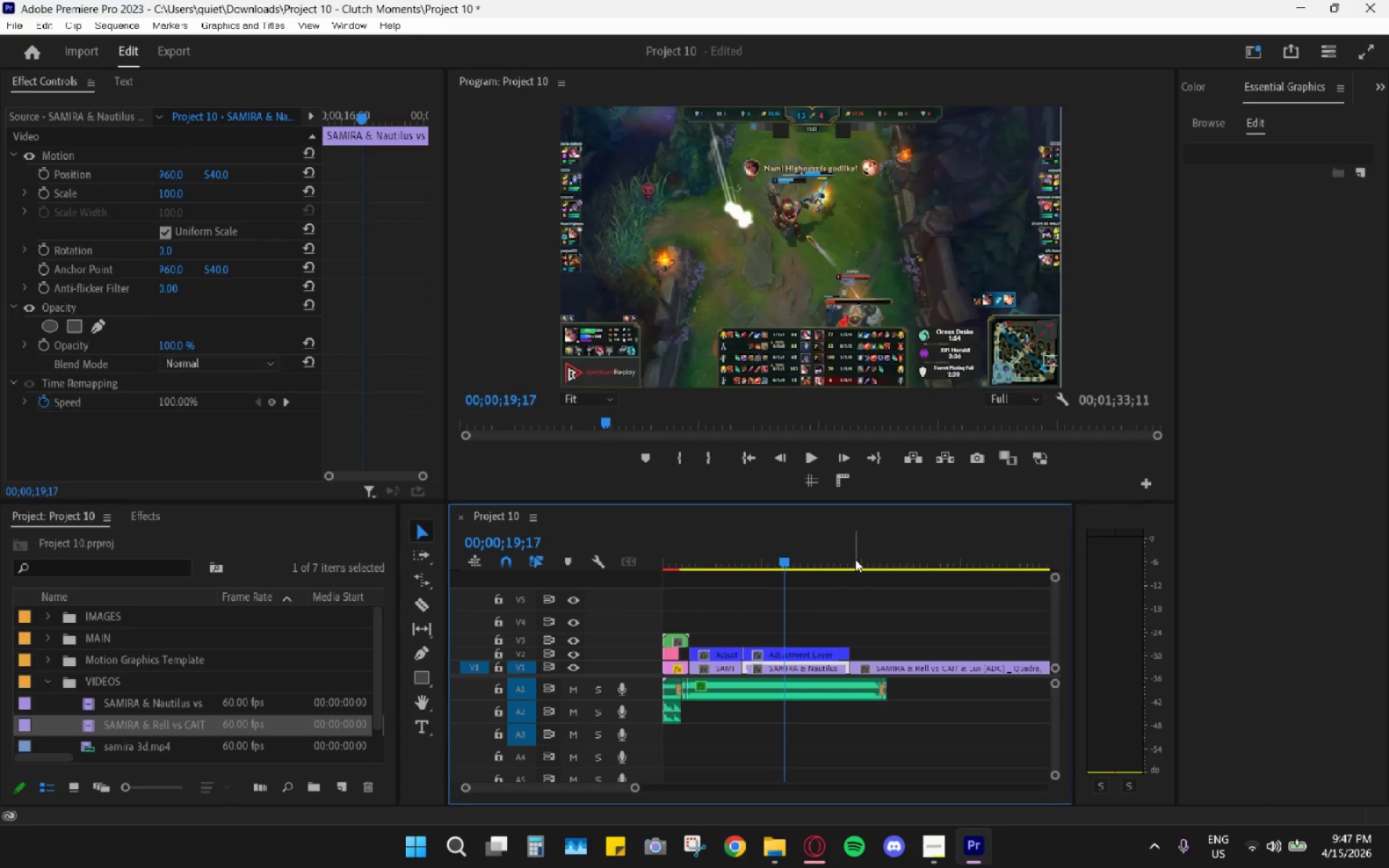 
key(Space)
 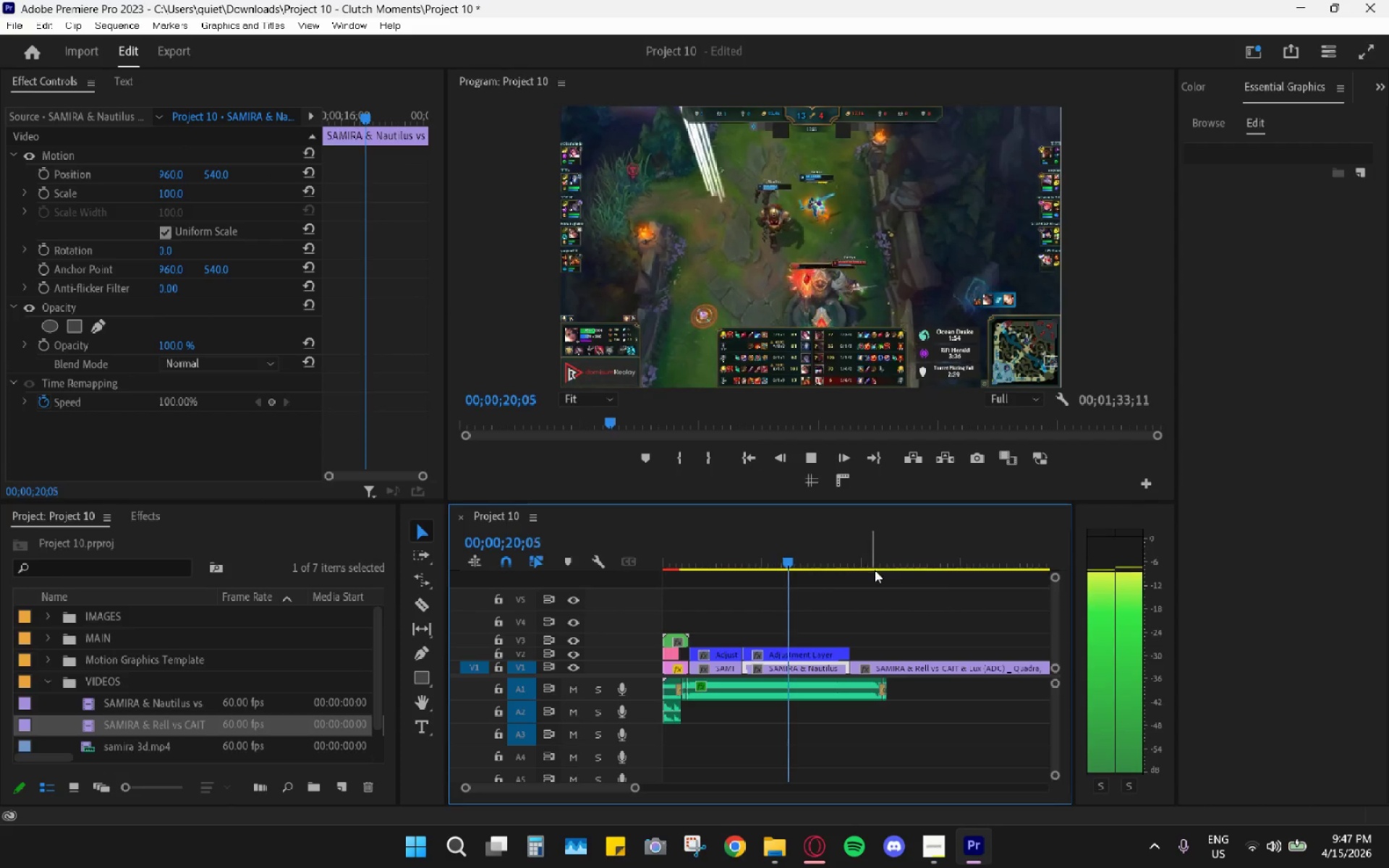 
hold_key(key=AltLeft, duration=0.44)
scroll: coordinate [865, 606], scroll_direction: down, amount: 4.0
 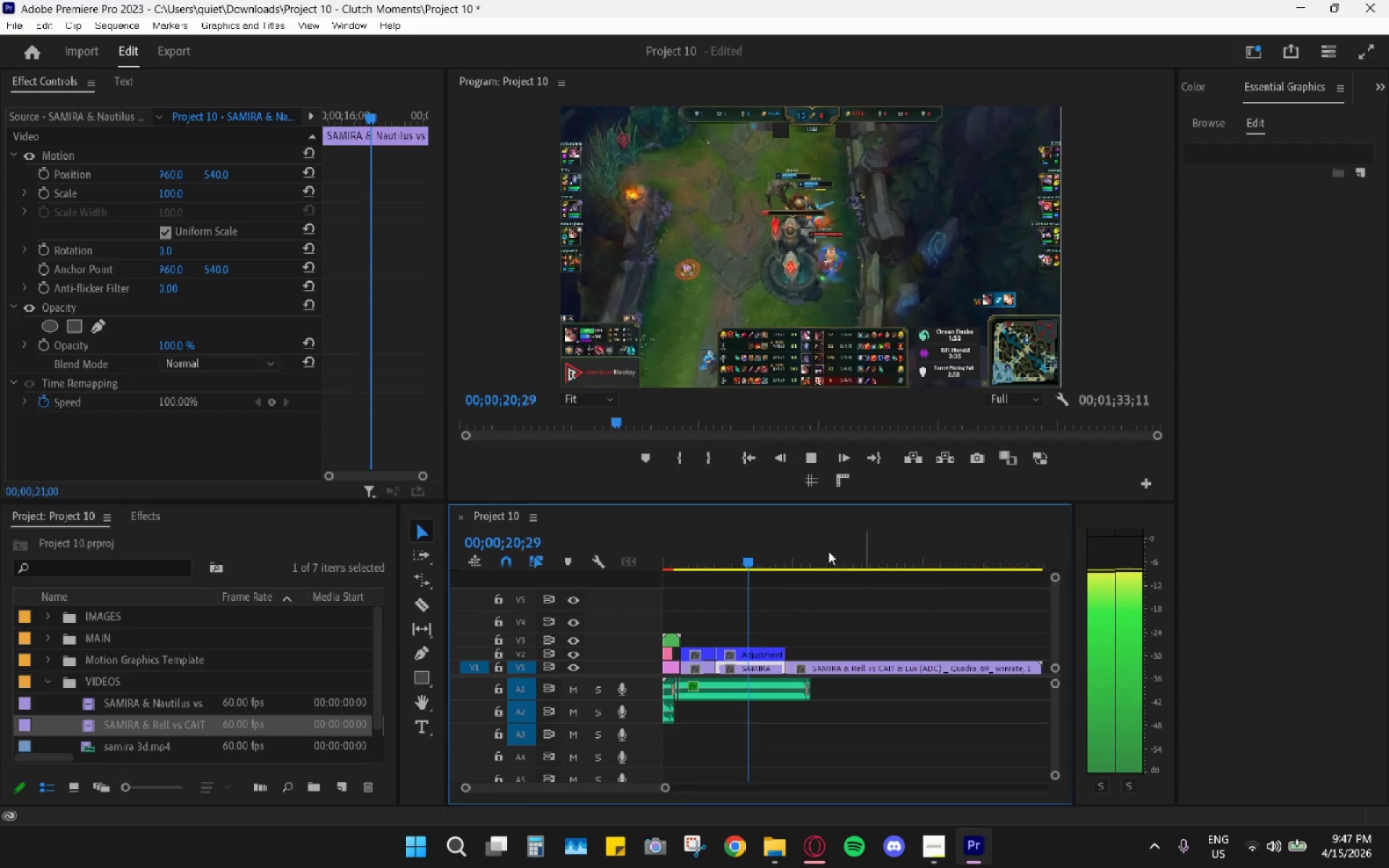 
left_click_drag(start_coordinate=[828, 550], to_coordinate=[792, 552])
 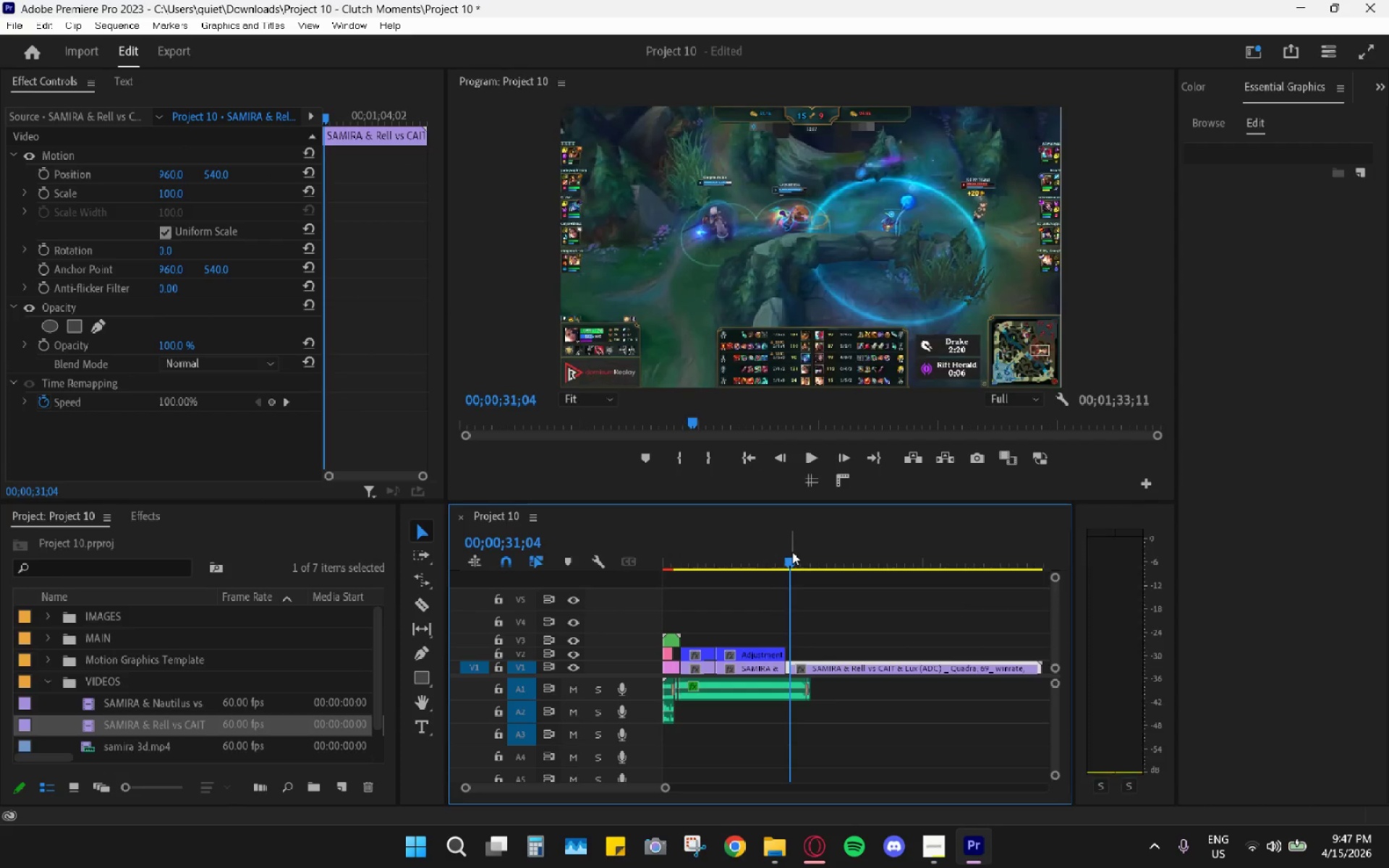 
key(Space)
 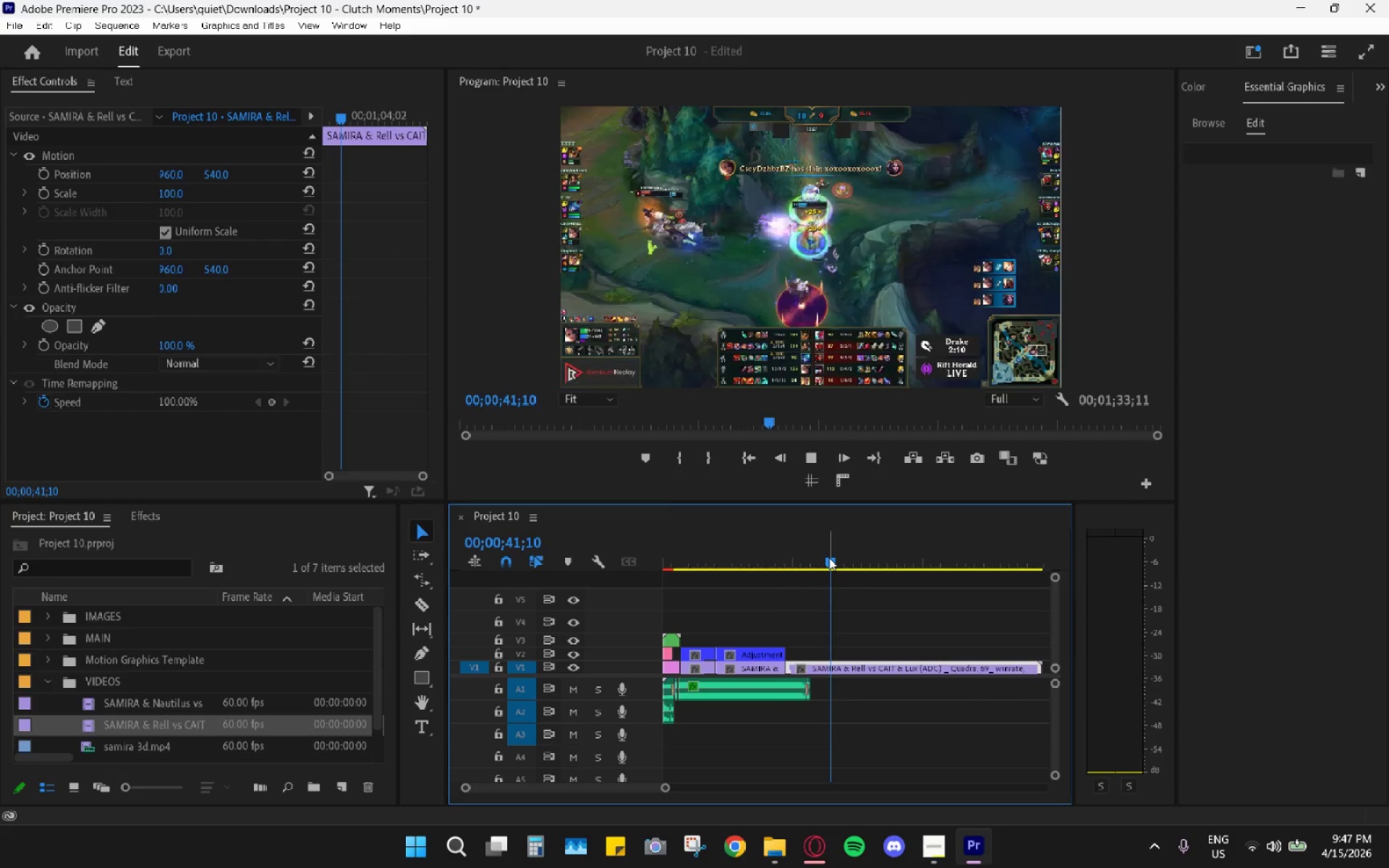 
wait(15.3)
 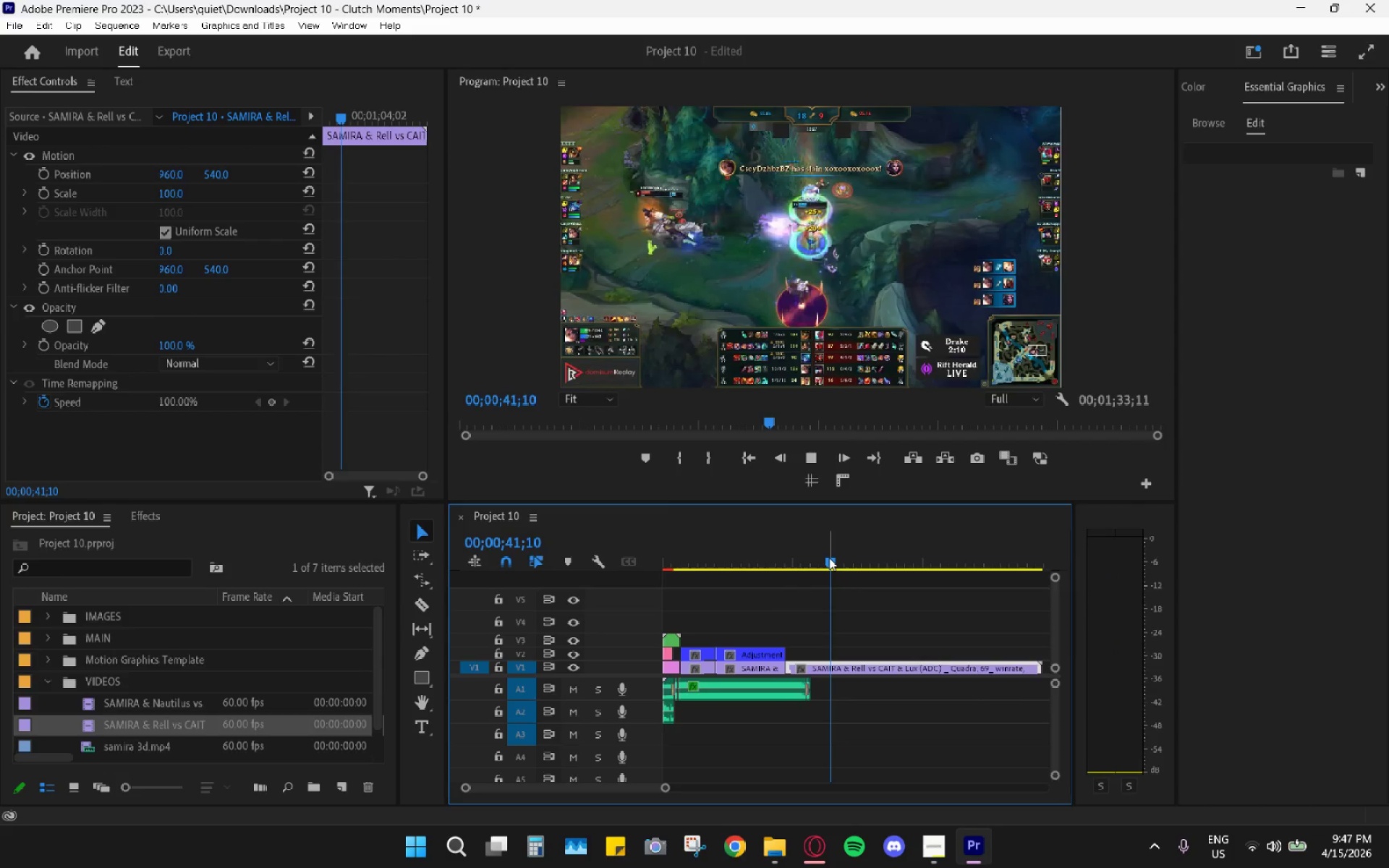 
key(Space)
 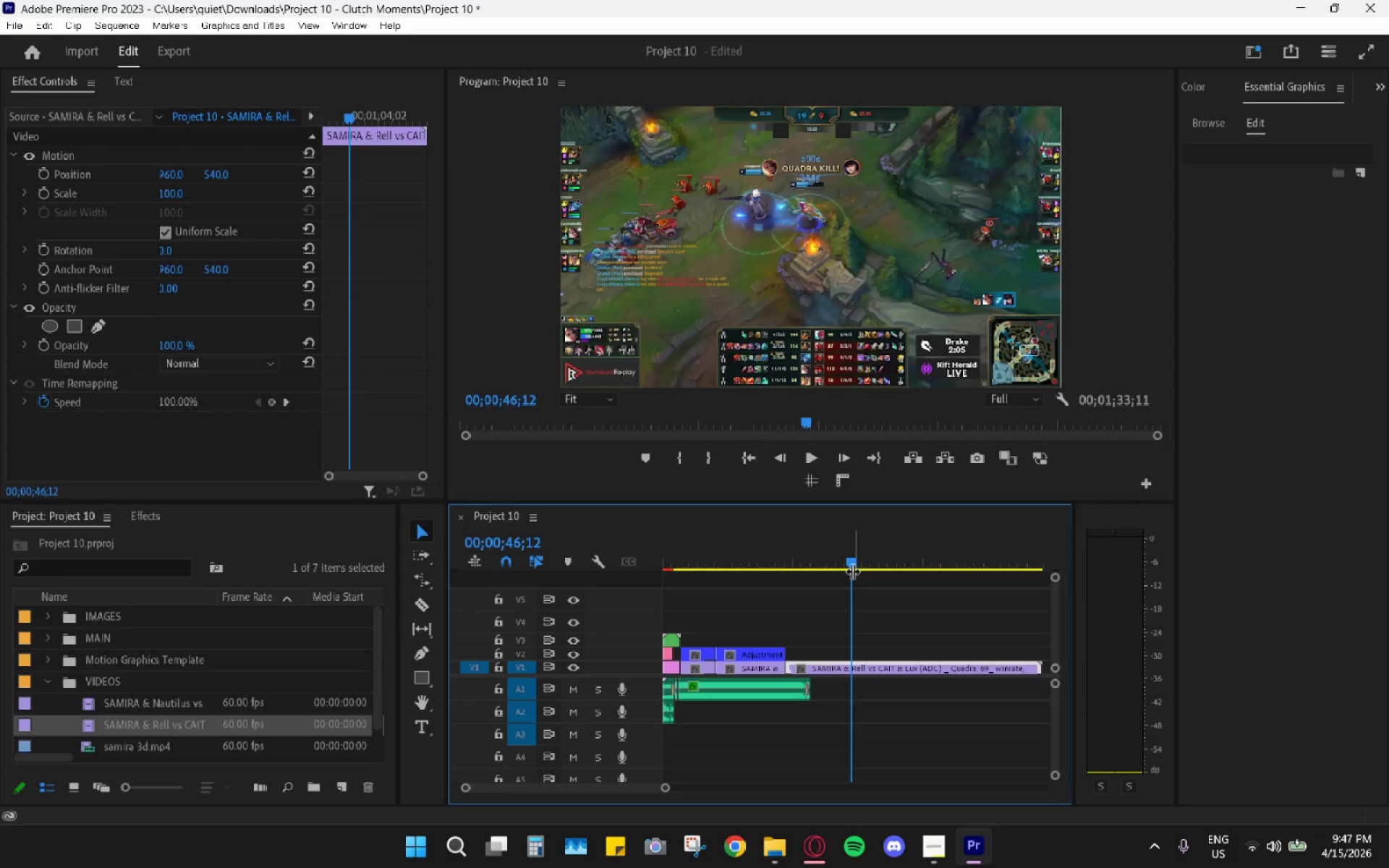 
key(Space)
 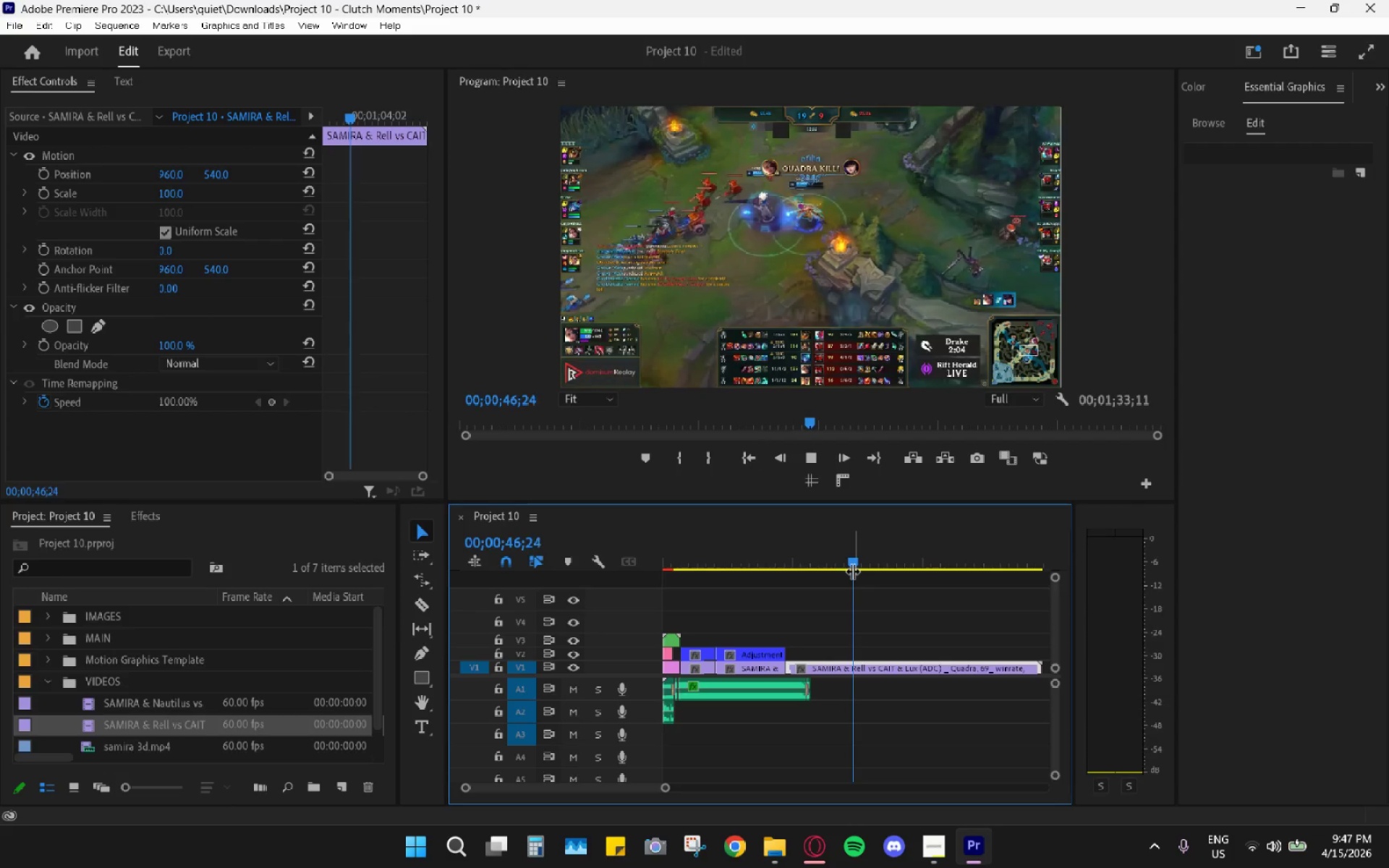 
key(Space)
 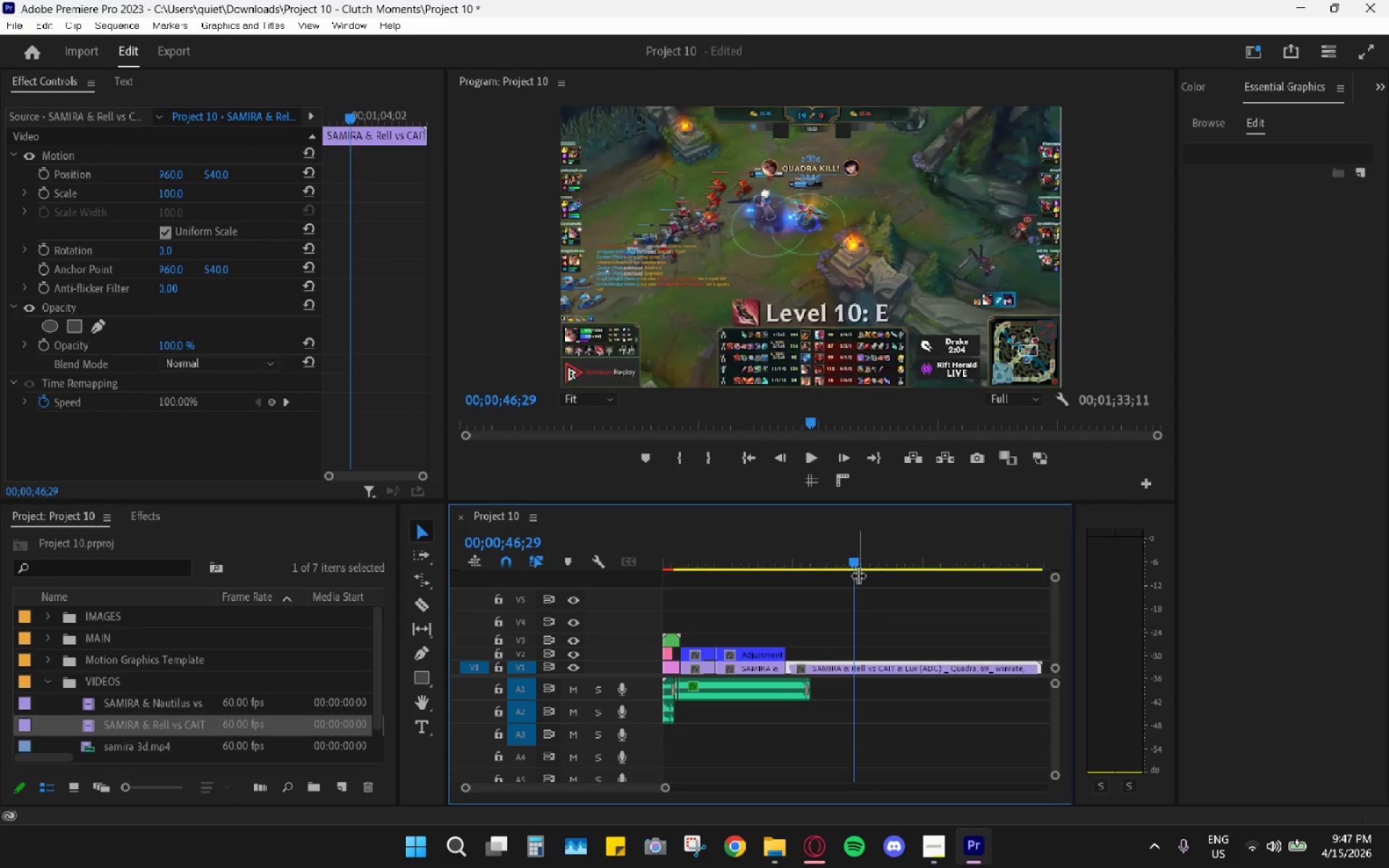 
type(  cv)
 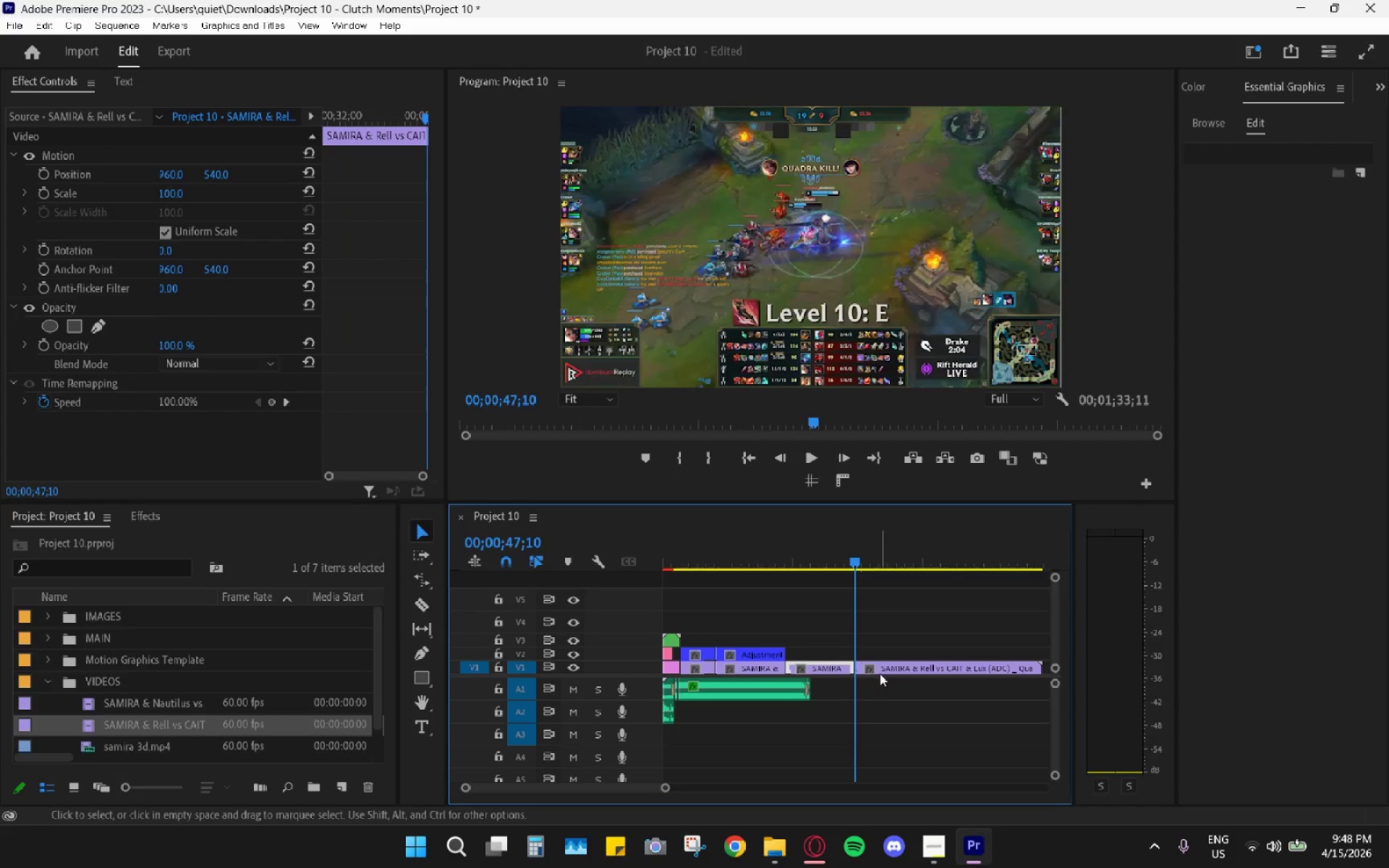 
double_click([880, 673])
 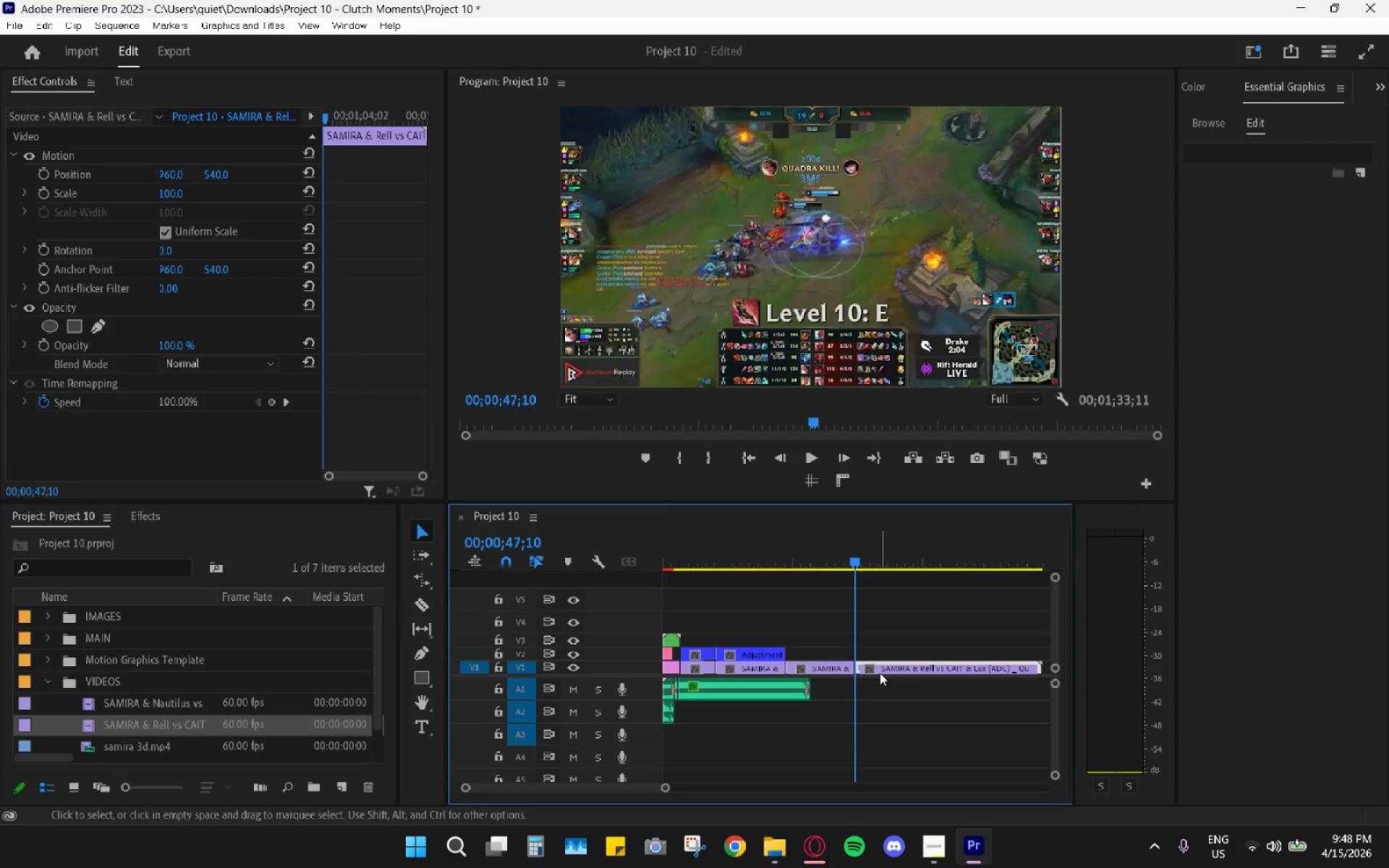 
key(H)
 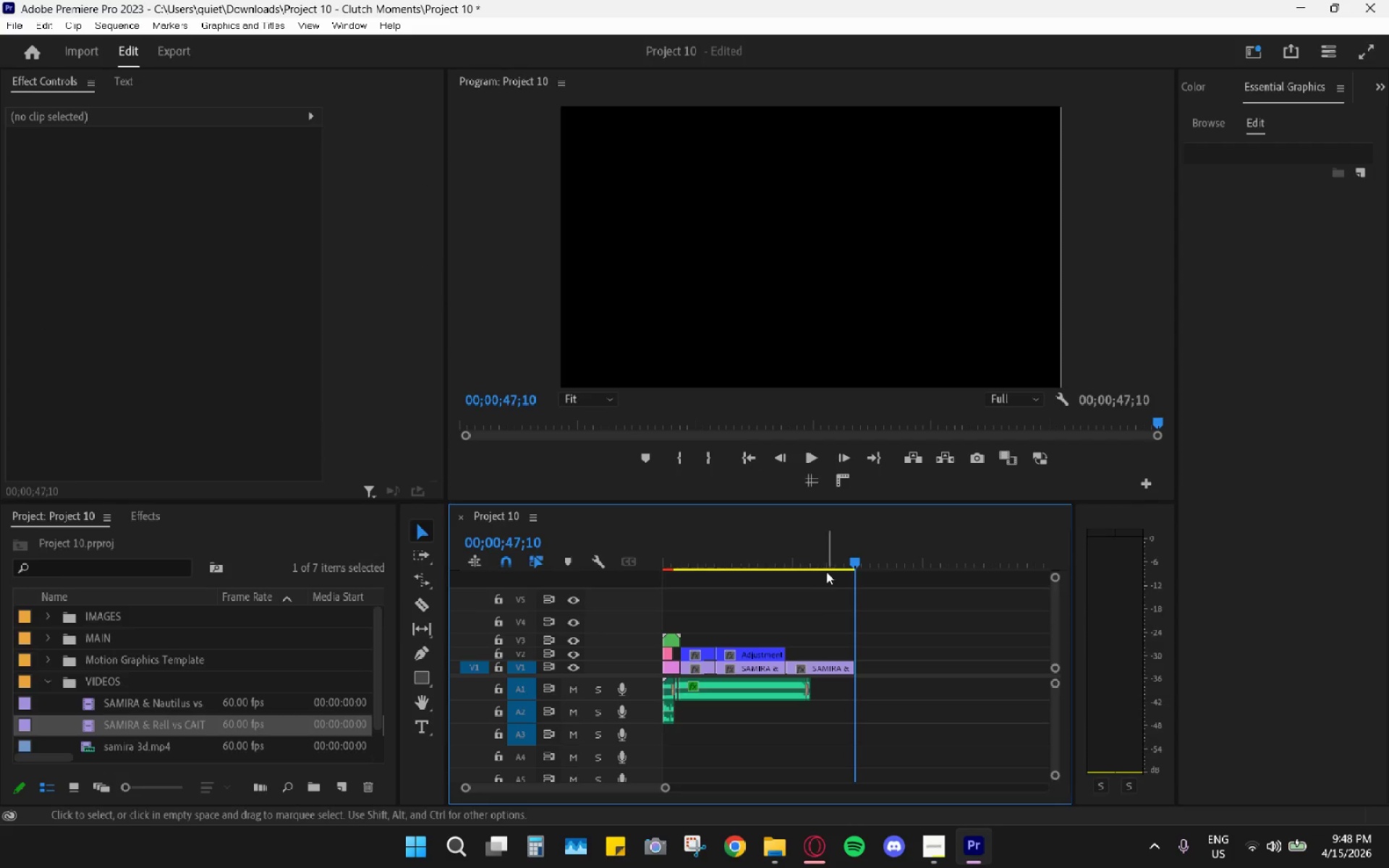 
left_click_drag(start_coordinate=[820, 562], to_coordinate=[791, 550])
 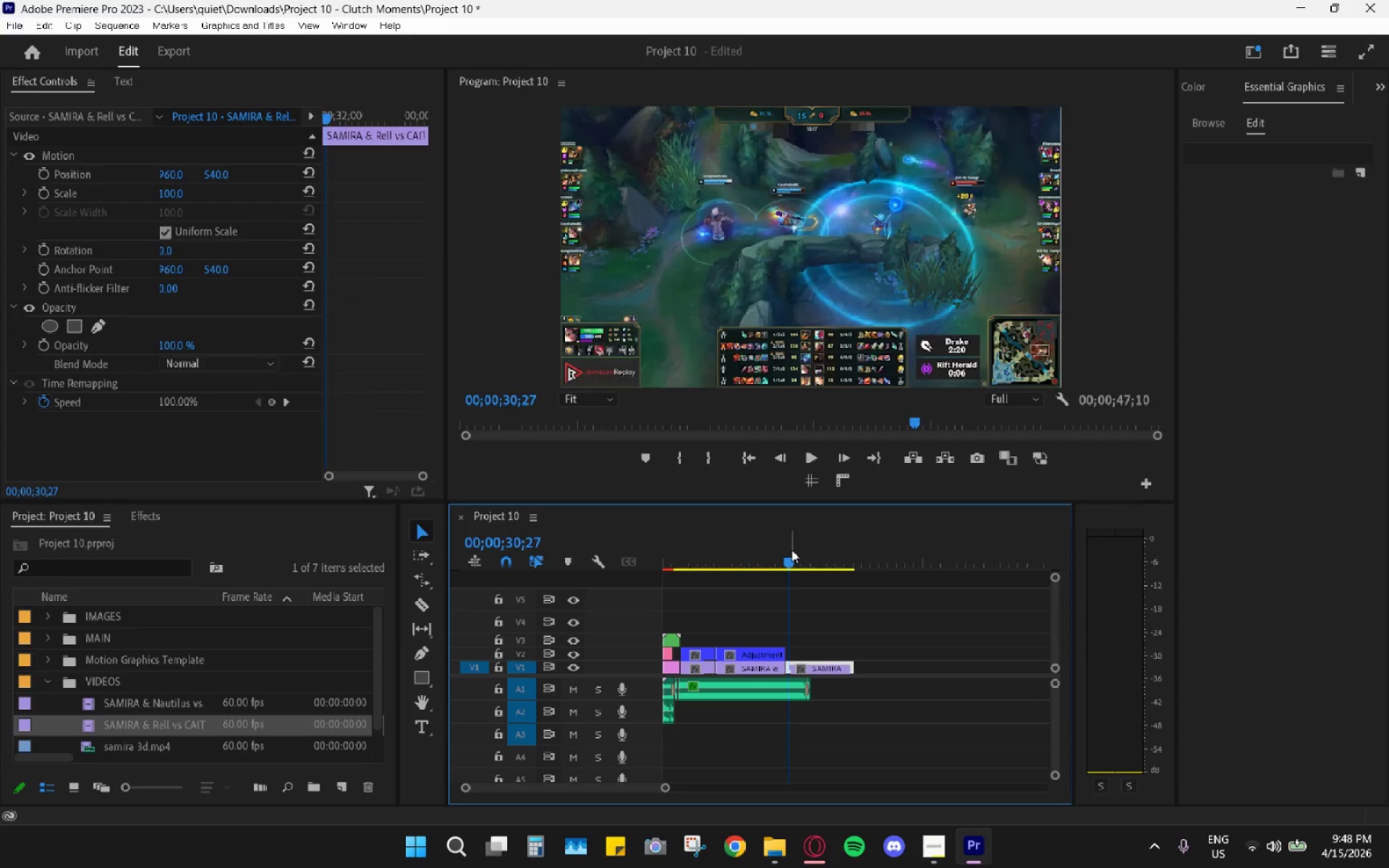 
key(Space)
 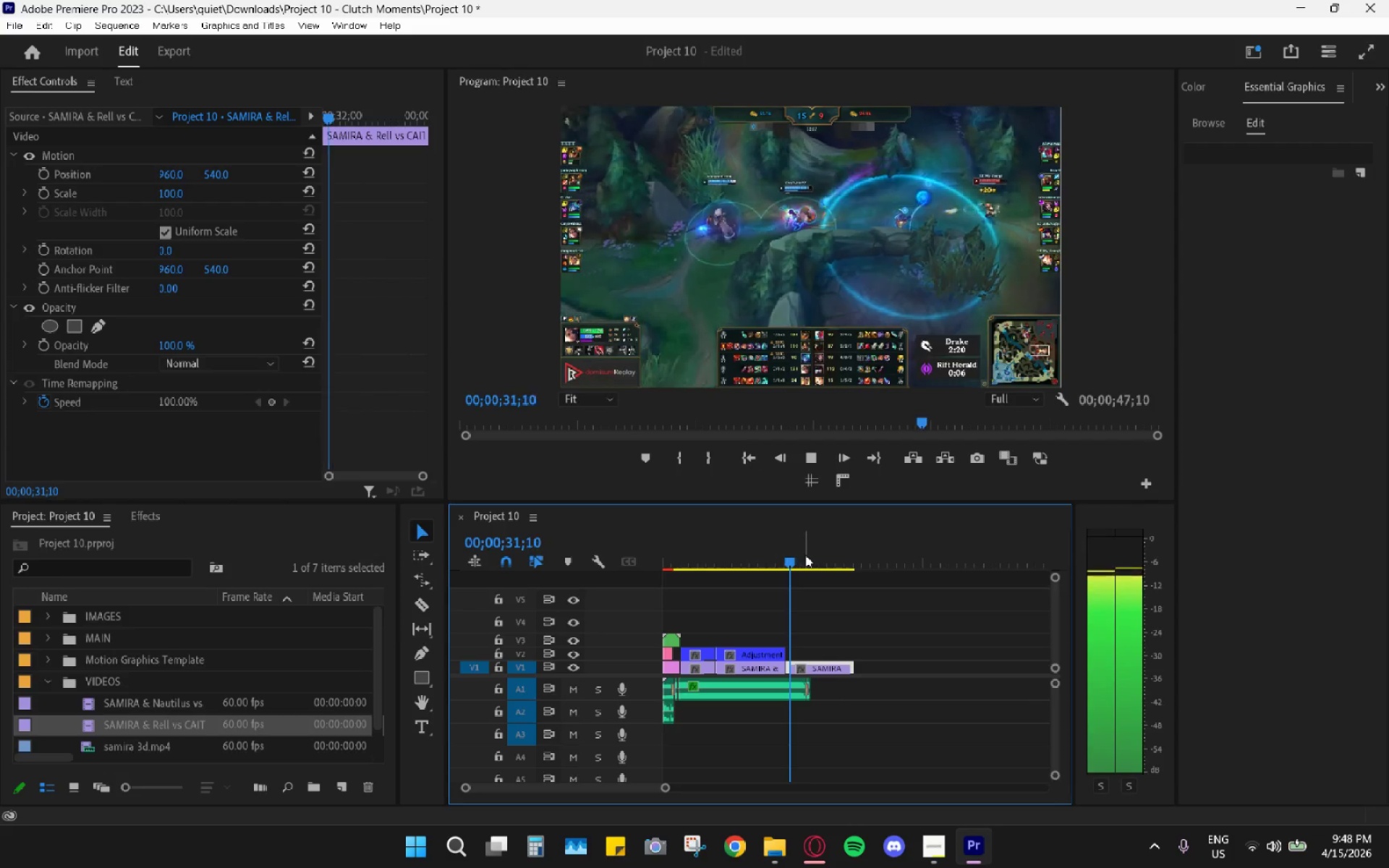 
hold_key(key=AltLeft, duration=0.89)
scroll: coordinate [816, 642], scroll_direction: up, amount: 14.0
 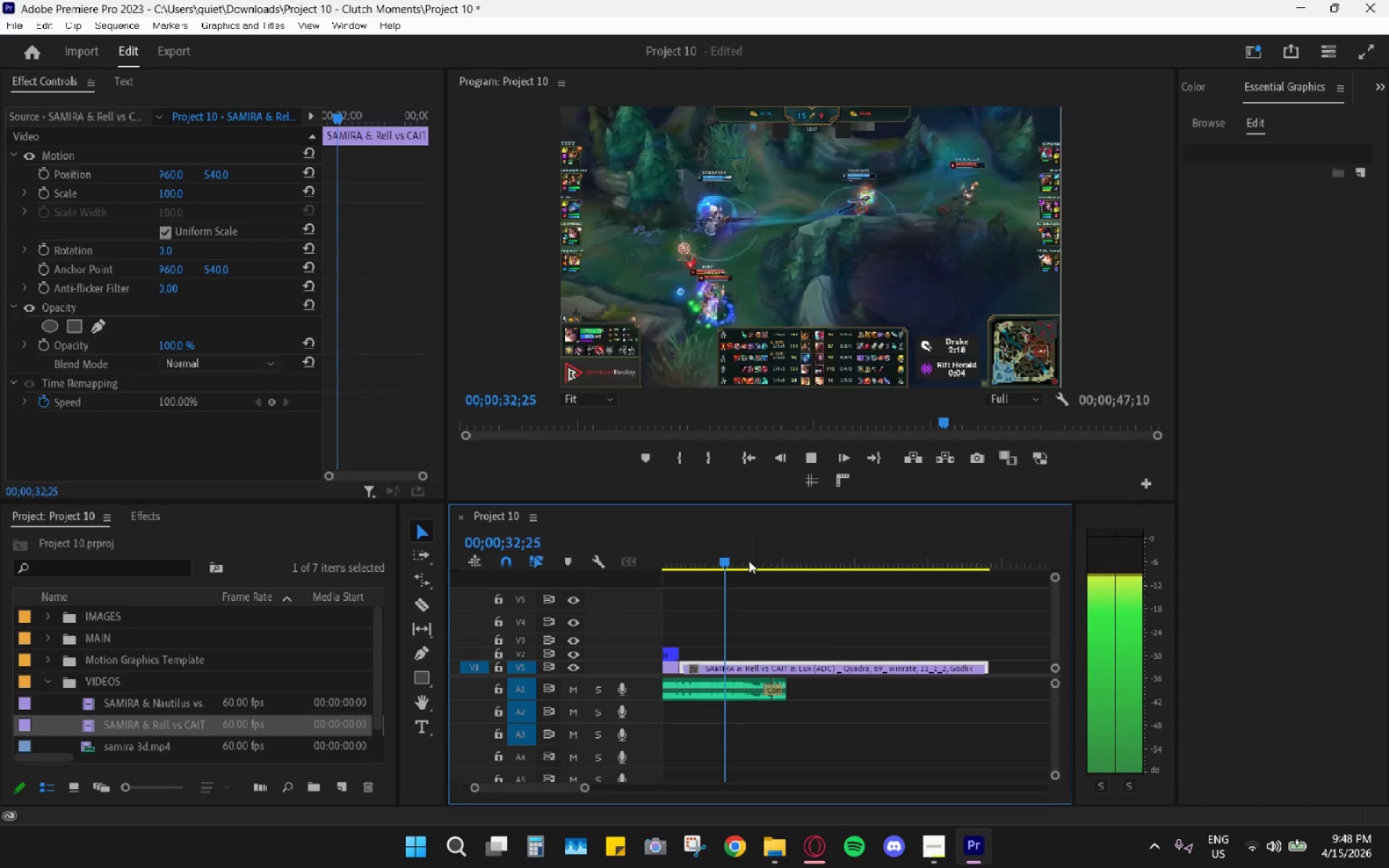 
left_click_drag(start_coordinate=[736, 560], to_coordinate=[753, 566])
 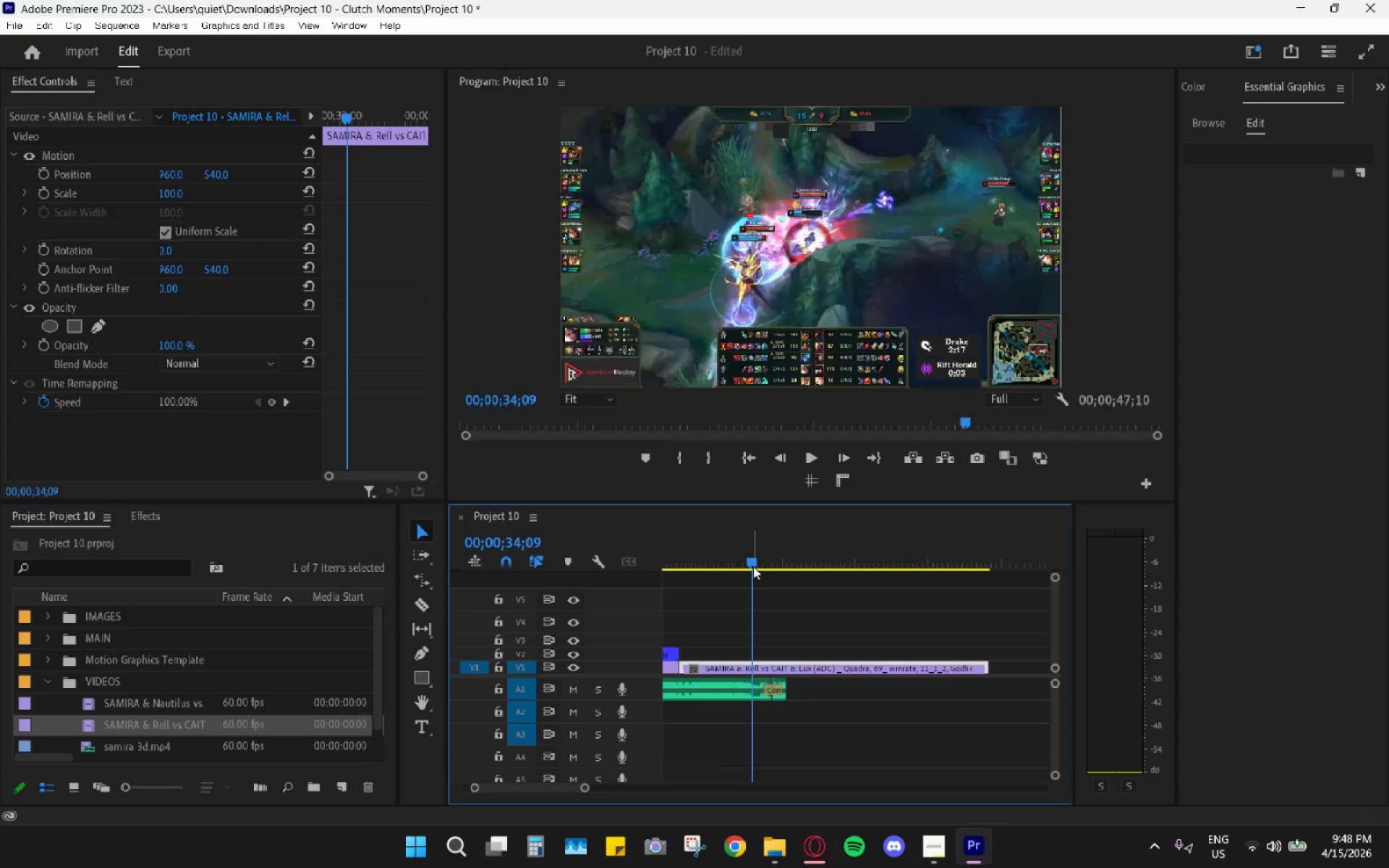 
key(Space)
 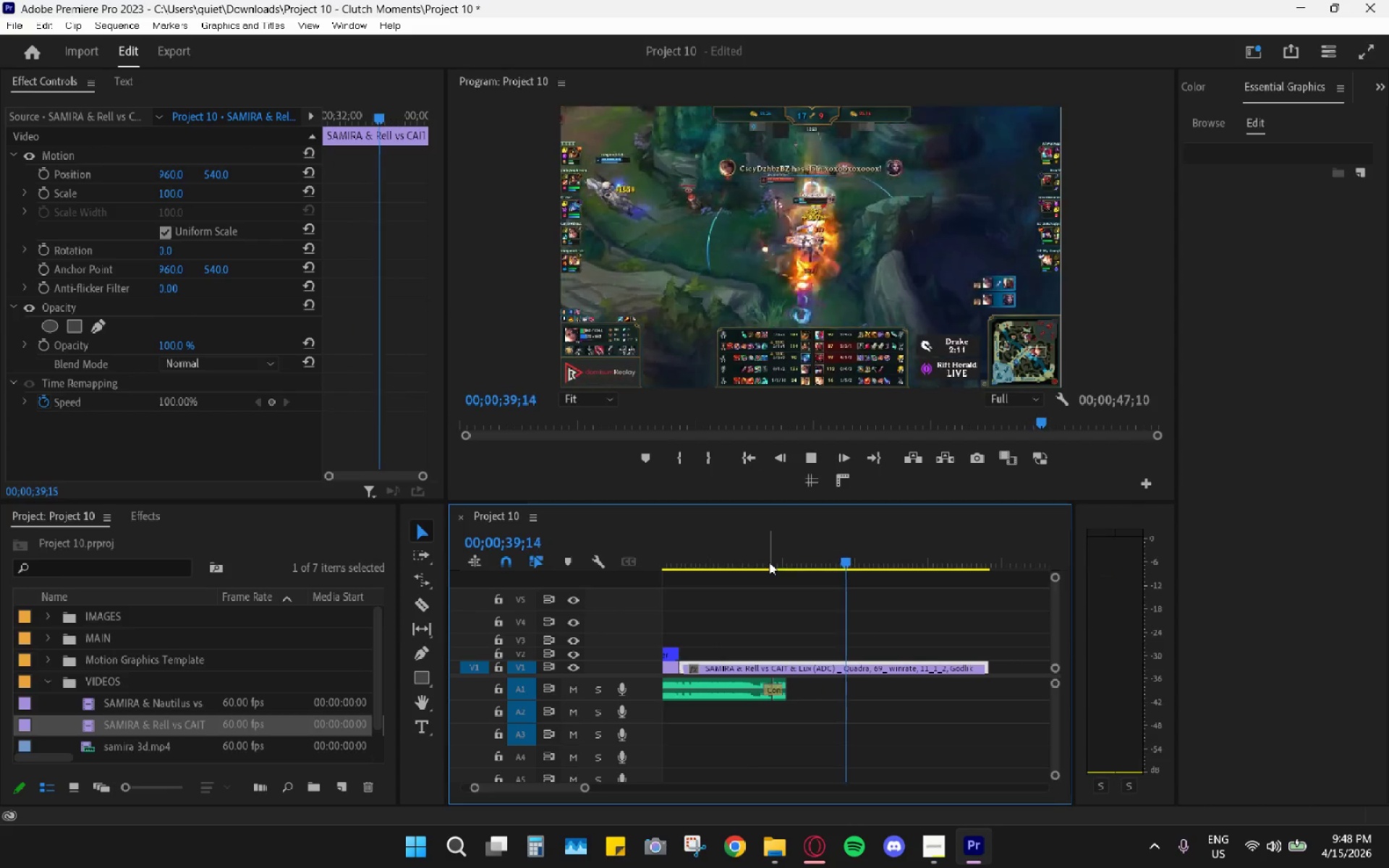 
wait(6.97)
 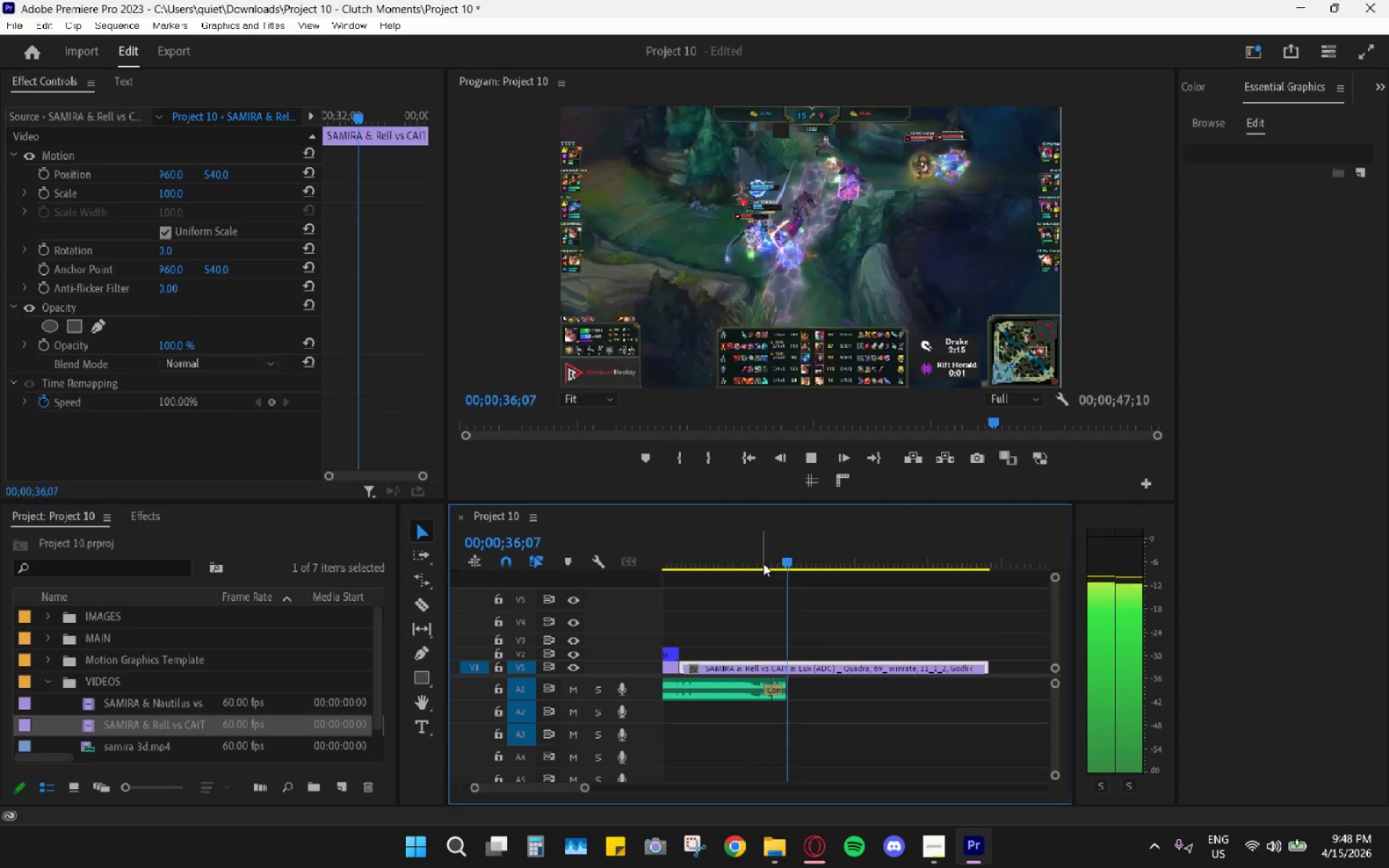 
key(Space)
 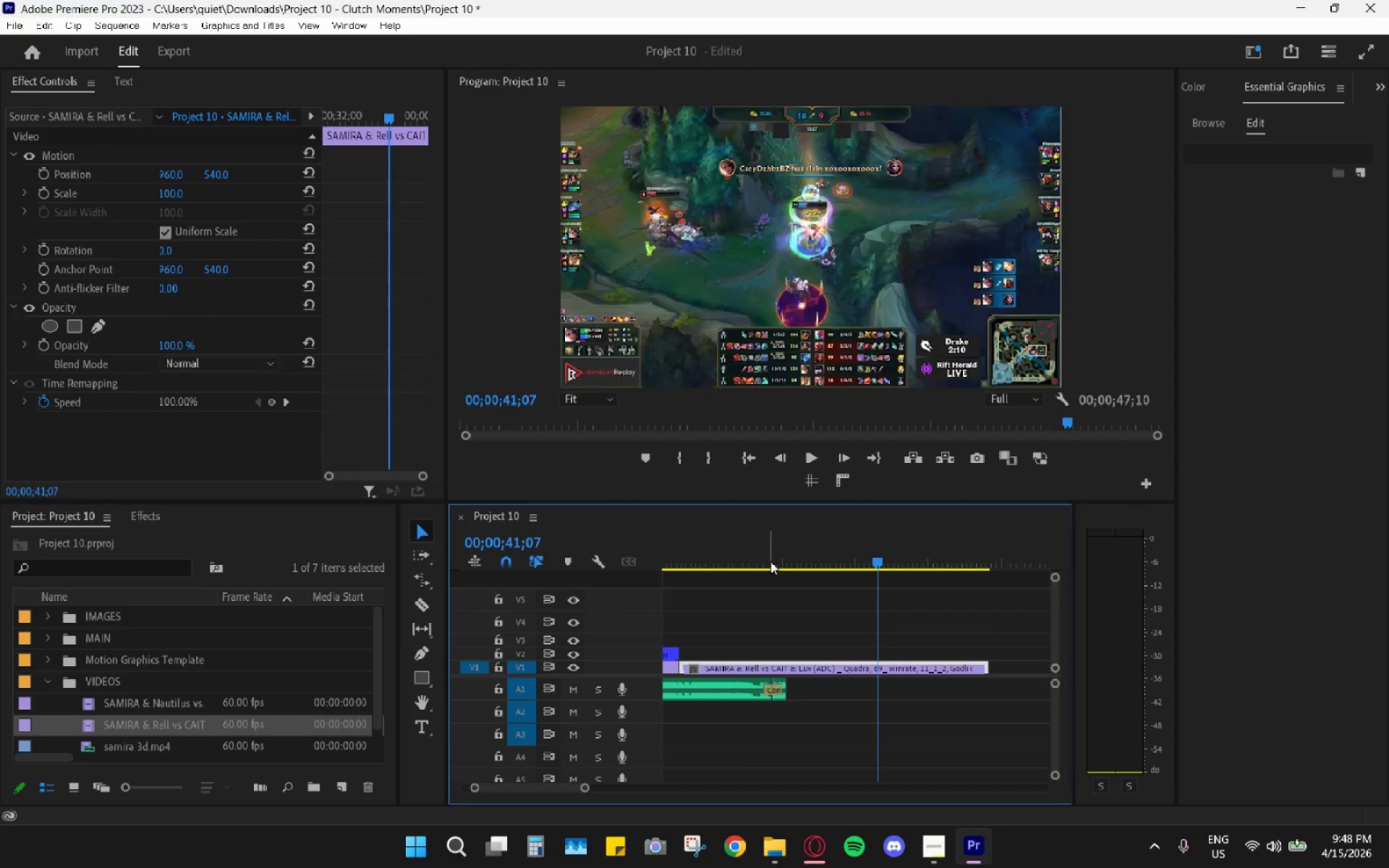 
key(Space)
 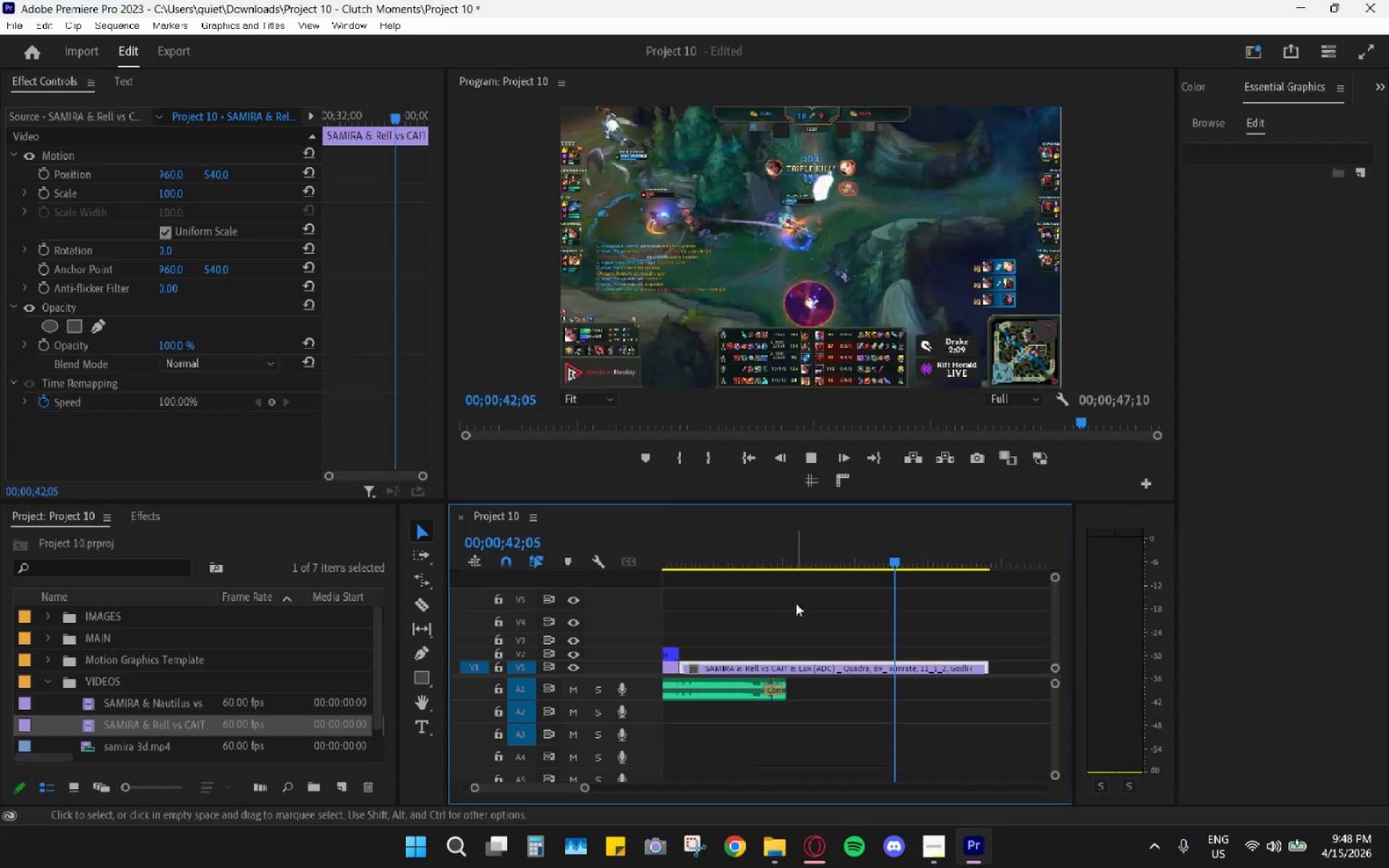 
key(Space)
 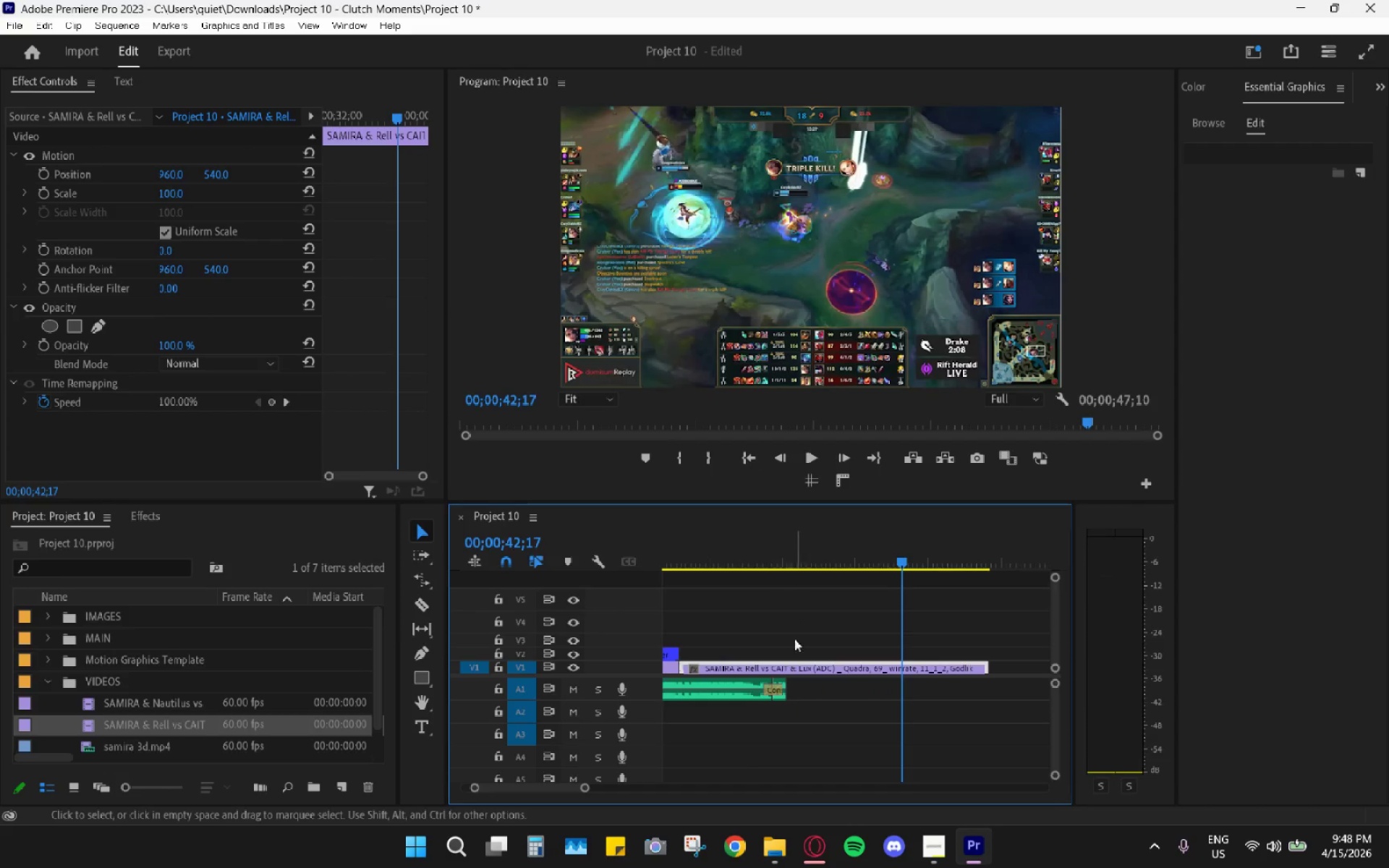 
hold_key(key=AltLeft, duration=0.55)
scroll: coordinate [784, 692], scroll_direction: down, amount: 4.0
 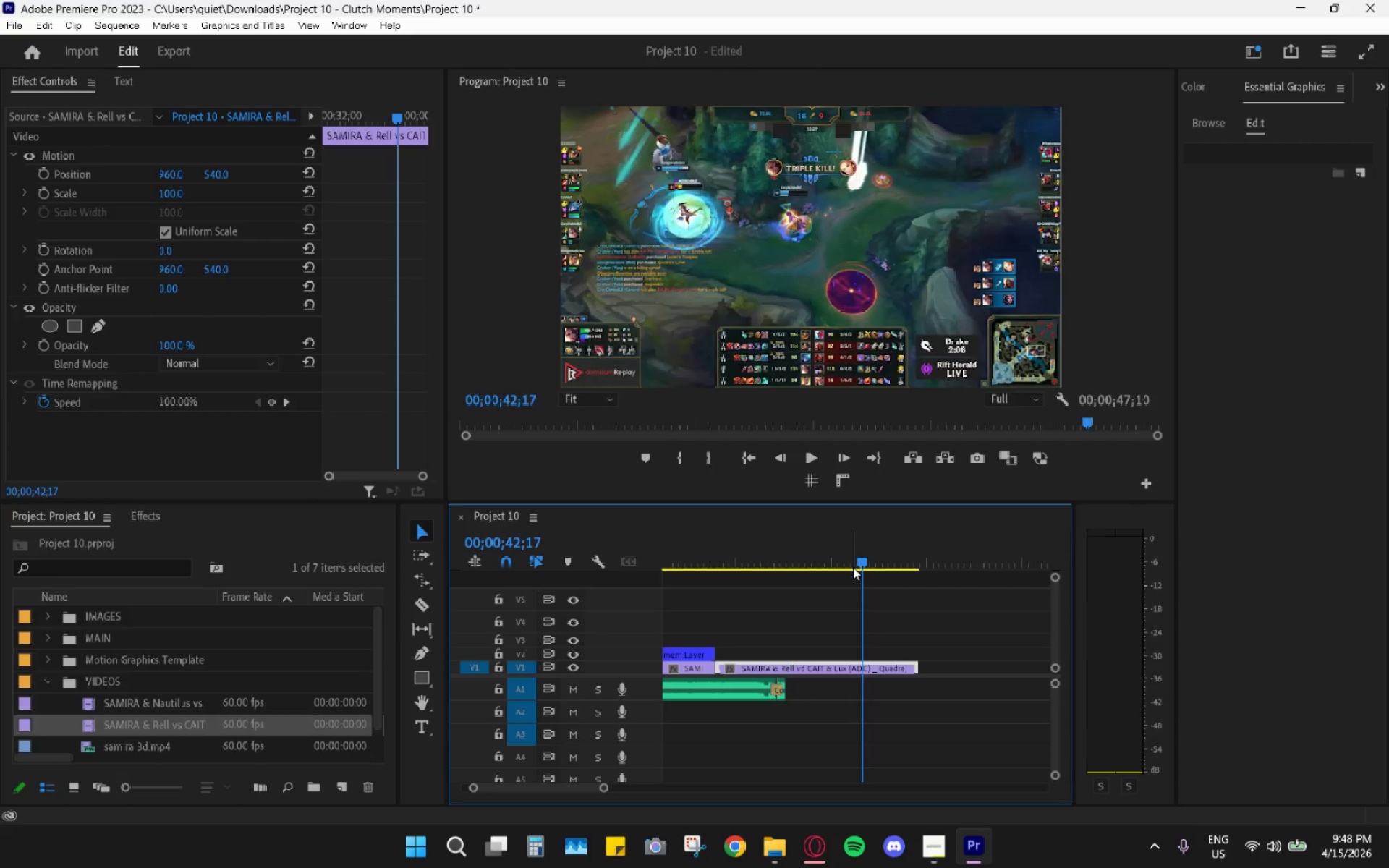 
left_click_drag(start_coordinate=[870, 559], to_coordinate=[909, 578])
 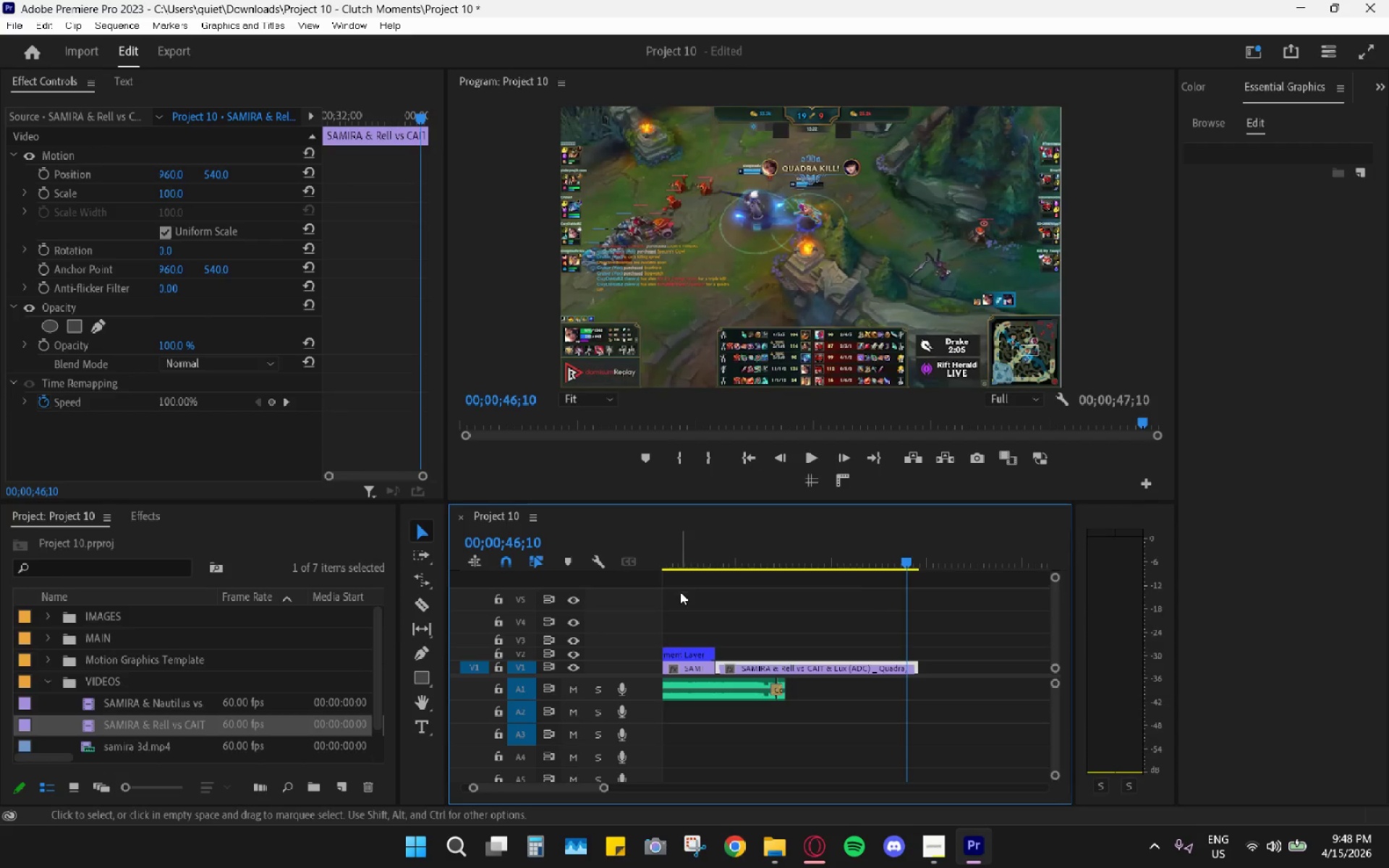 
scroll: coordinate [729, 633], scroll_direction: up, amount: 4.0
 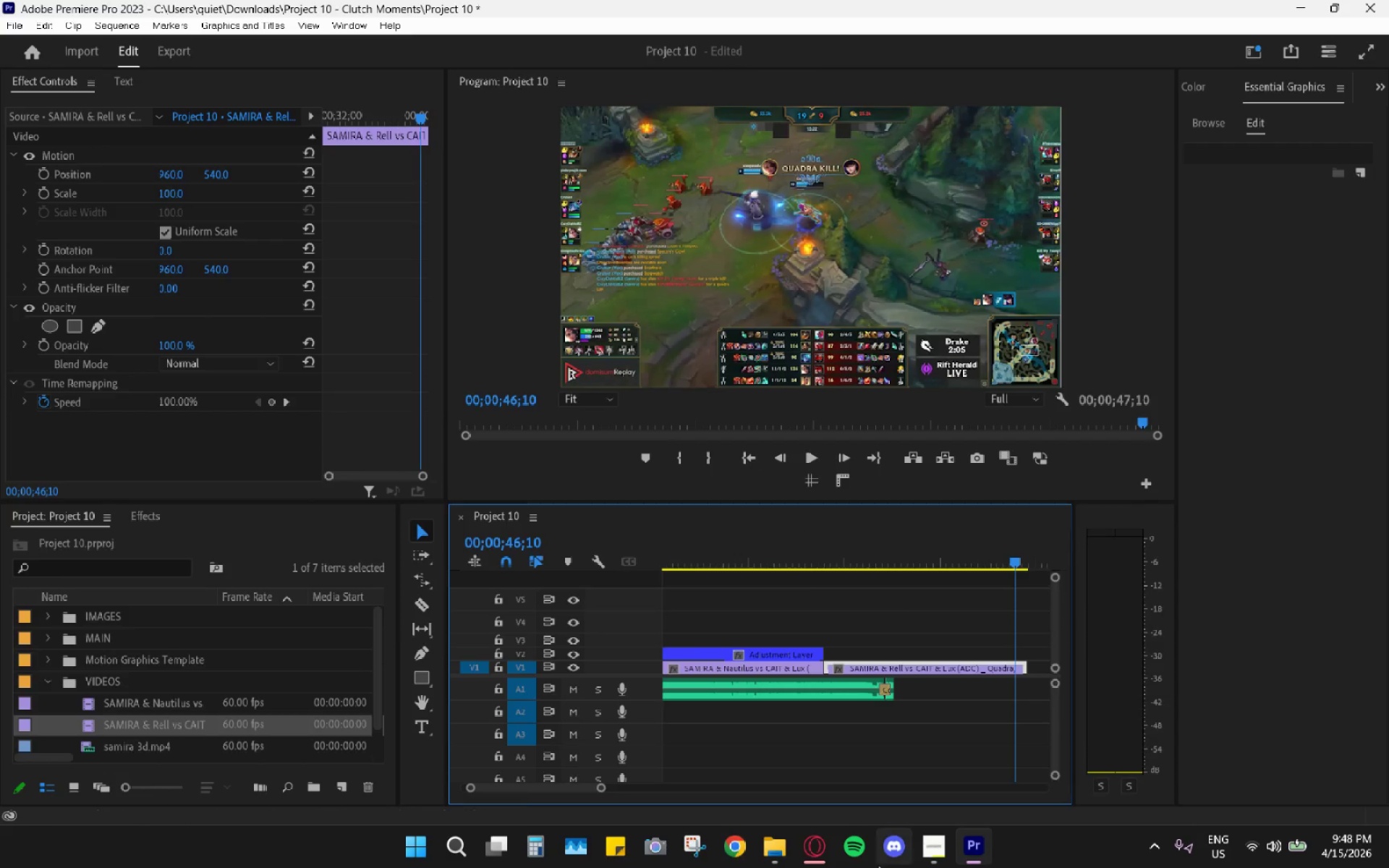 
left_click([810, 854])
 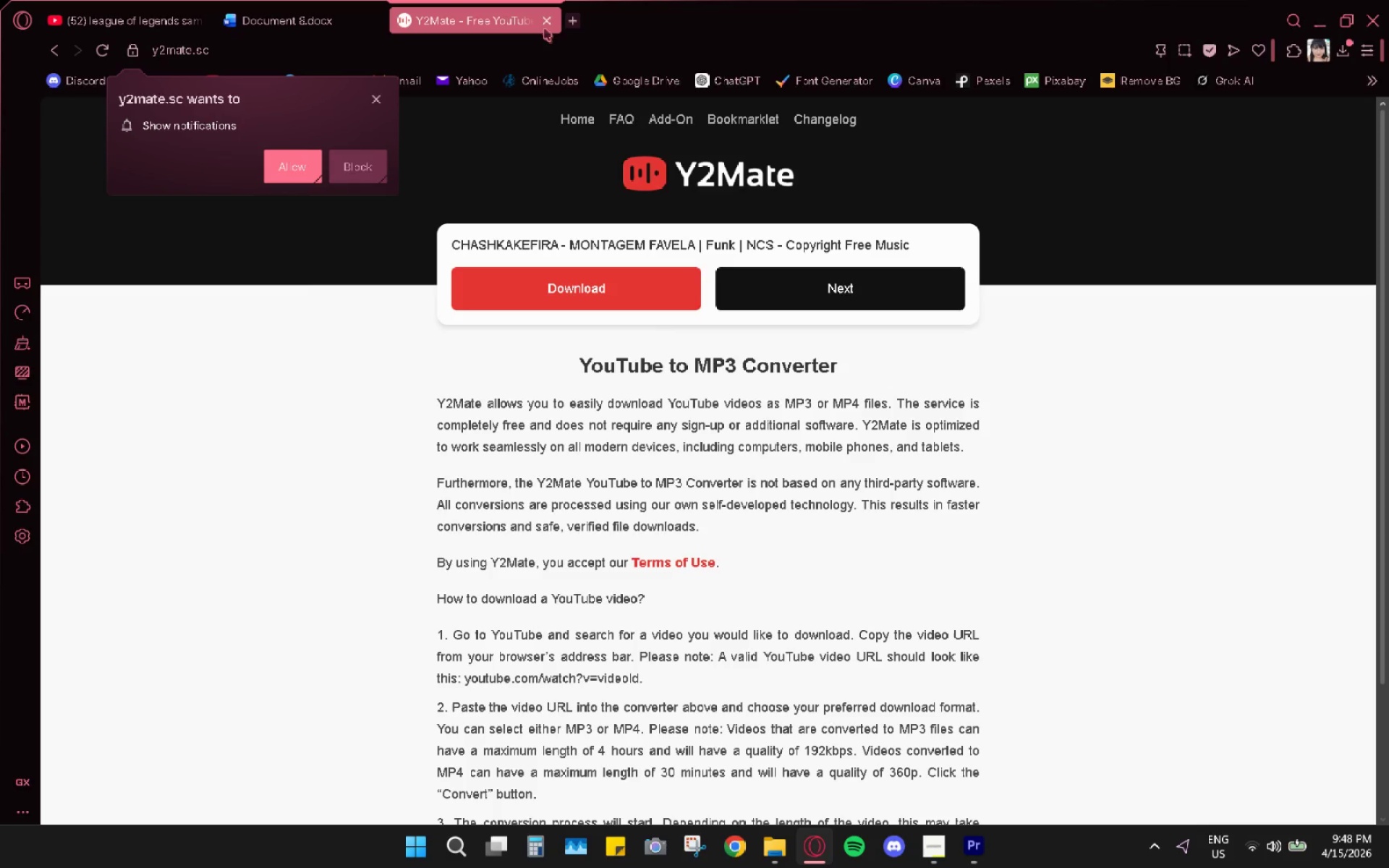 
left_click([554, 14])
 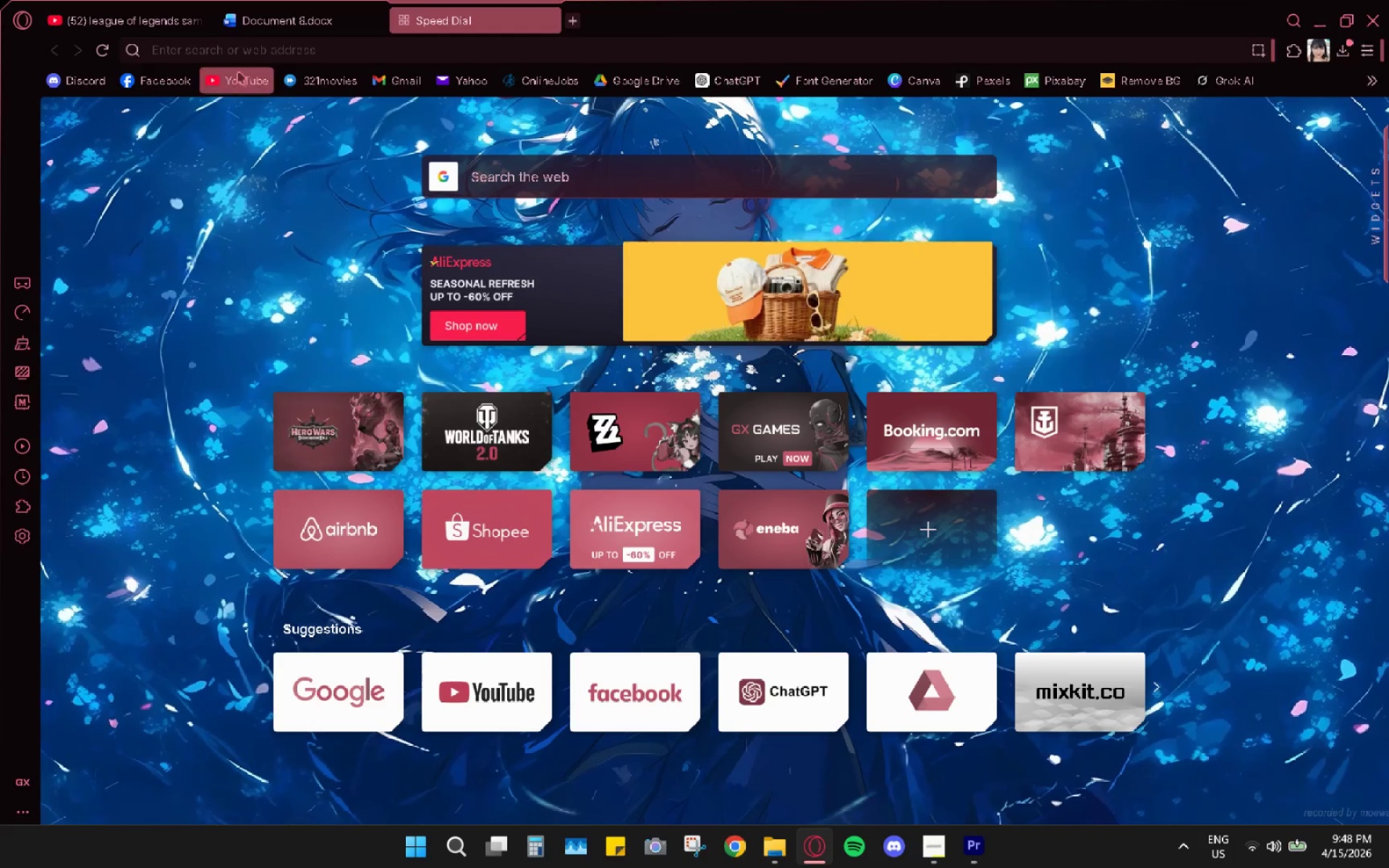 
left_click([129, 0])
 